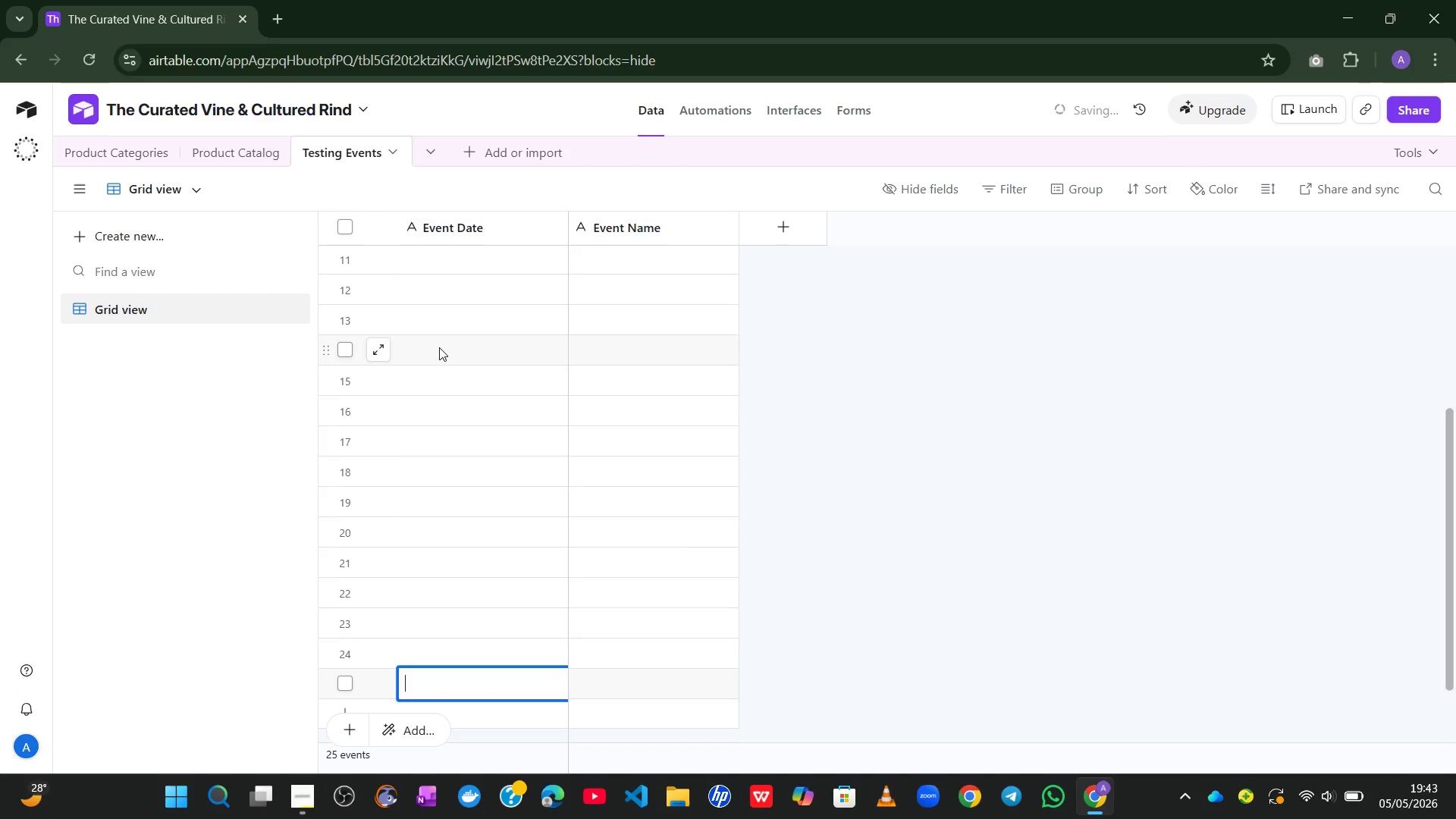 
key(Shift+Enter)
 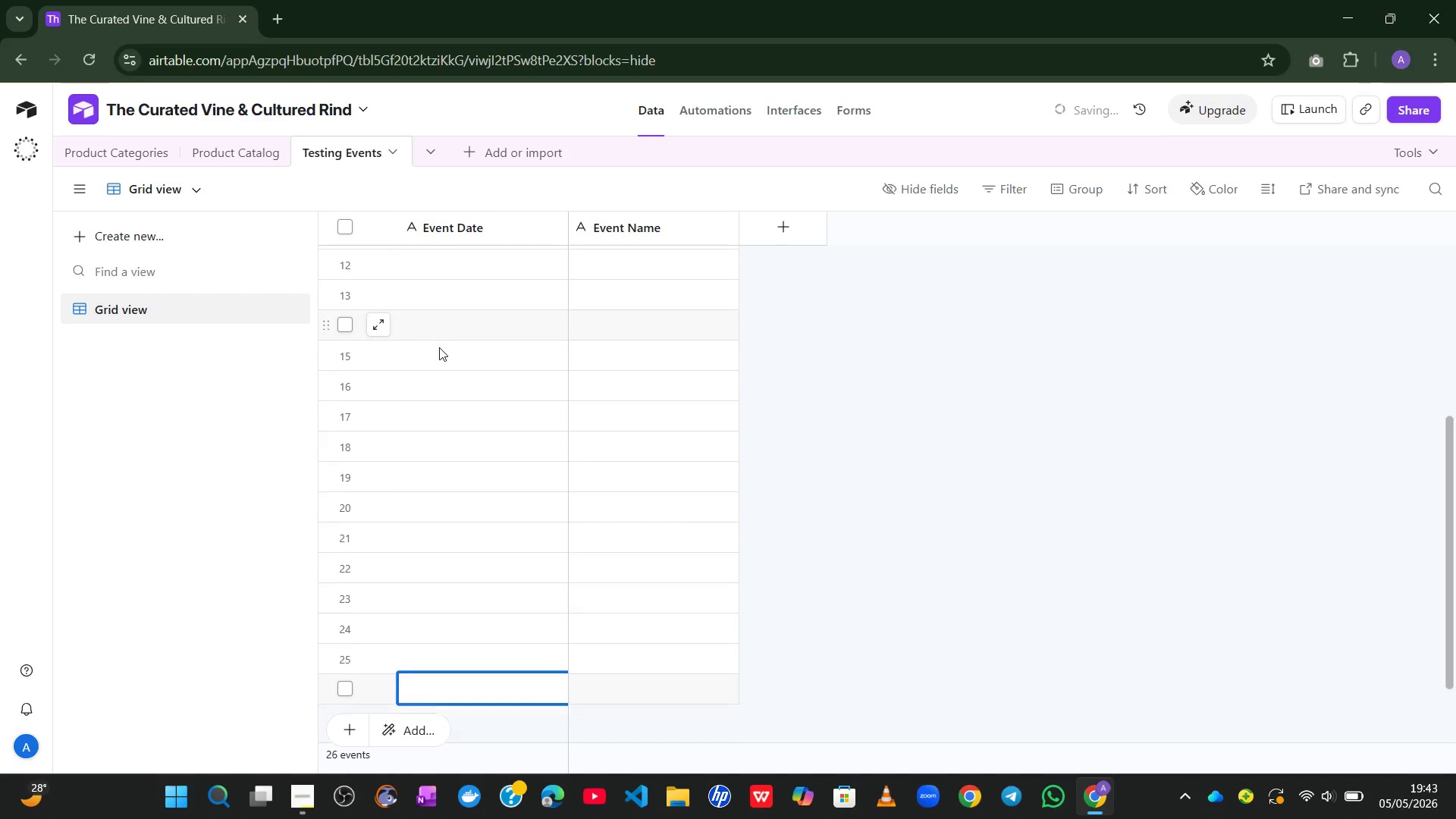 
key(Shift+Enter)
 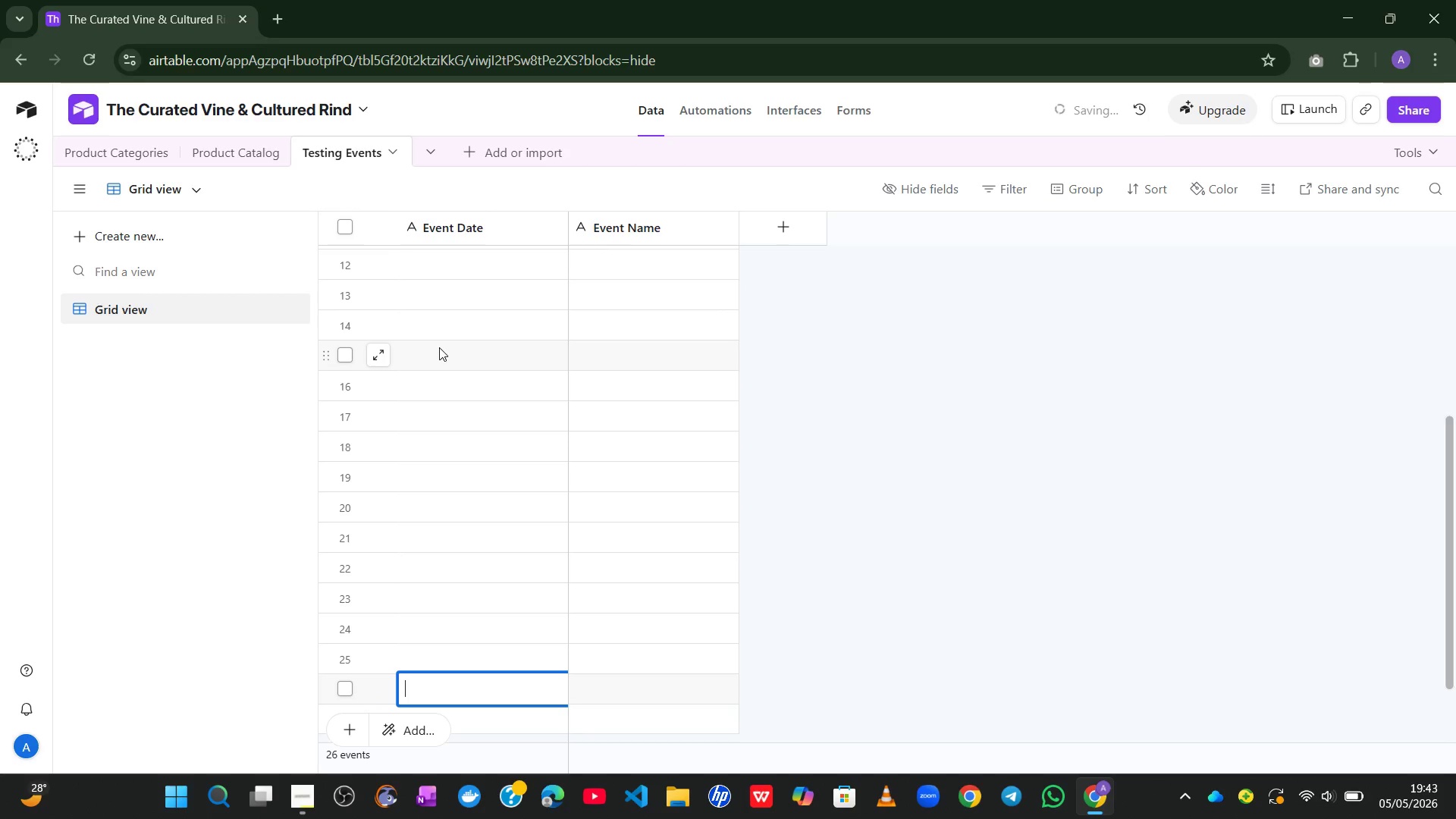 
key(Shift+Enter)
 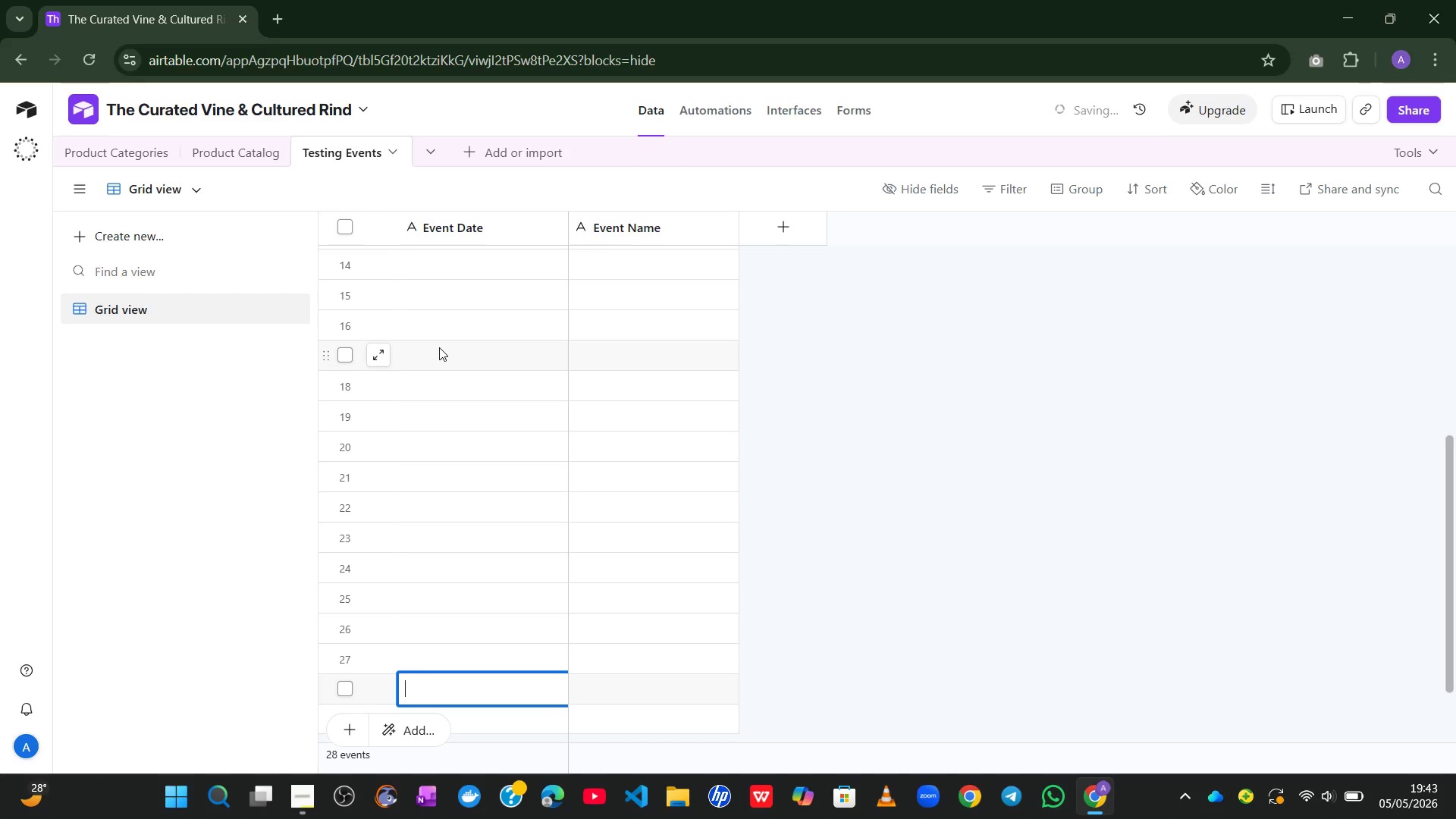 
key(Shift+Enter)
 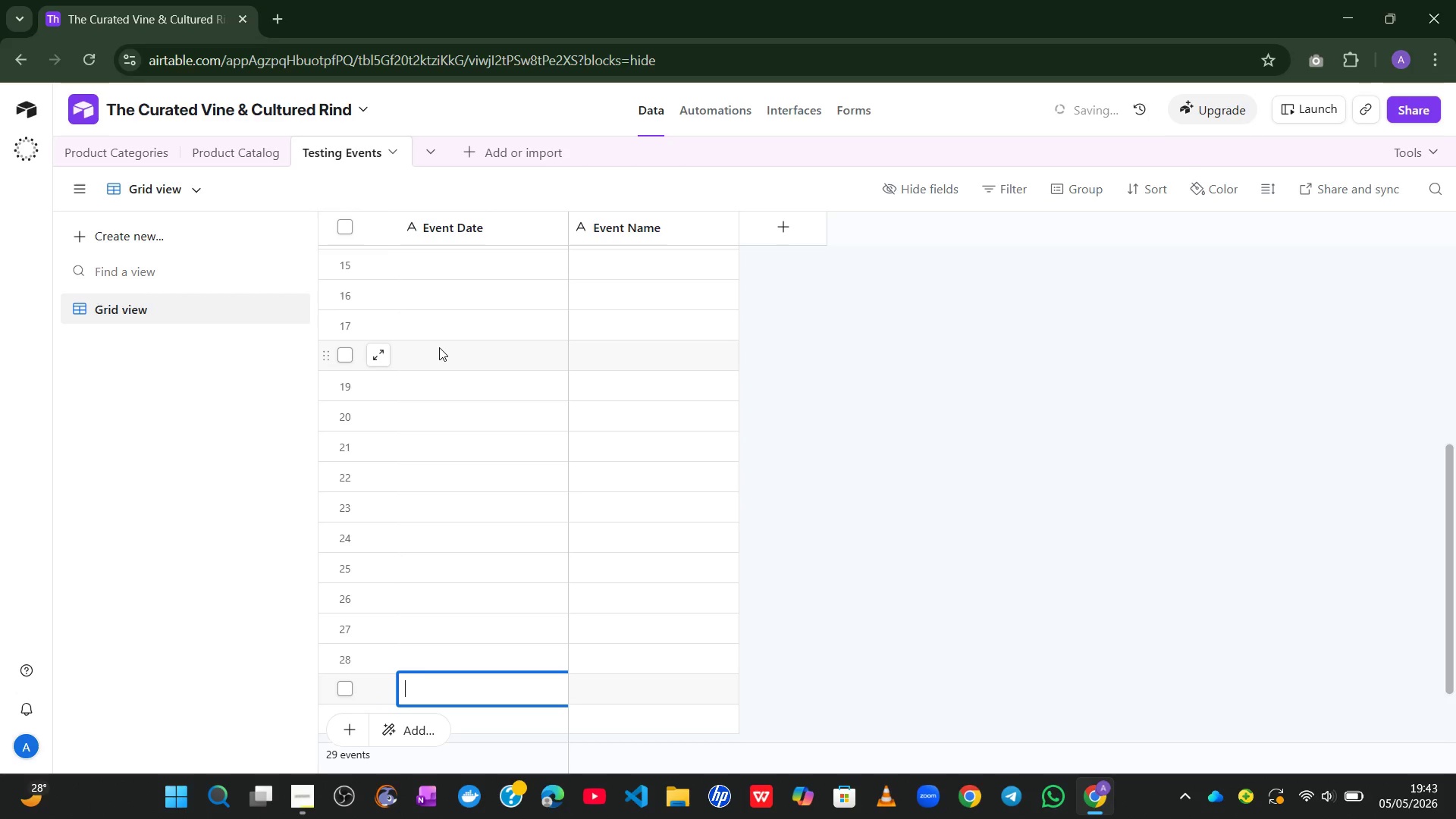 
key(Shift+Enter)
 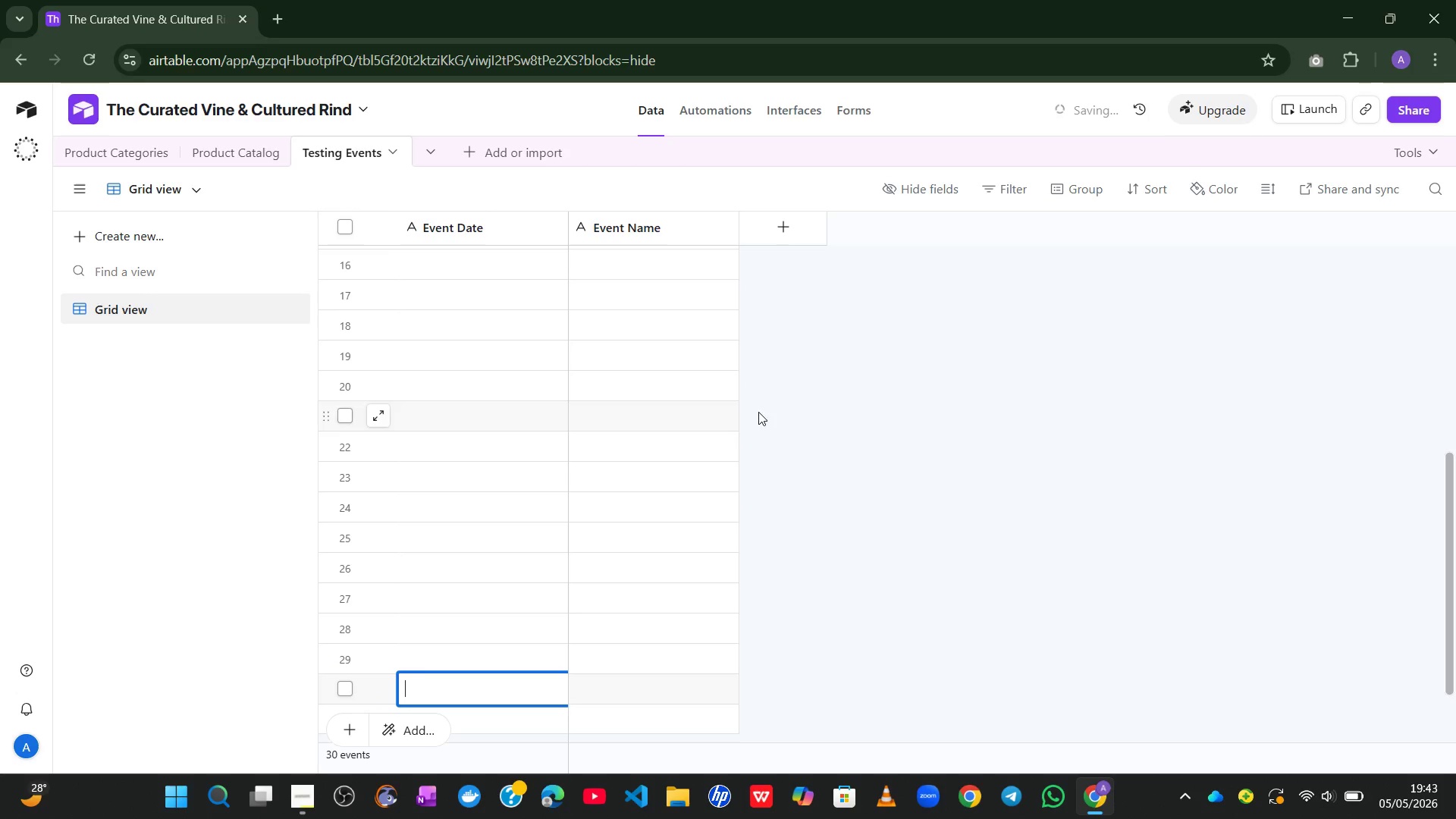 
left_click([907, 435])
 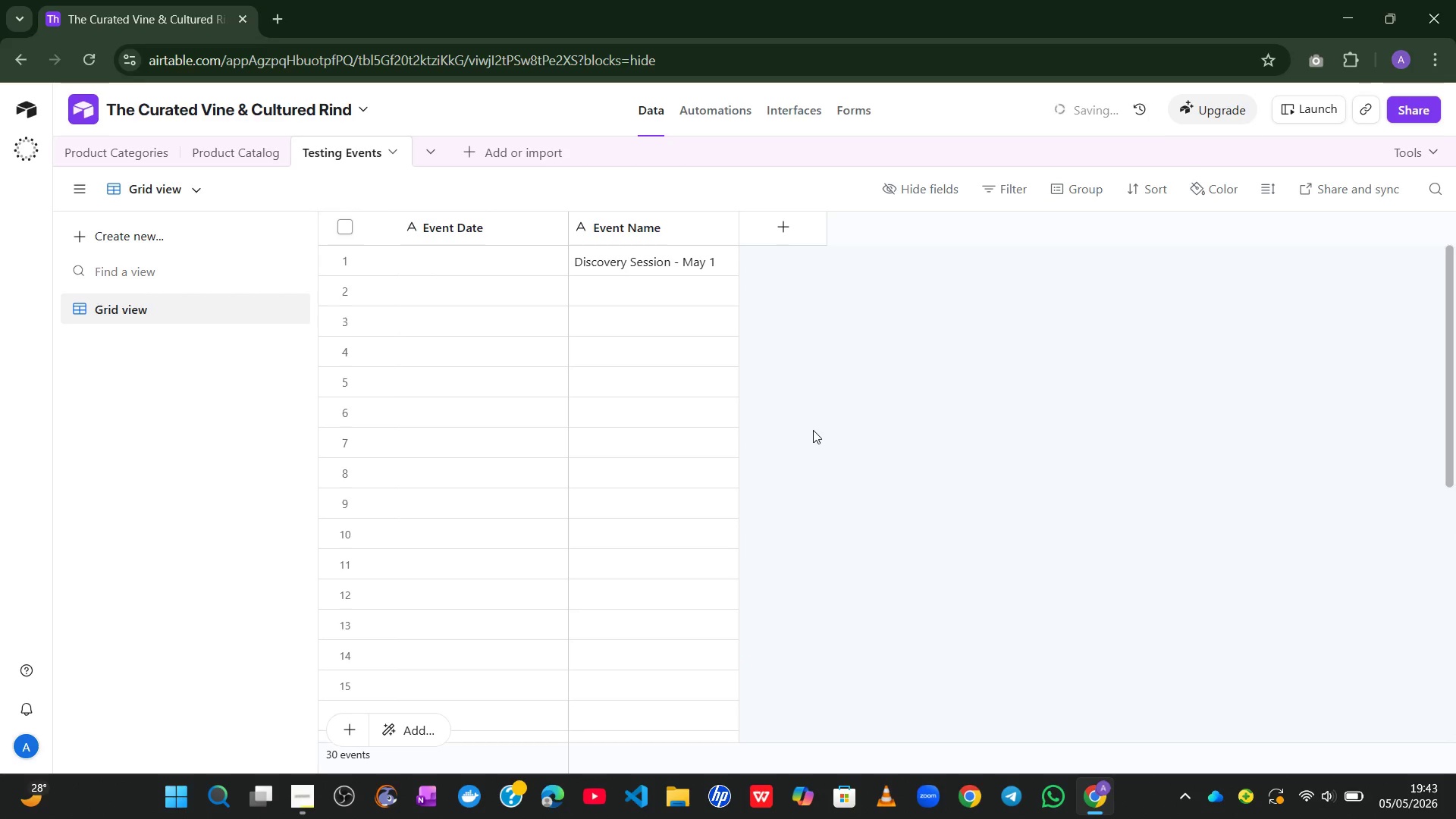 
left_click([654, 257])
 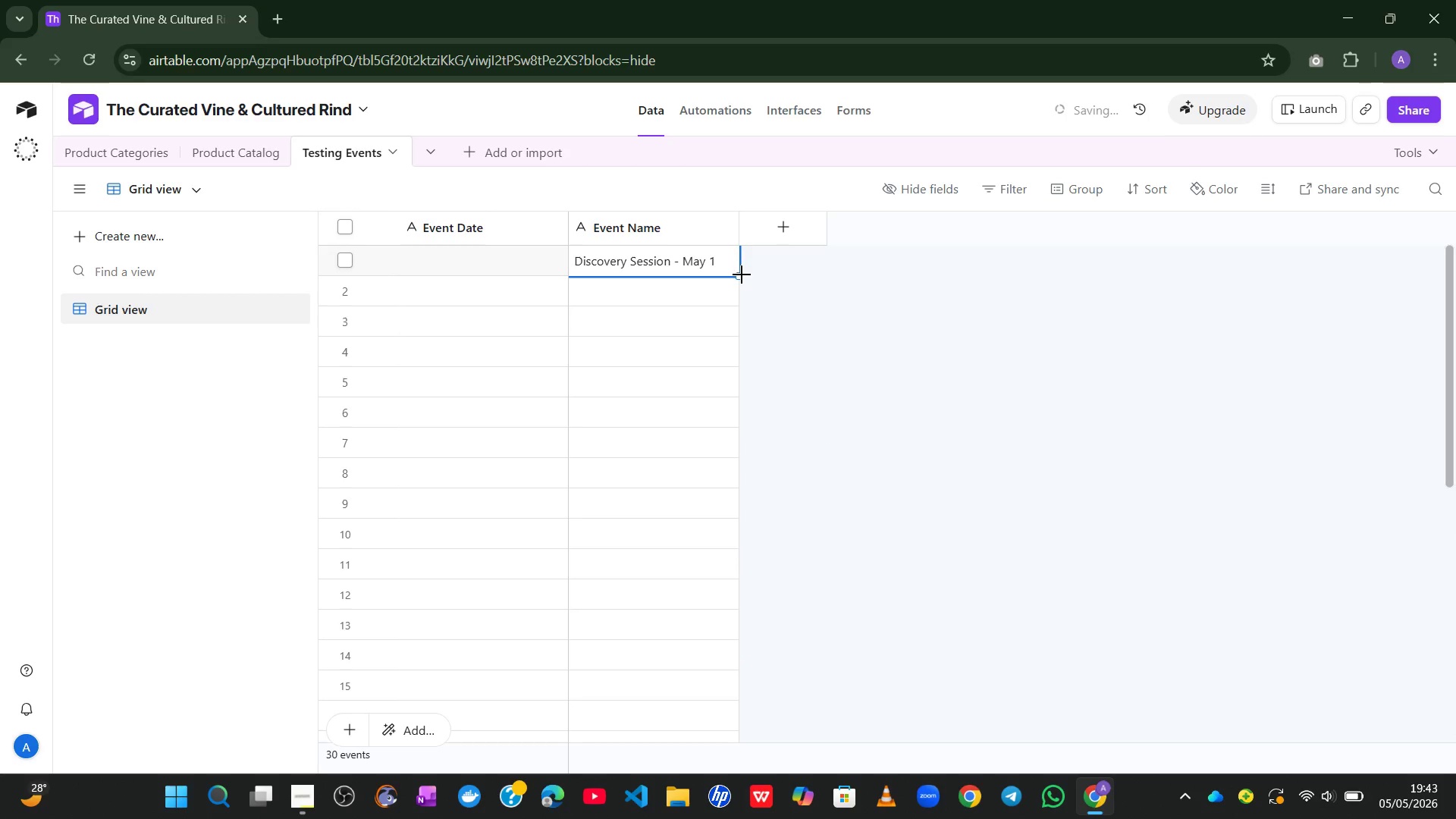 
left_click_drag(start_coordinate=[739, 276], to_coordinate=[723, 629])
 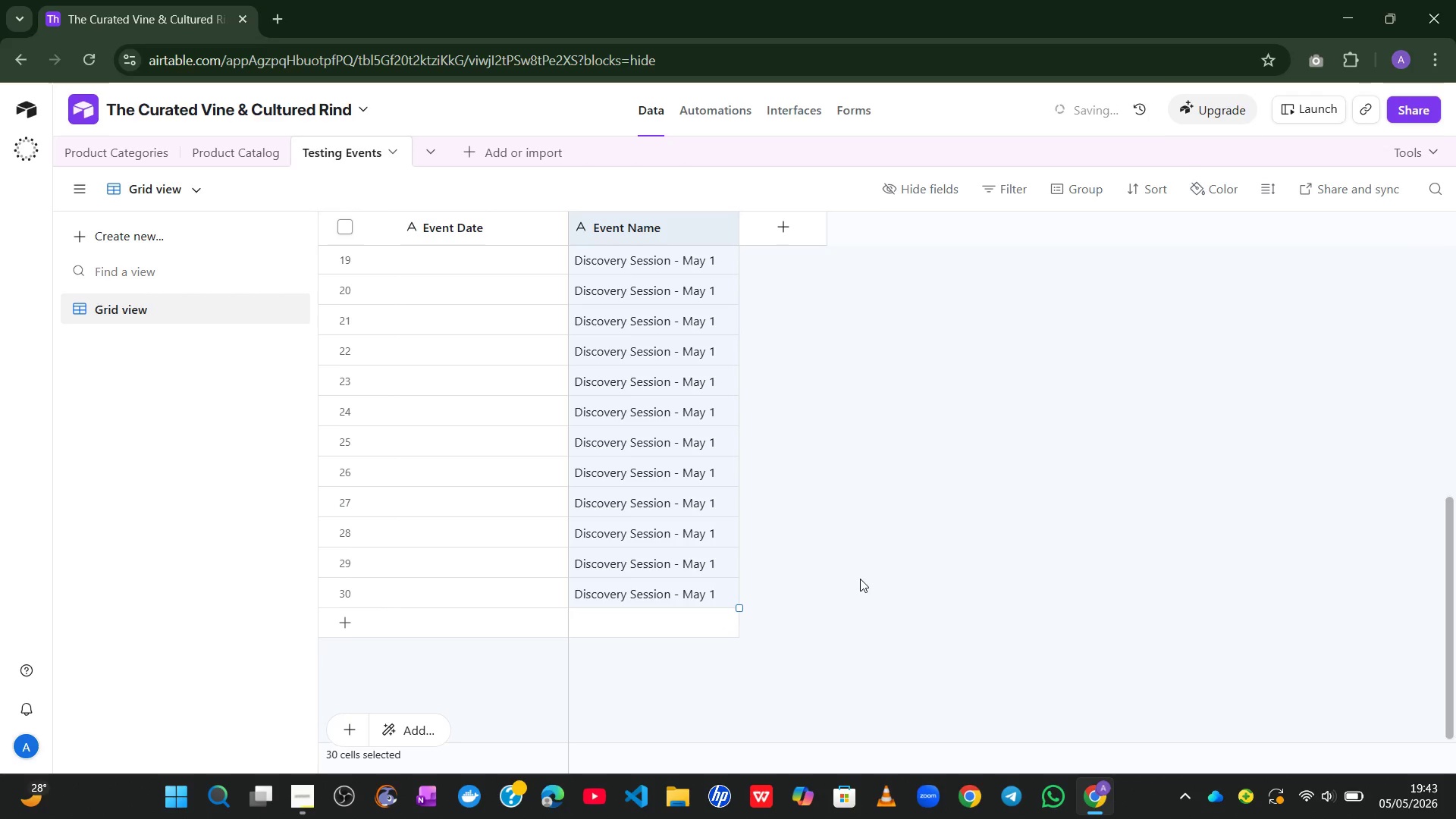 
left_click([860, 579])
 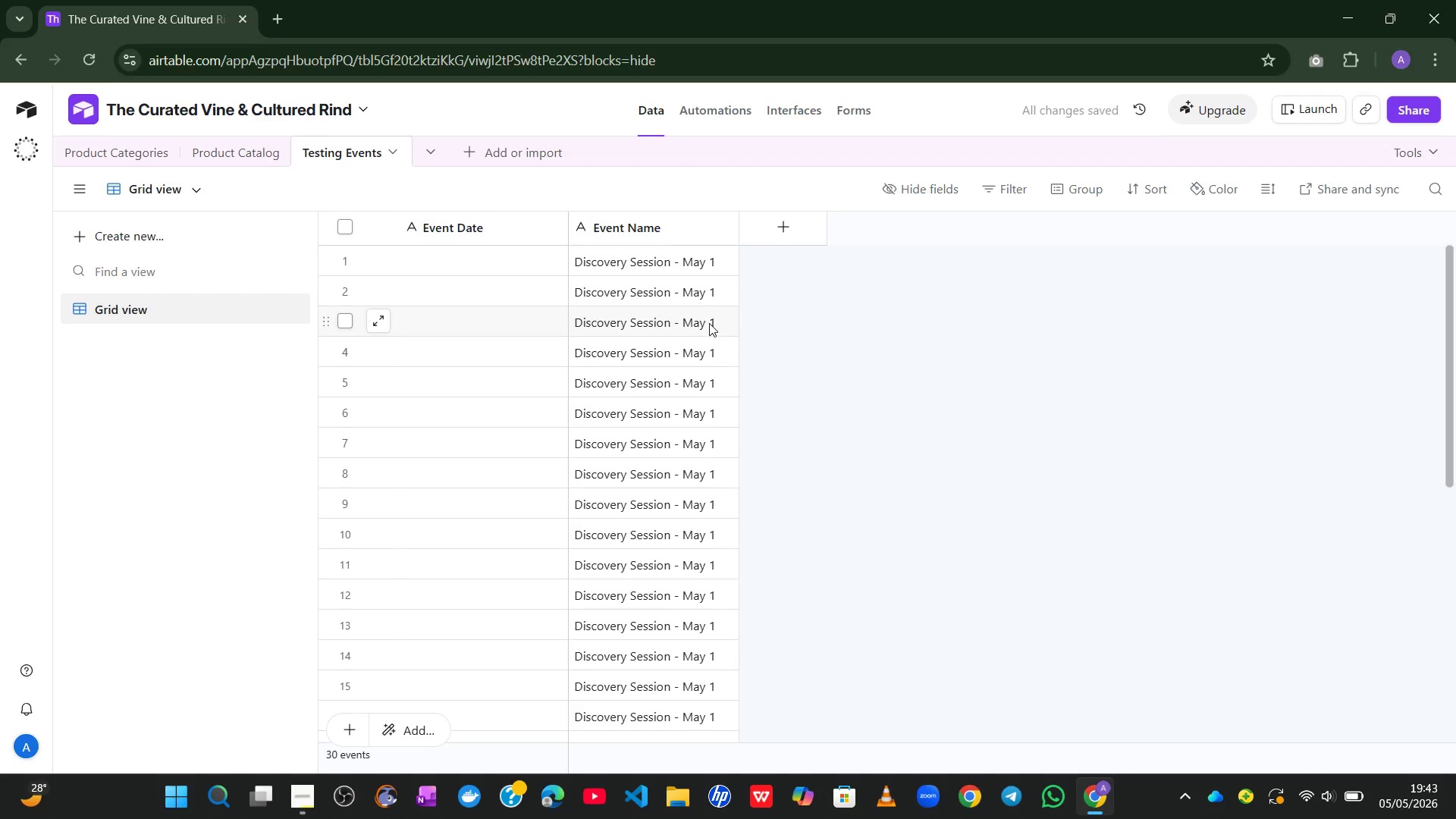 
double_click([717, 301])
 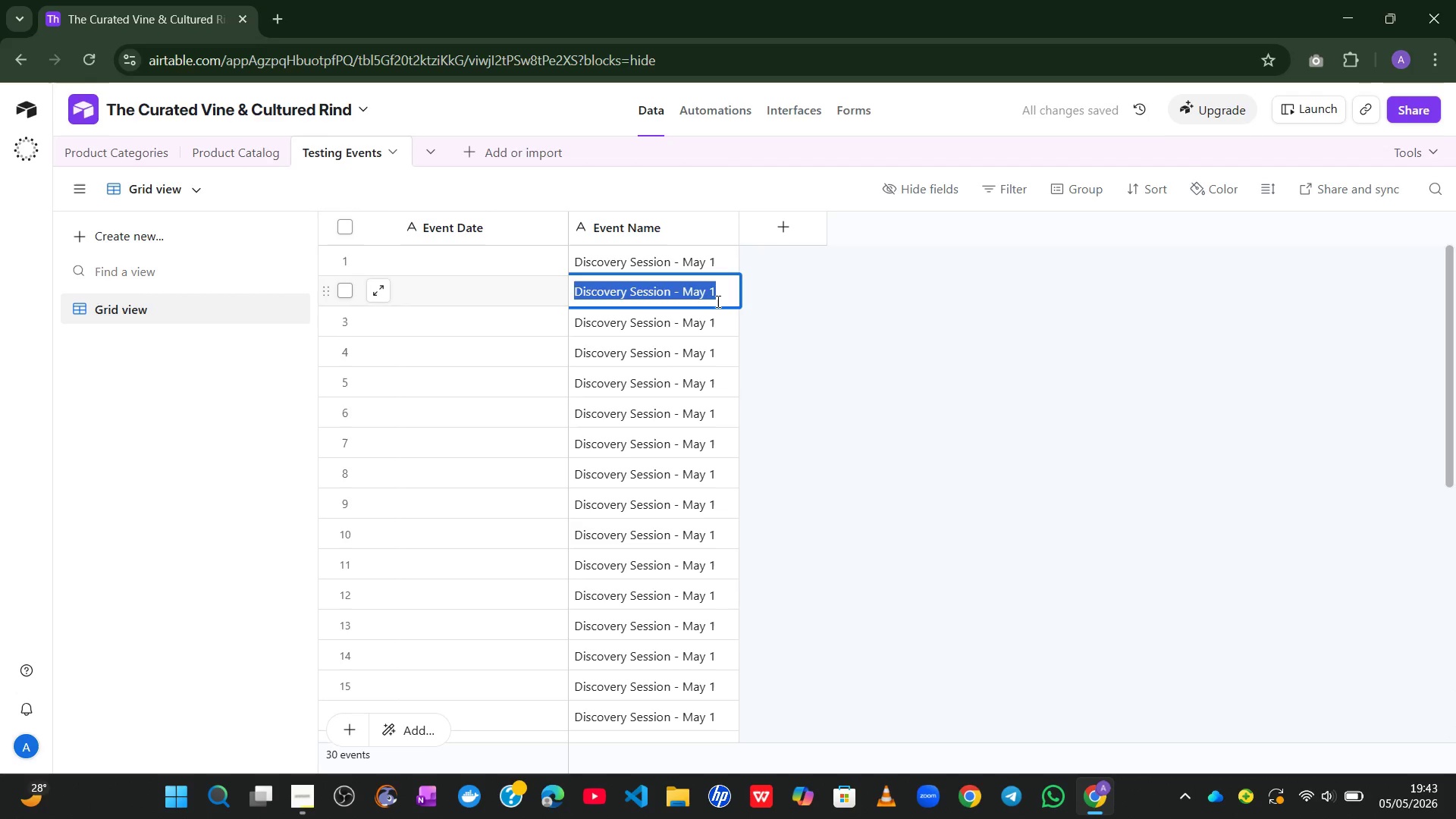 
triple_click([717, 301])
 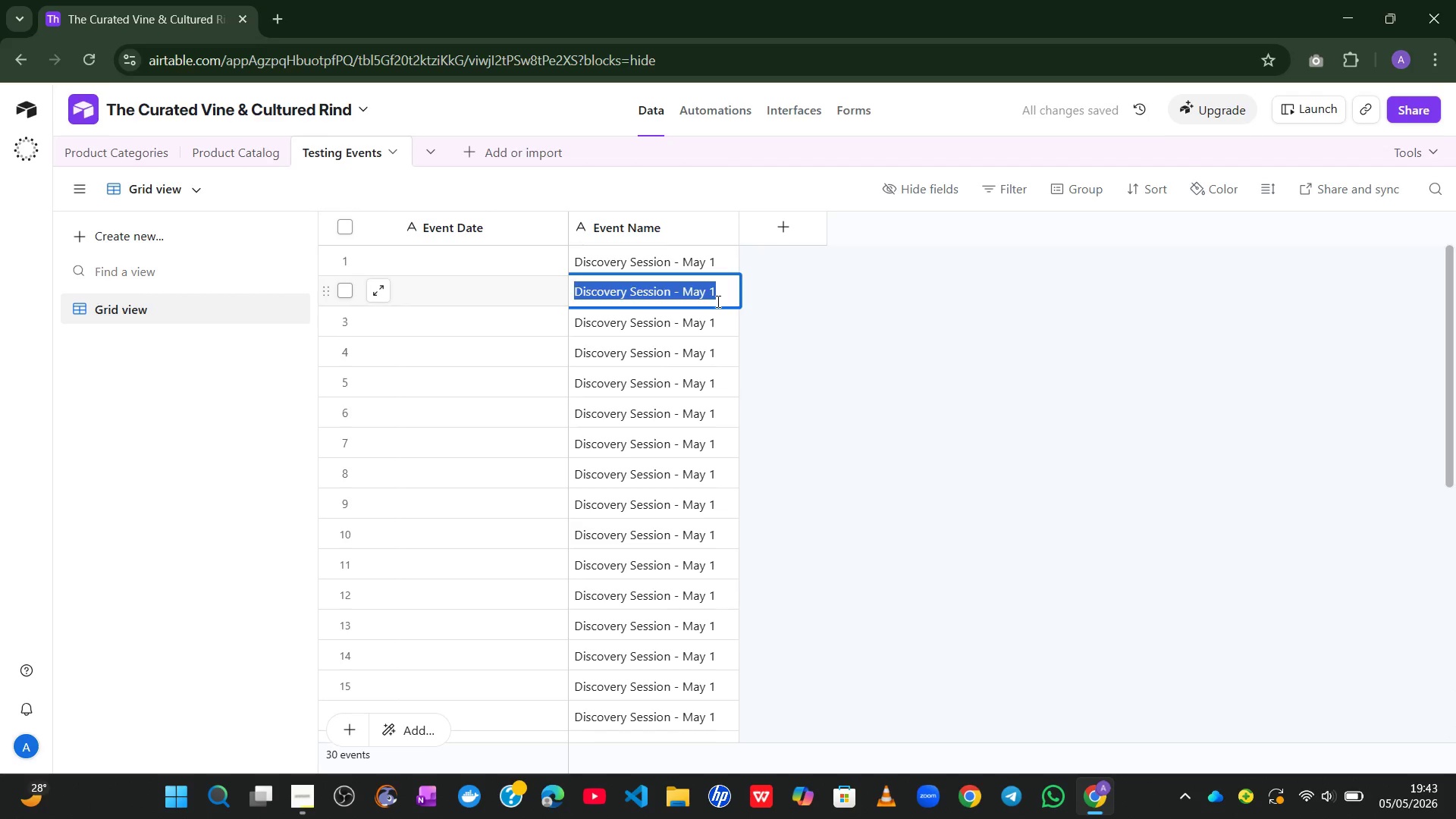 
left_click([717, 301])
 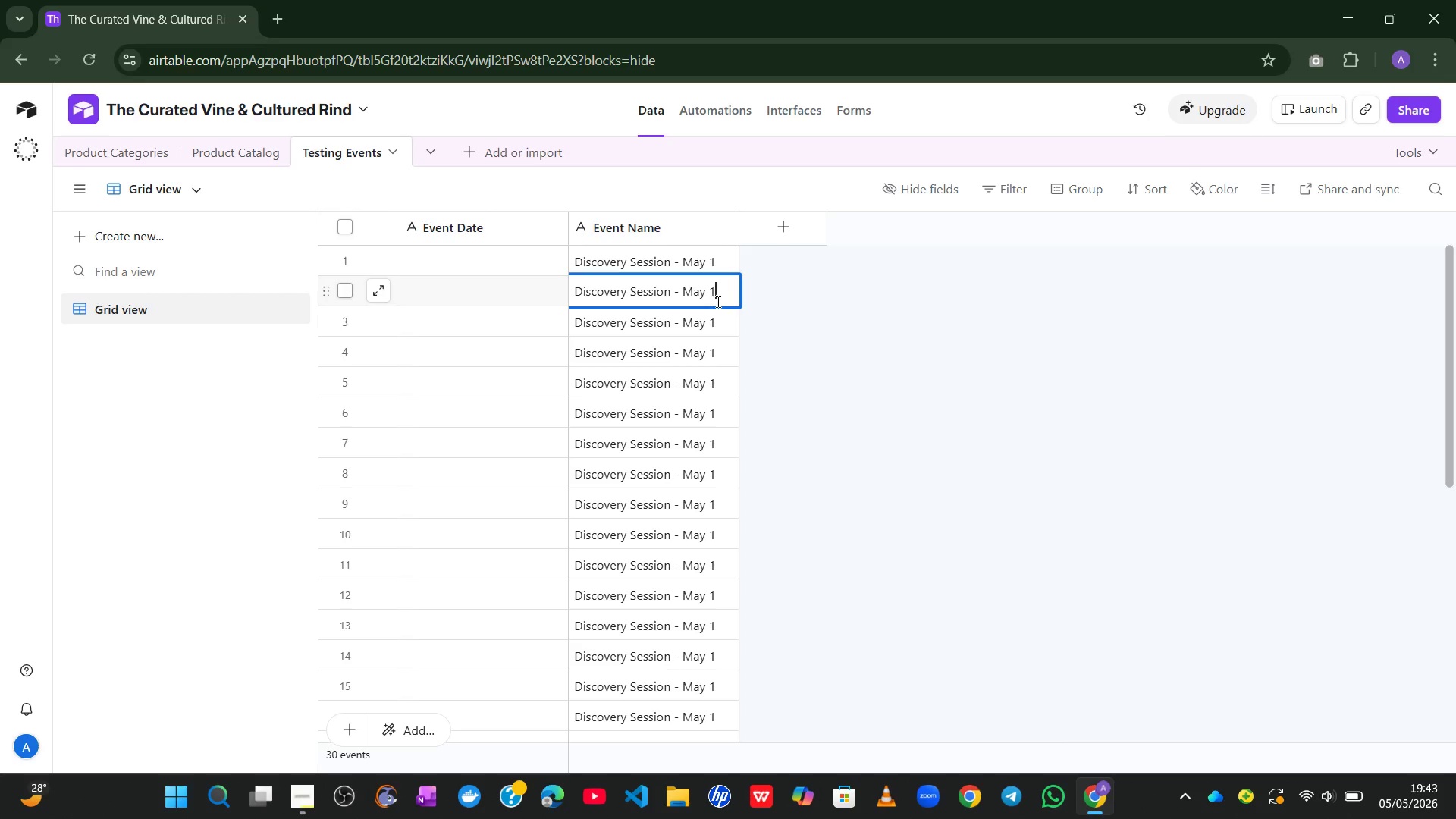 
key(Backspace)
 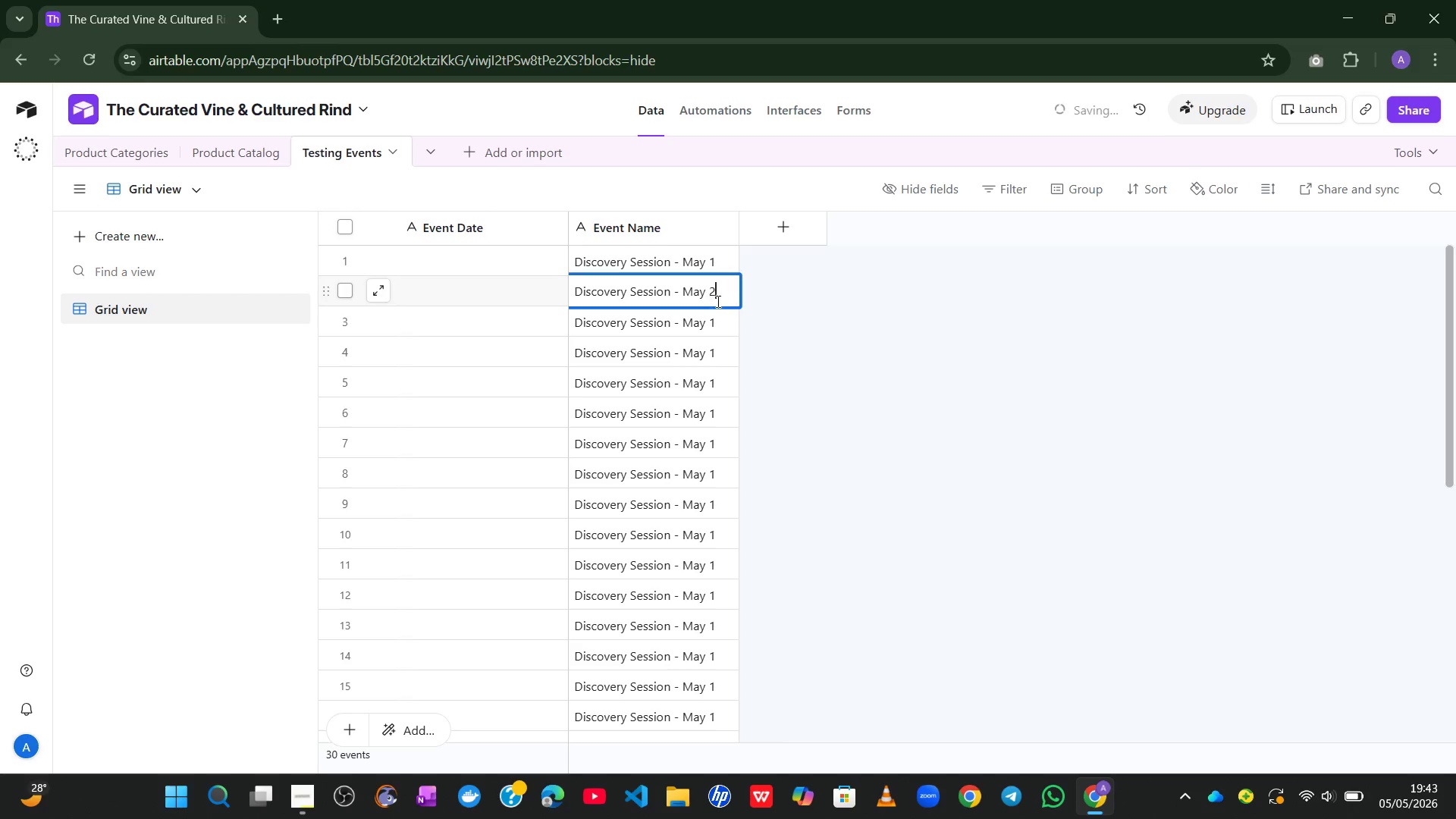 
key(2)
 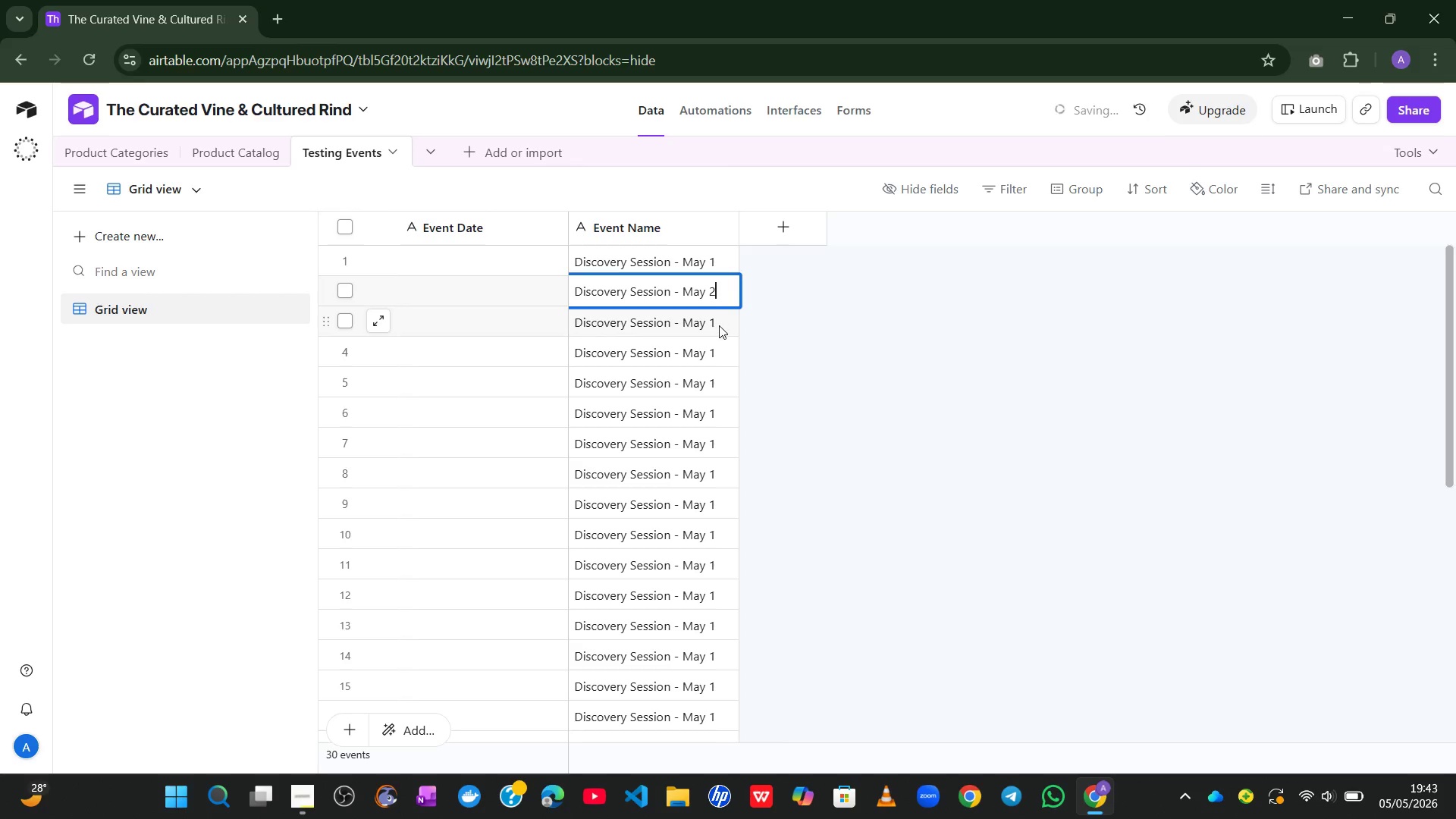 
double_click([719, 329])
 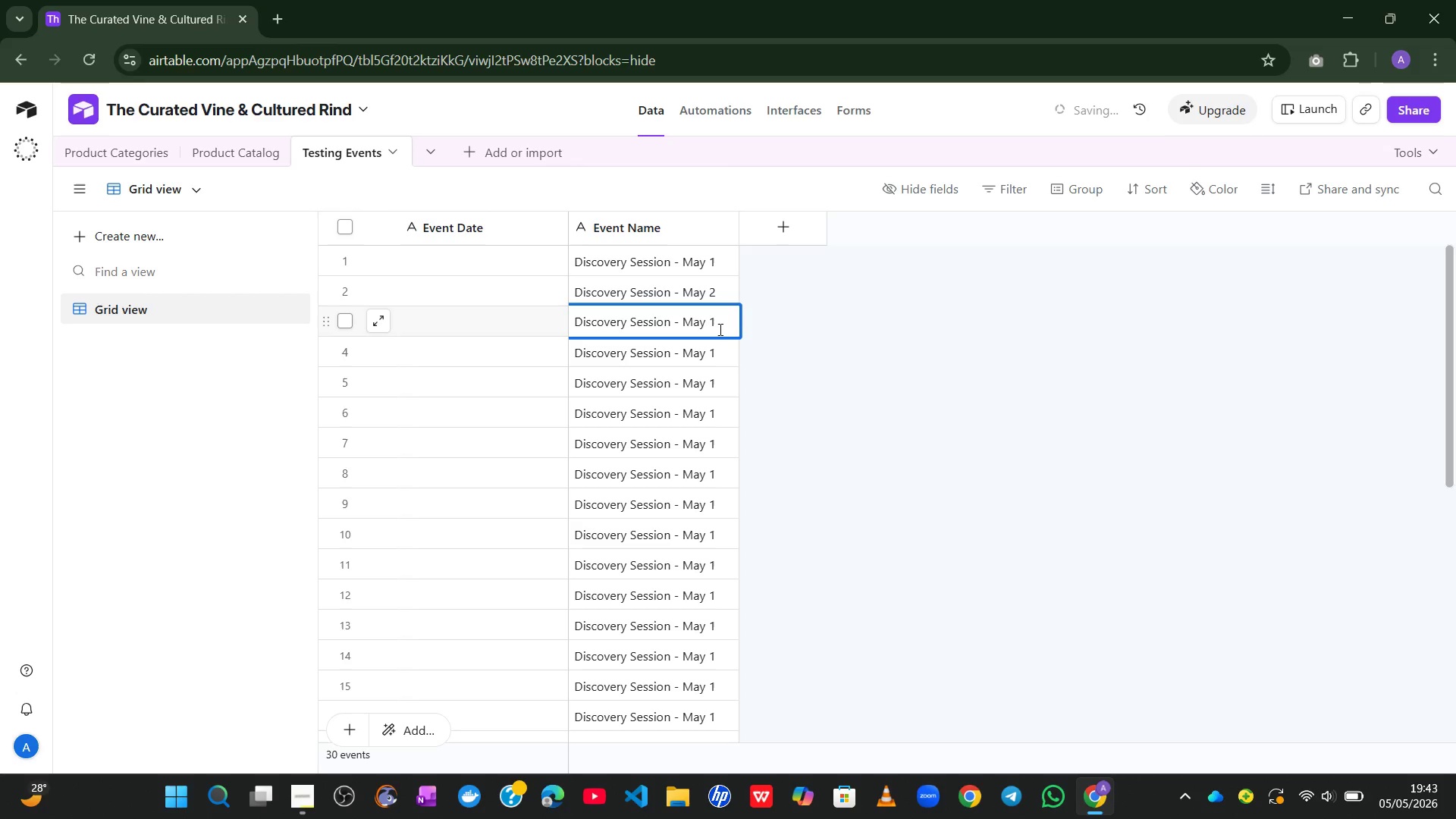 
key(Backspace)
 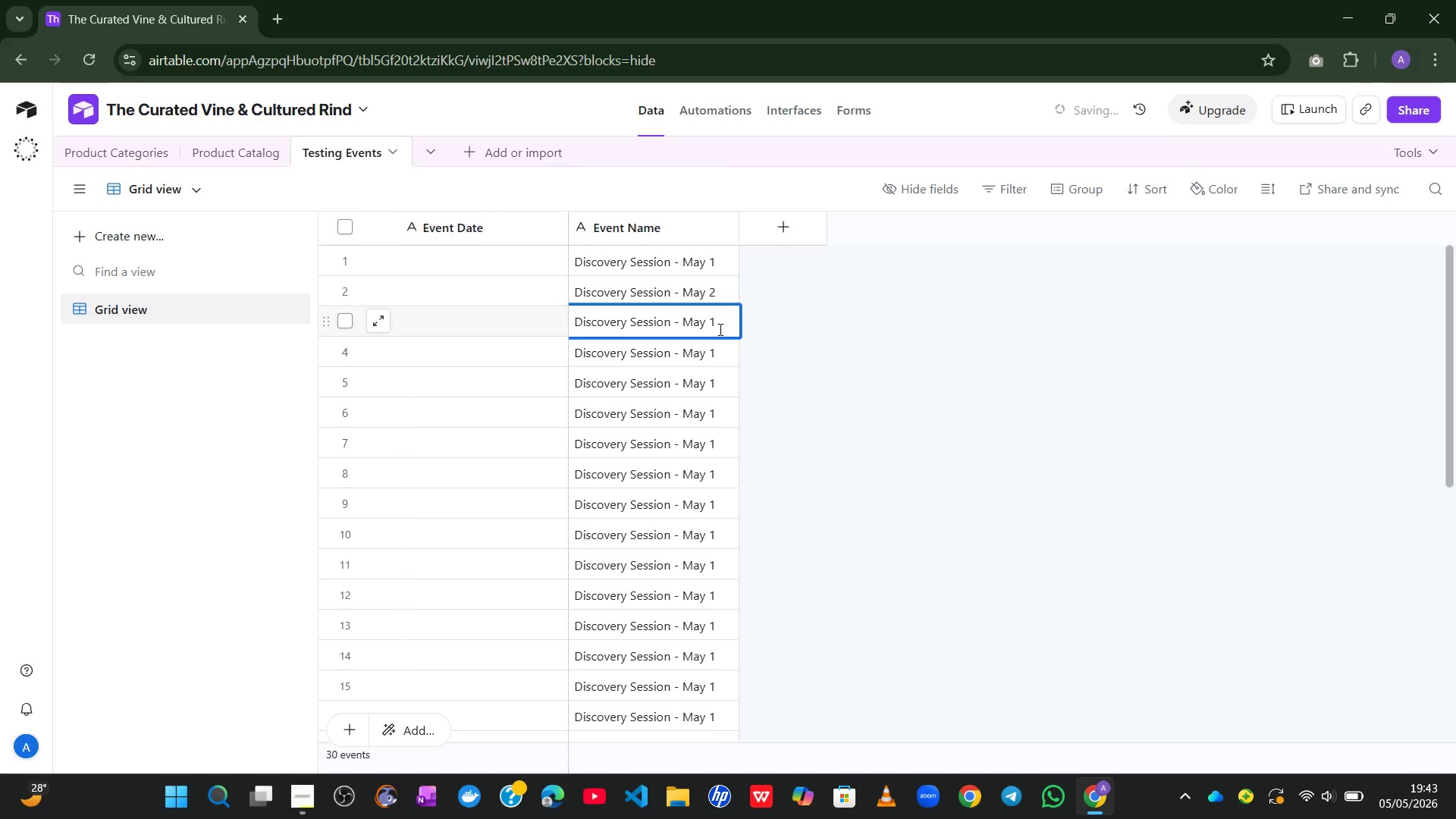 
key(3)
 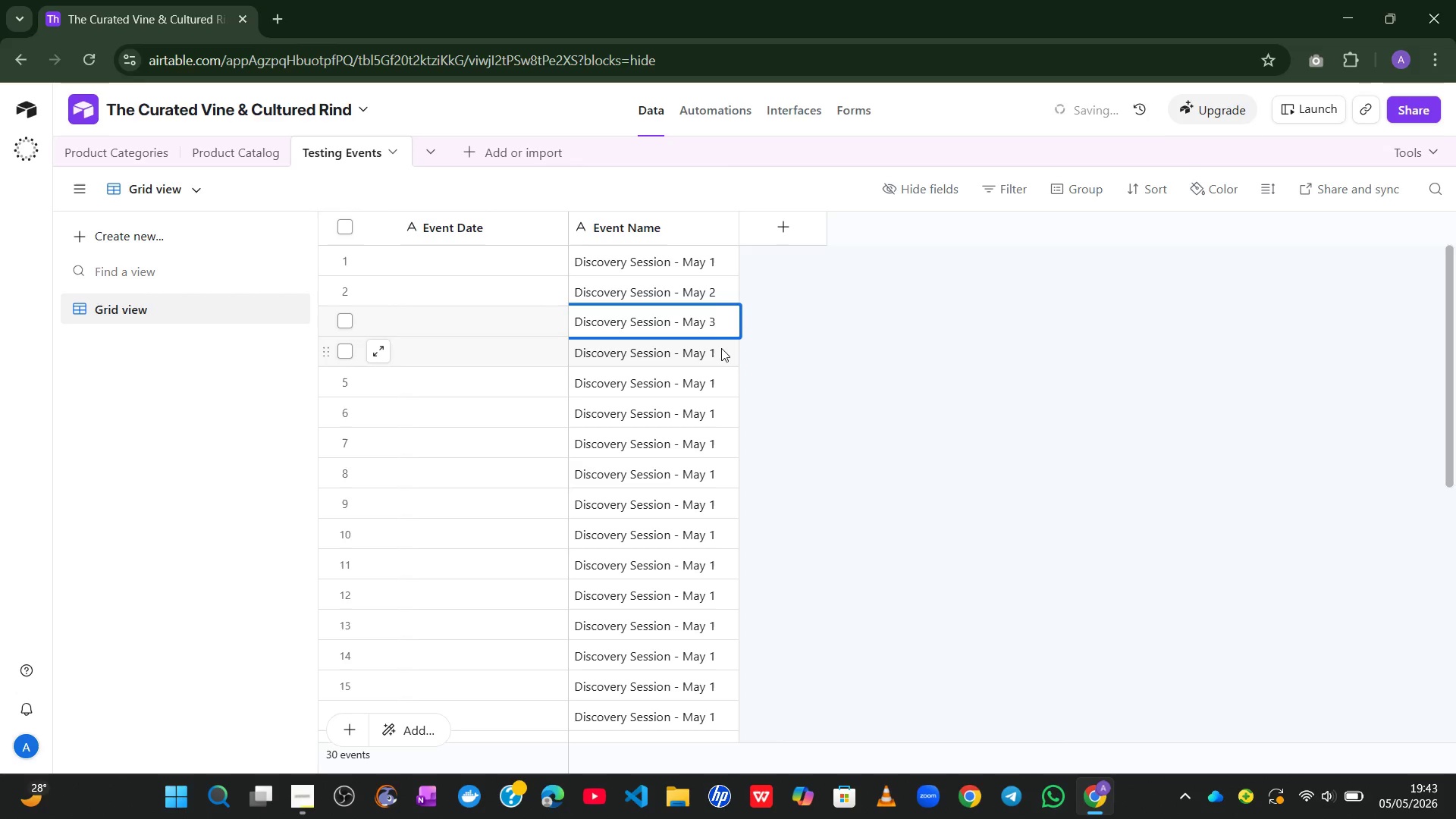 
double_click([721, 348])
 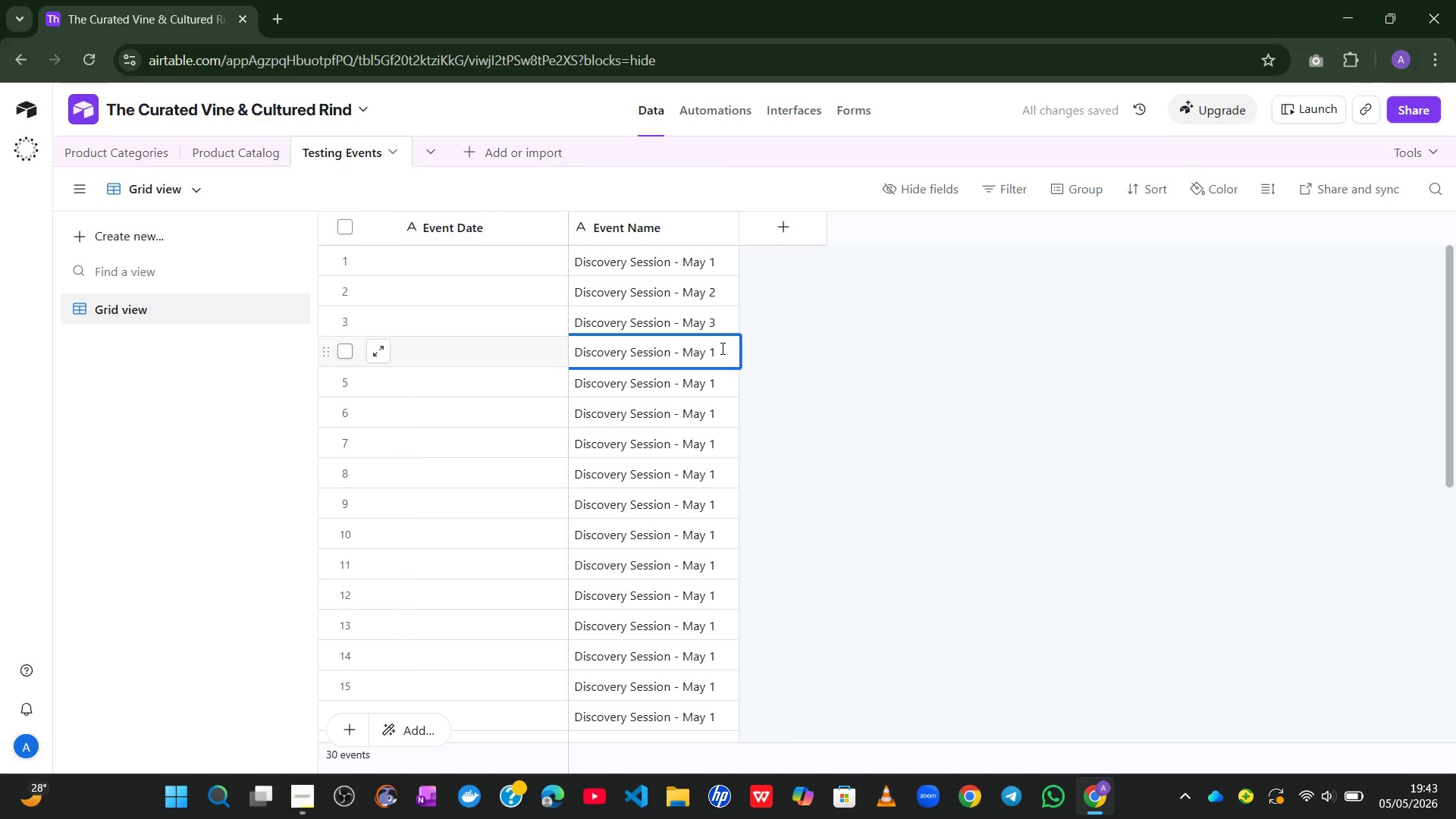 
key(Backspace)
 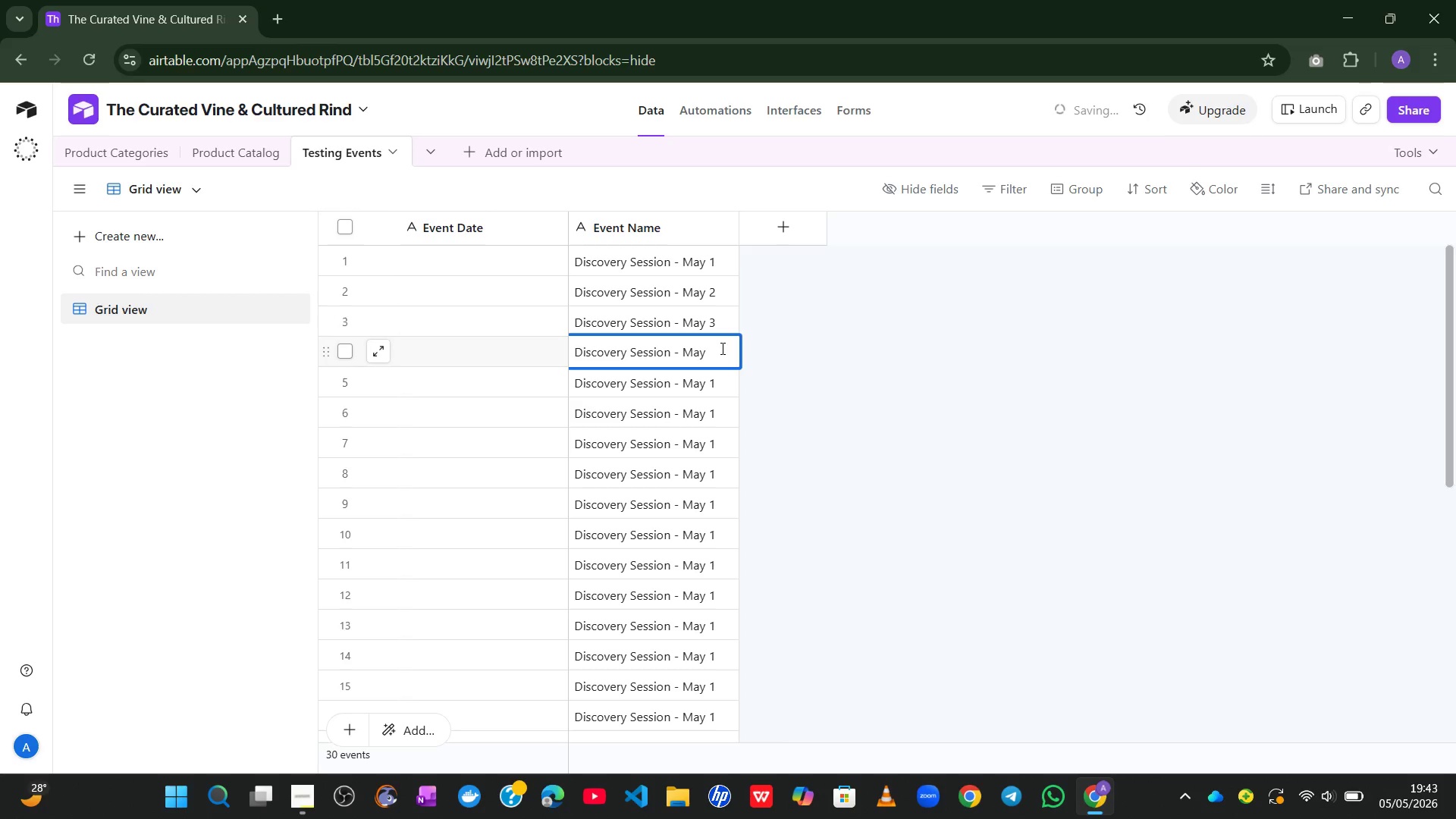 
key(4)
 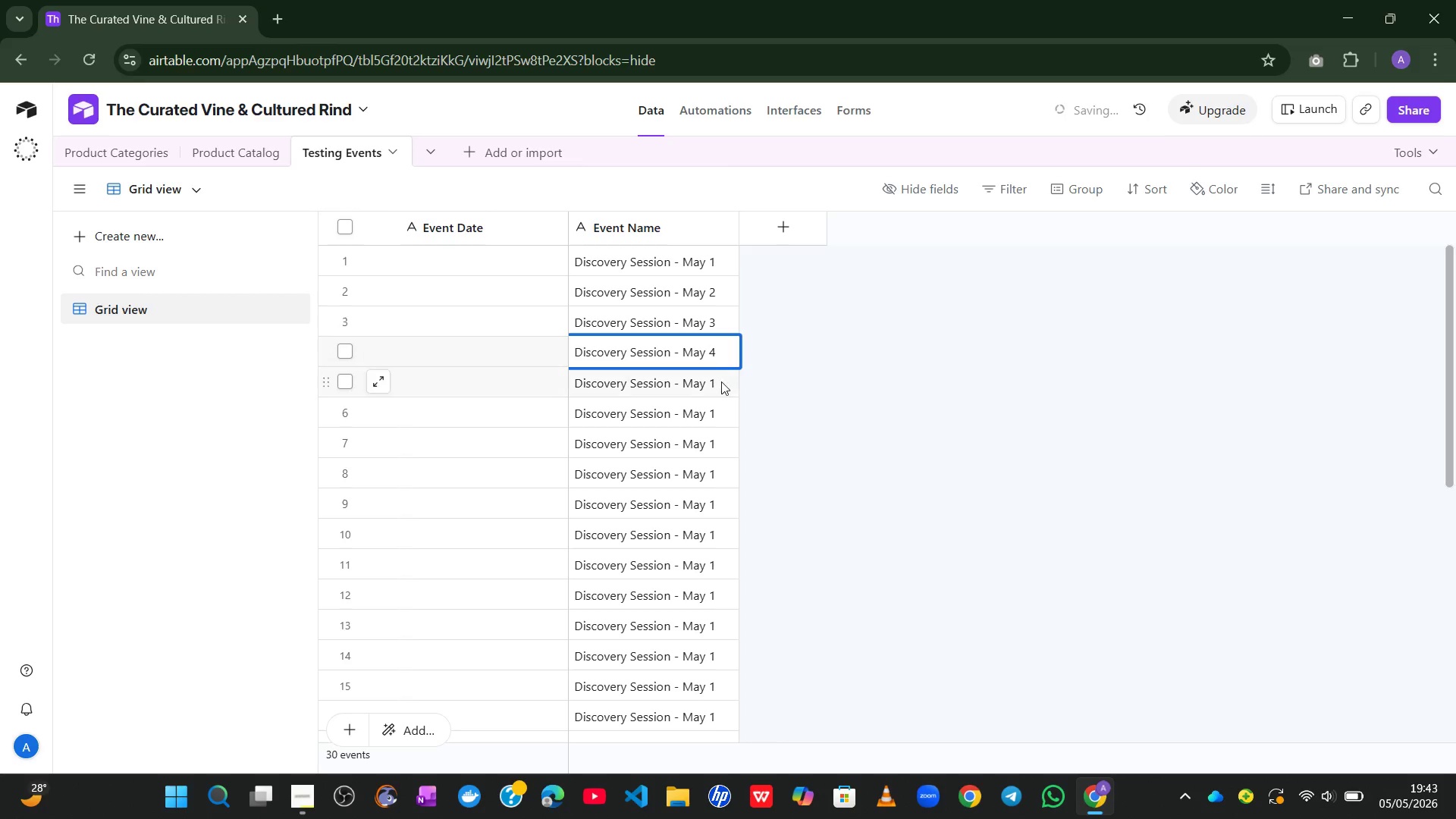 
left_click([721, 383])
 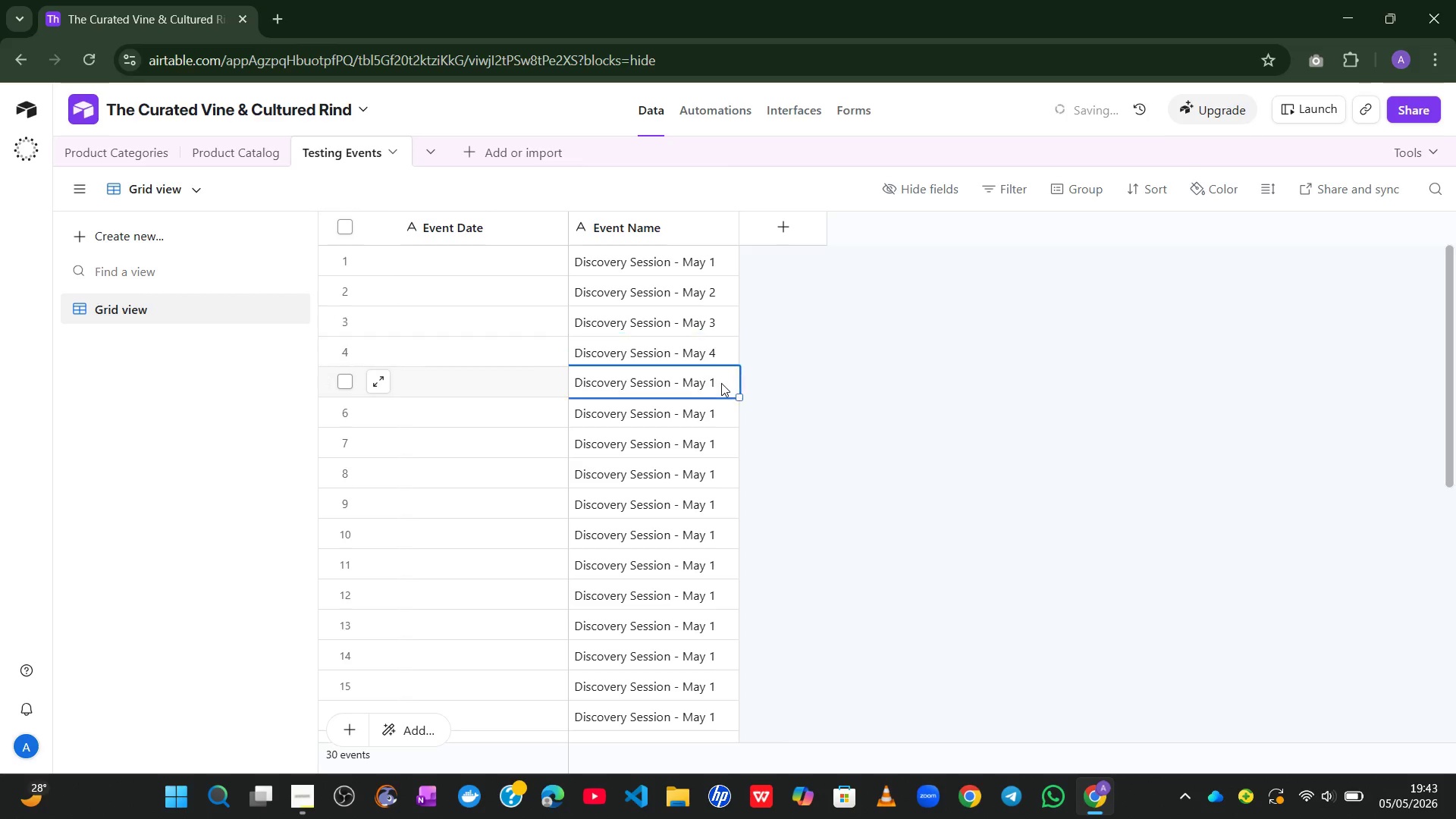 
double_click([721, 383])
 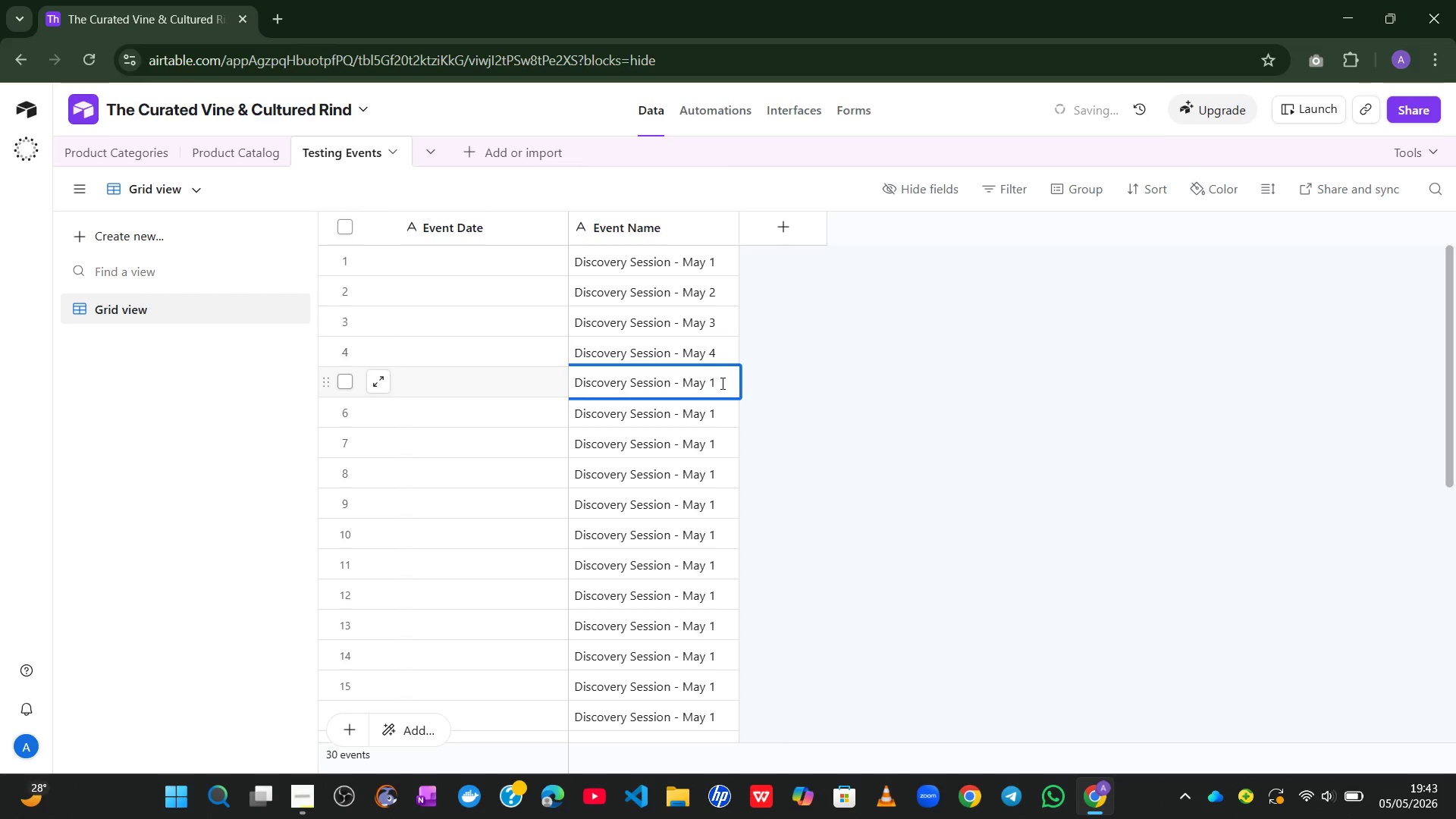 
key(Backspace)
 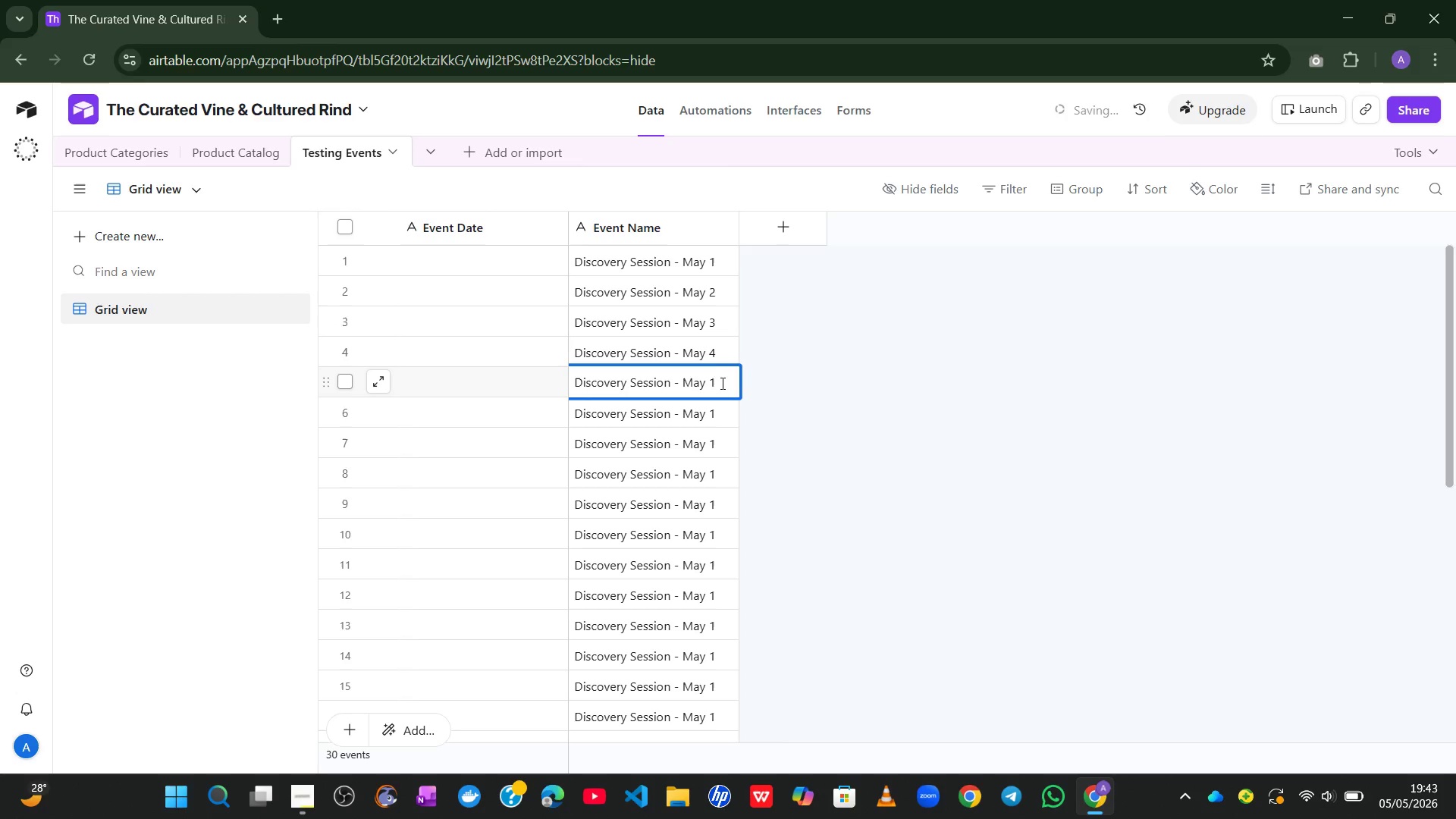 
key(5)
 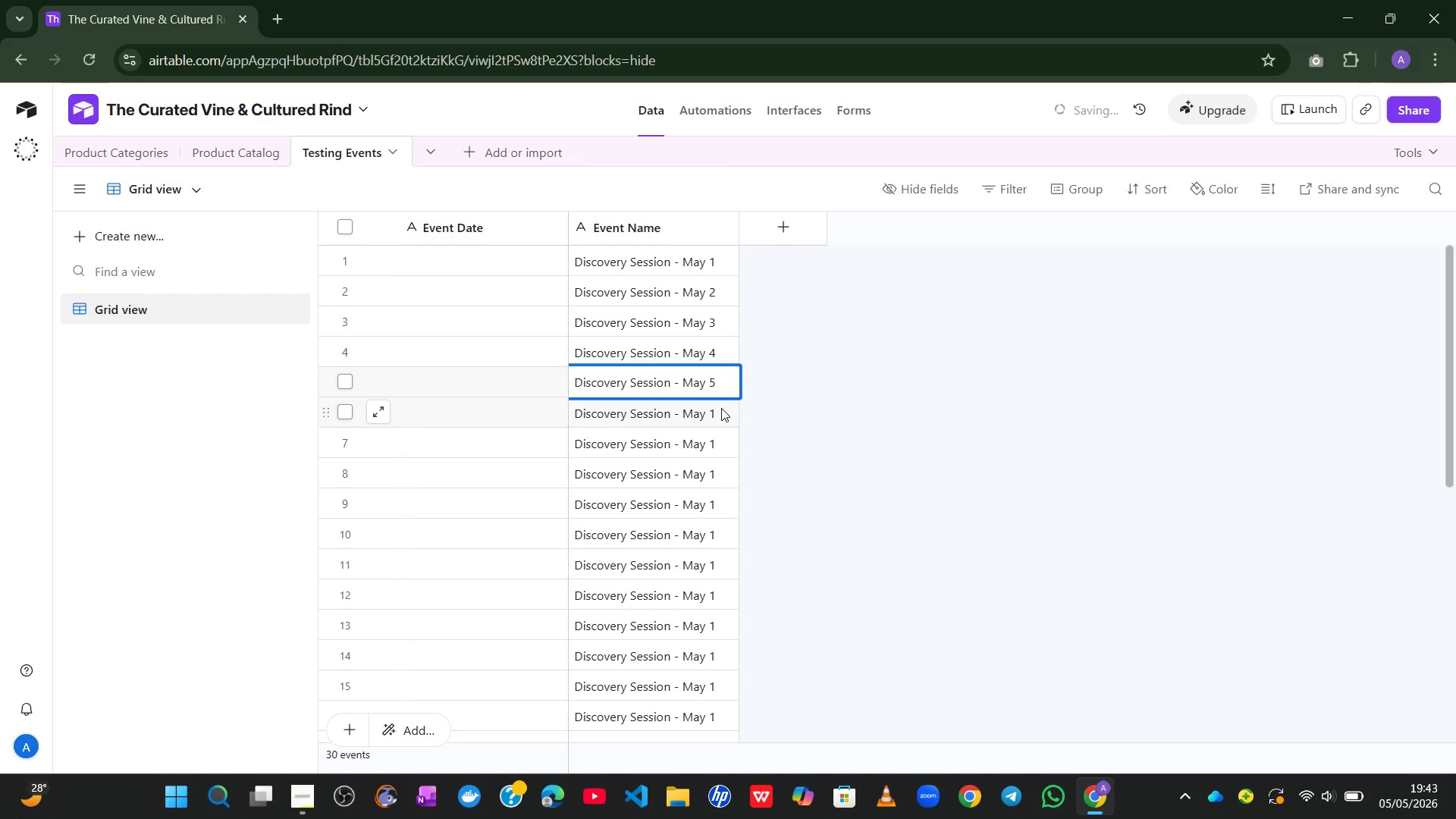 
double_click([721, 408])
 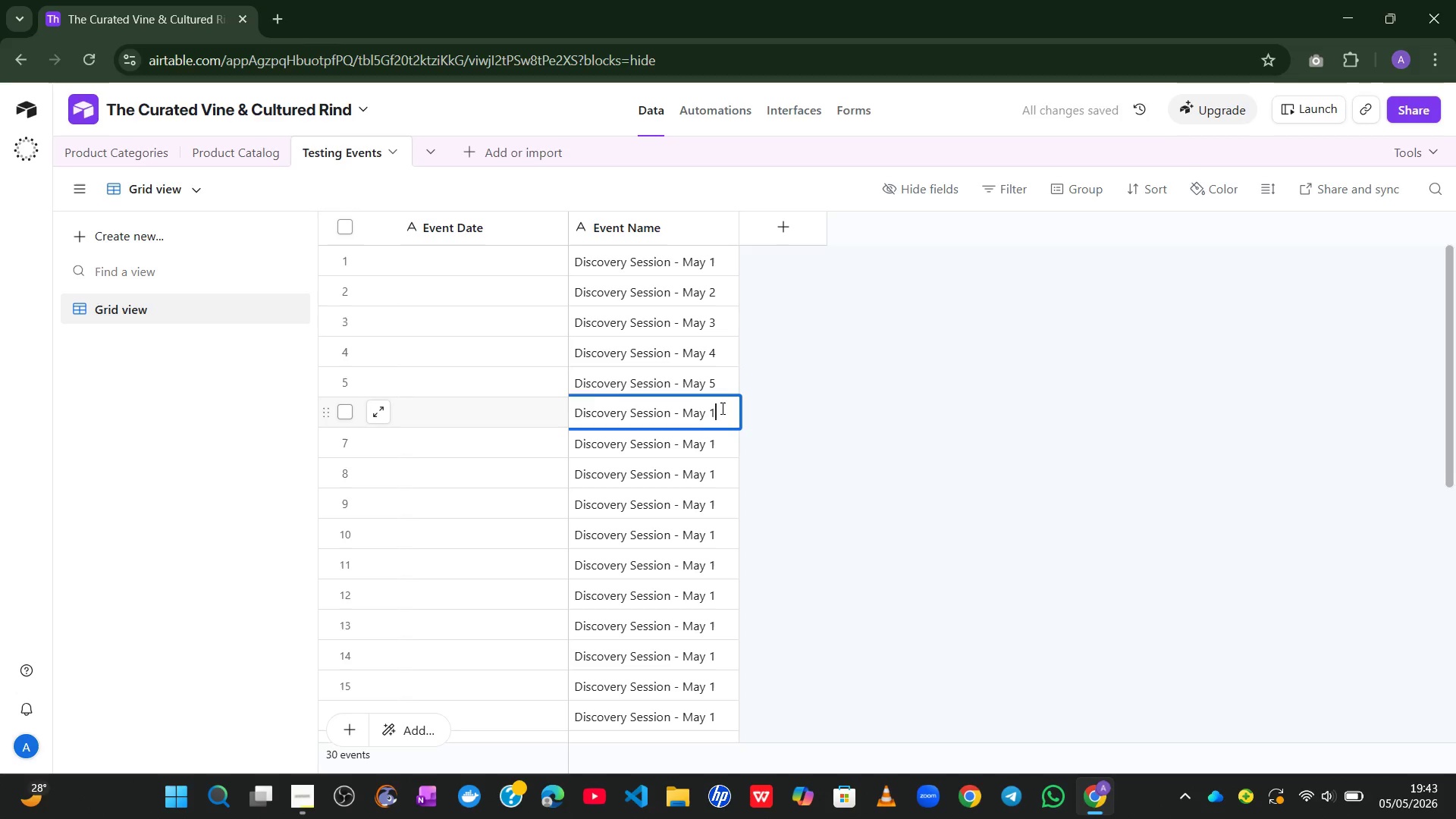 
key(Backspace)
 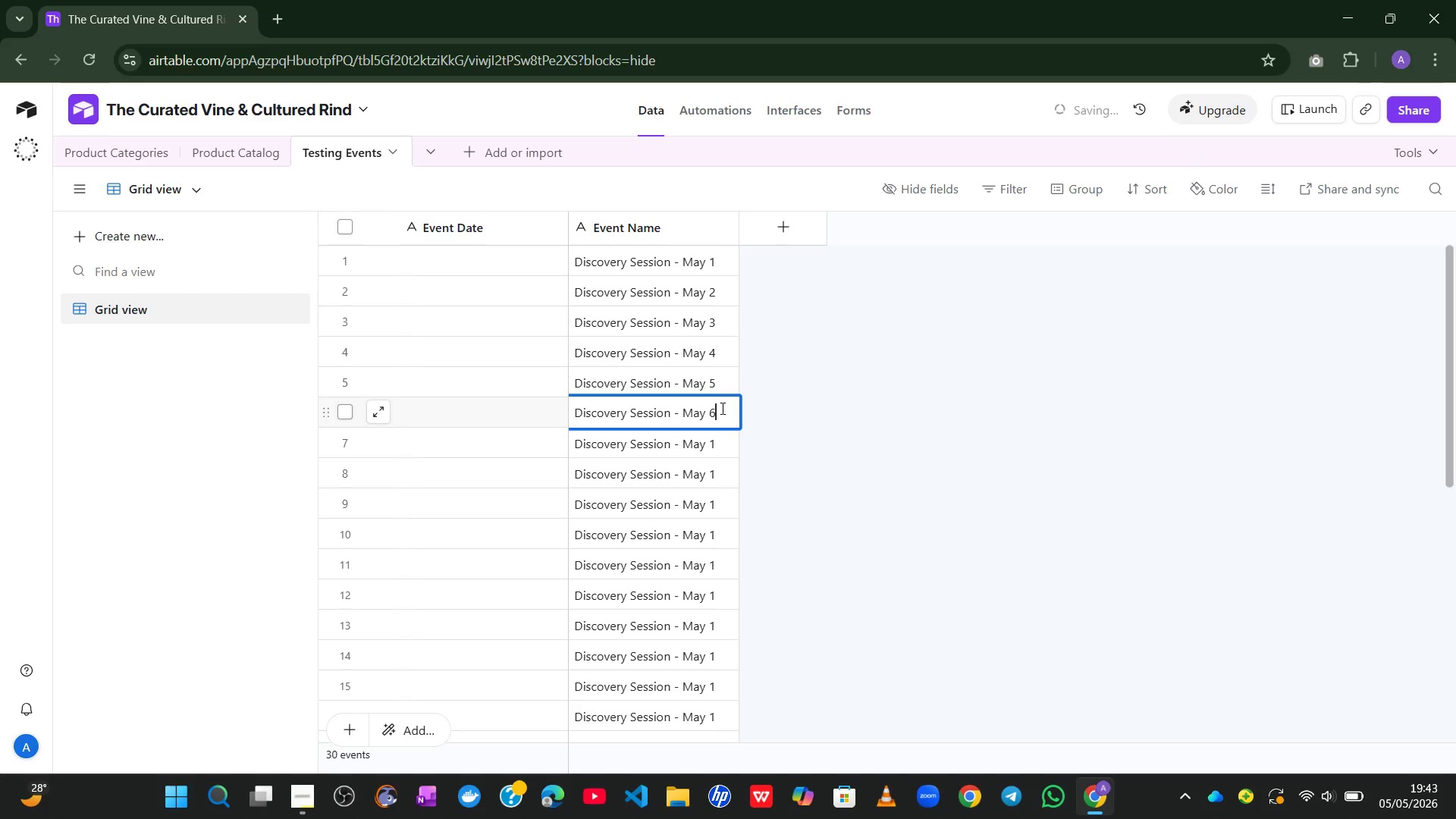 
key(6)
 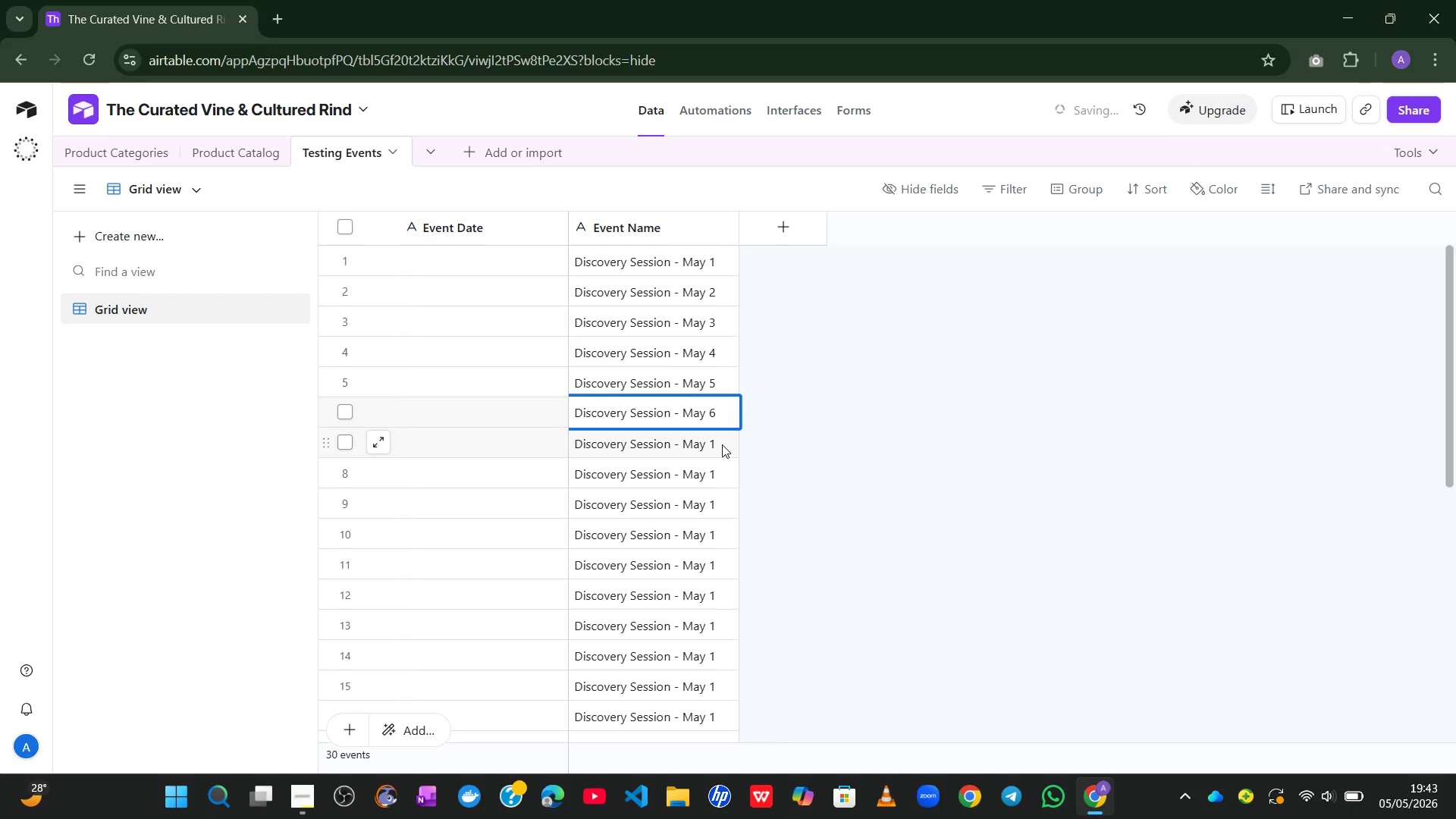 
double_click([722, 444])
 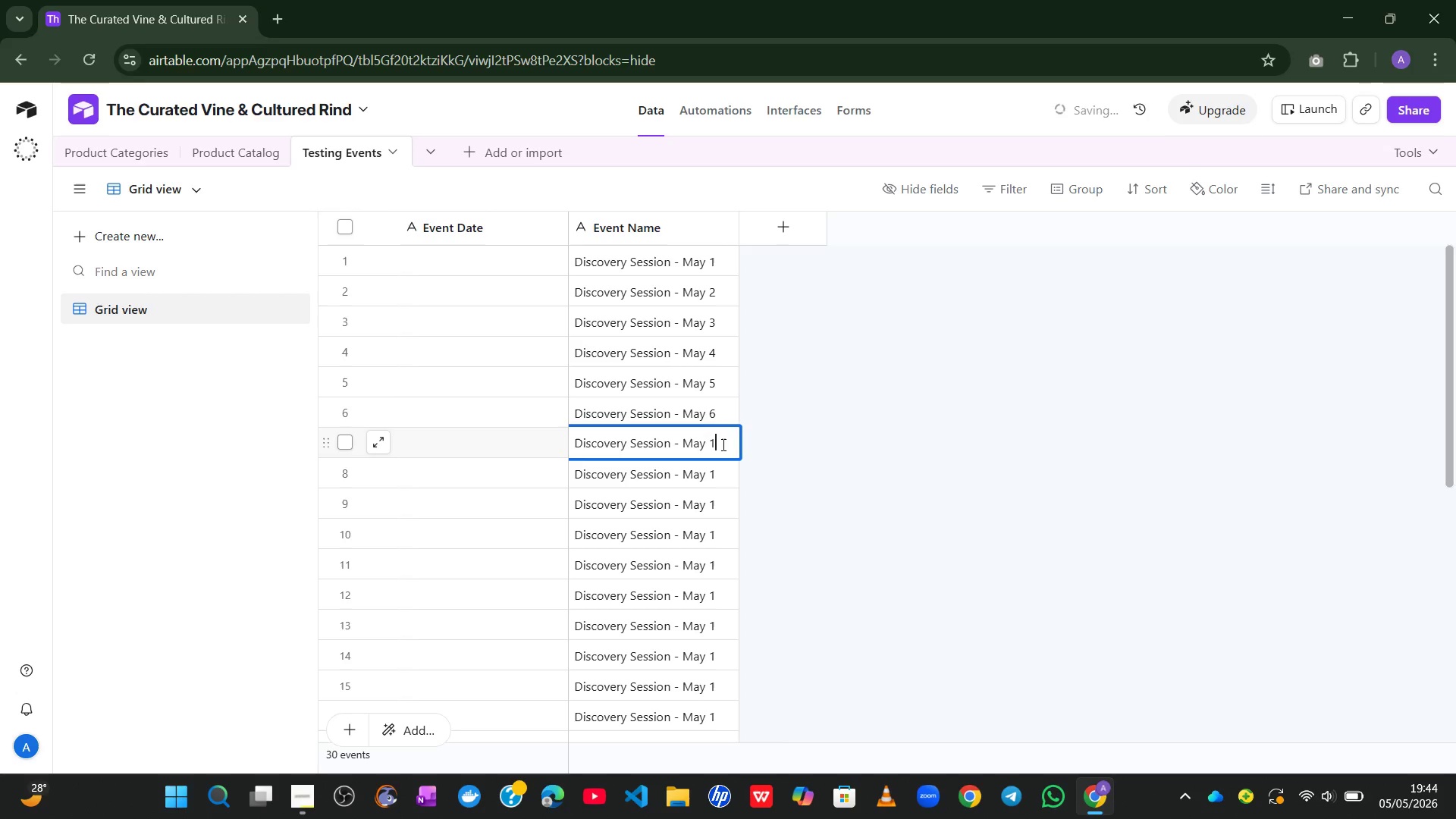 
key(Backspace)
 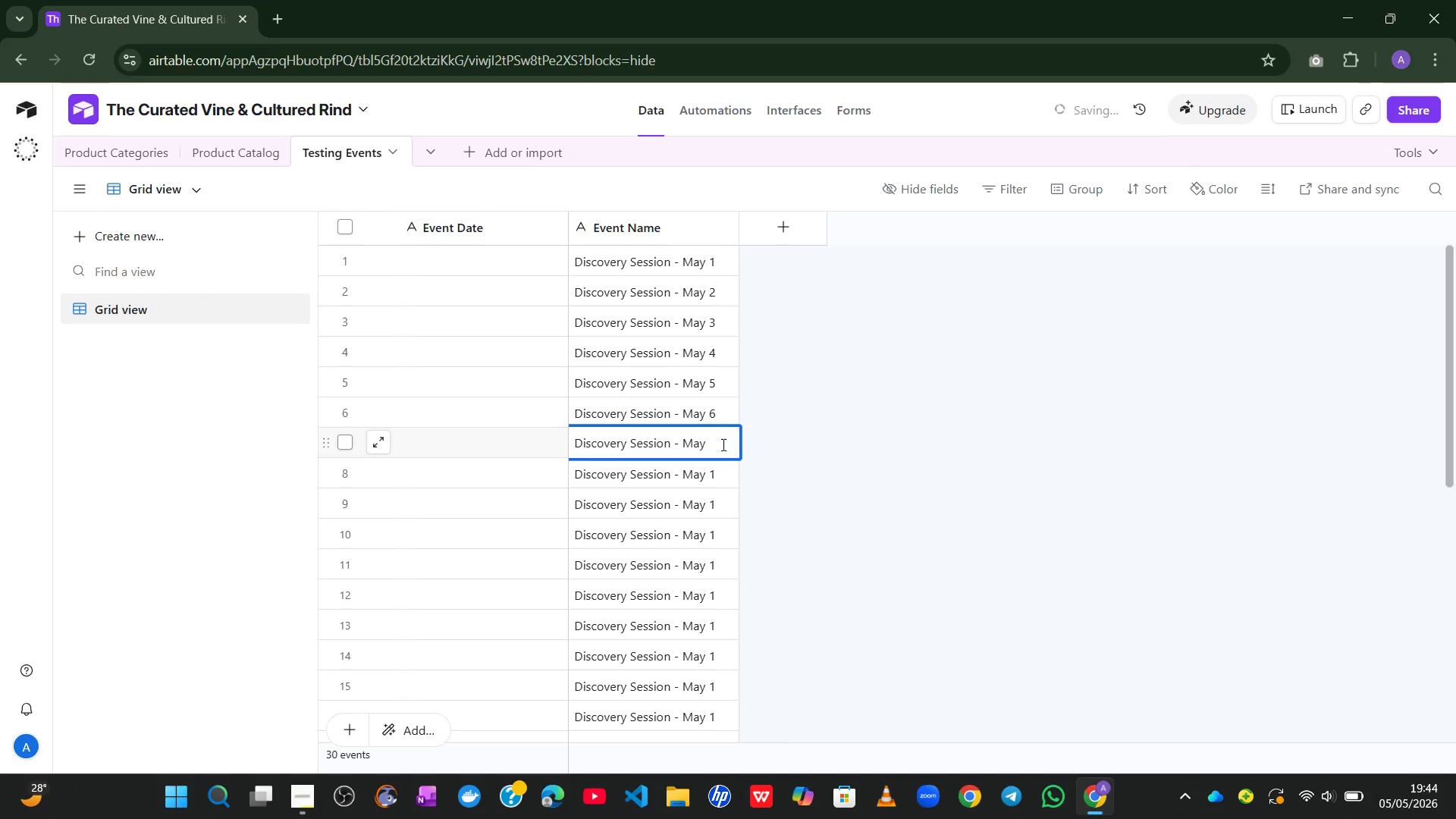 
key(7)
 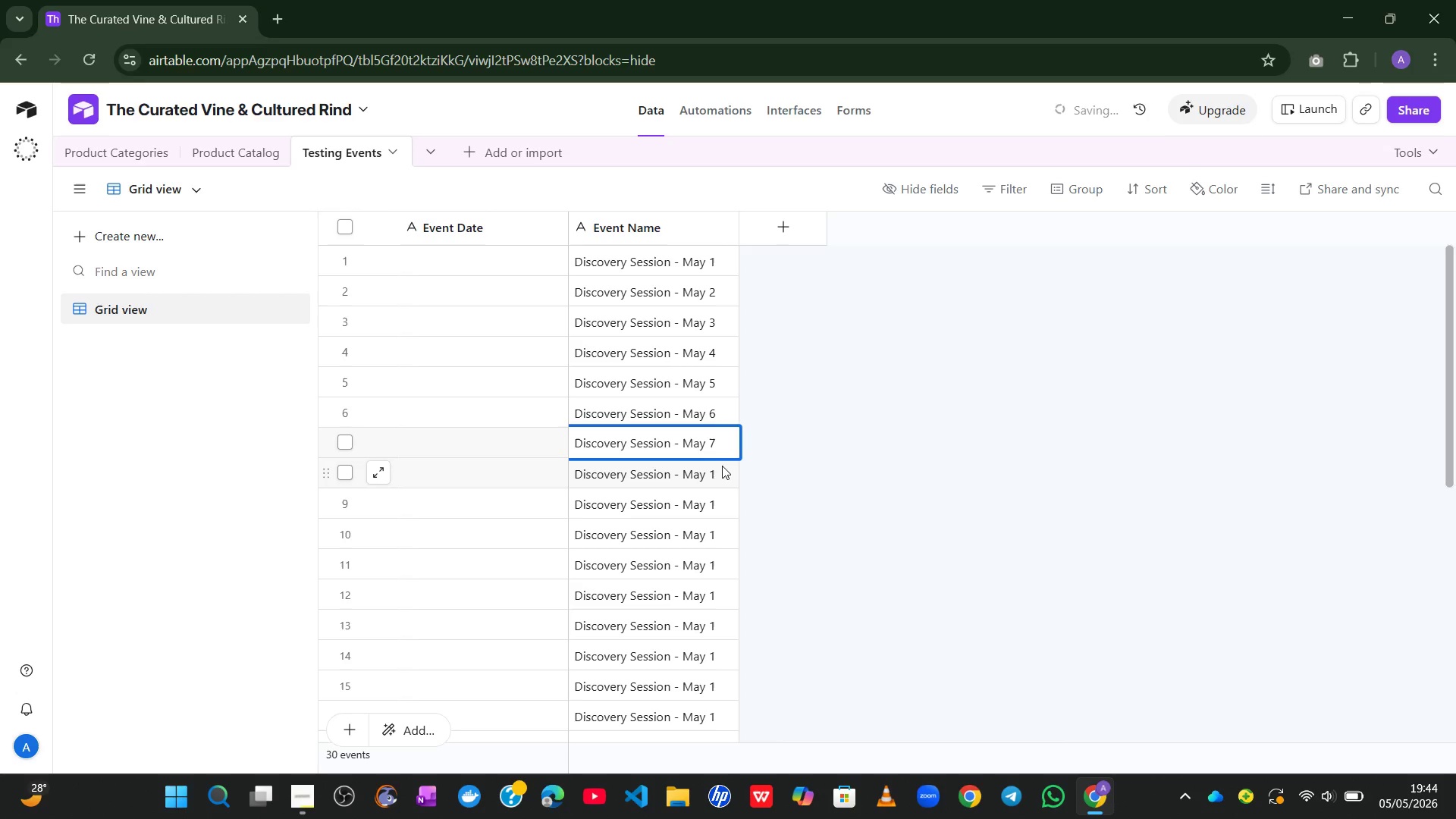 
double_click([722, 466])
 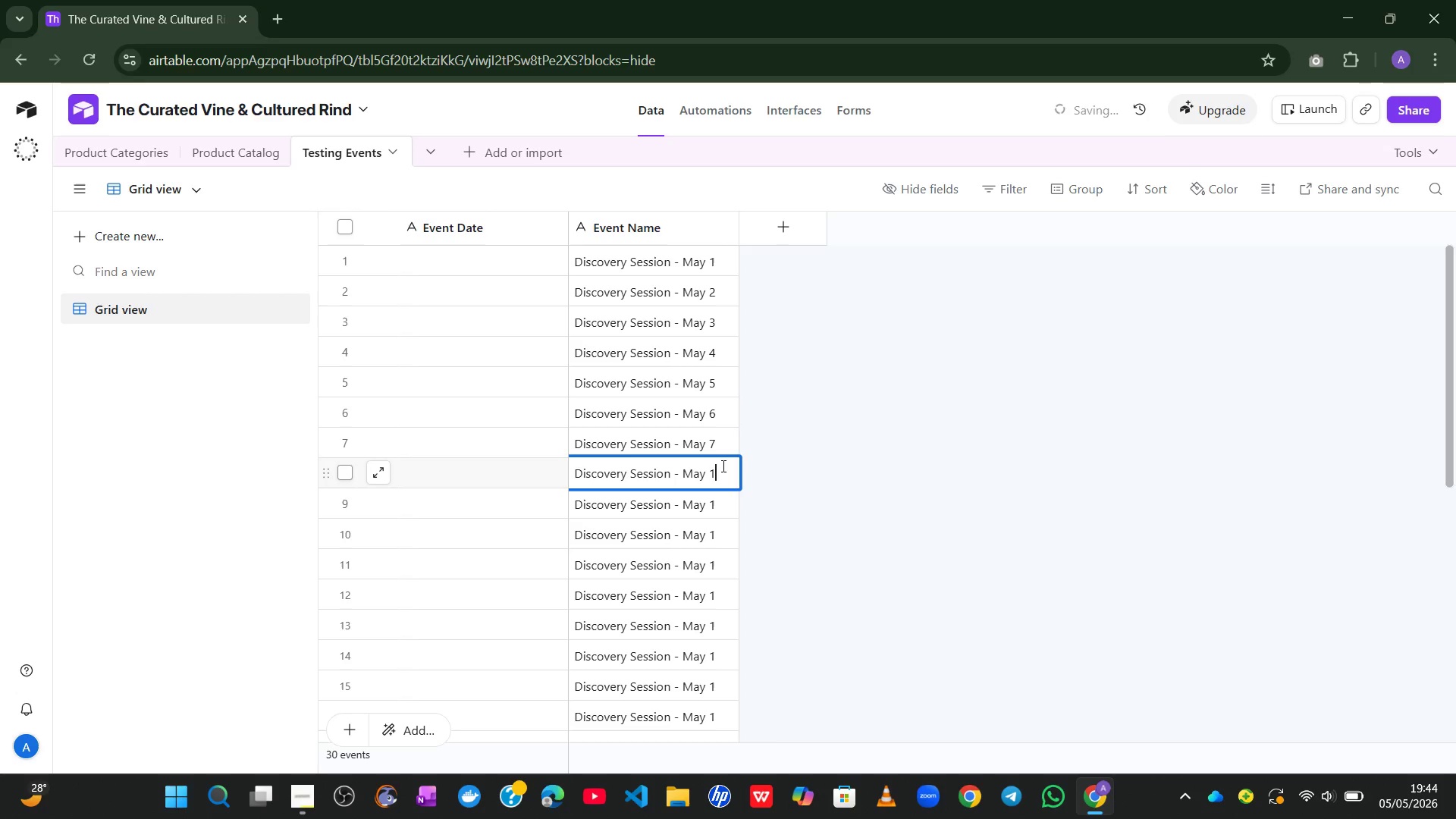 
key(Backspace)
 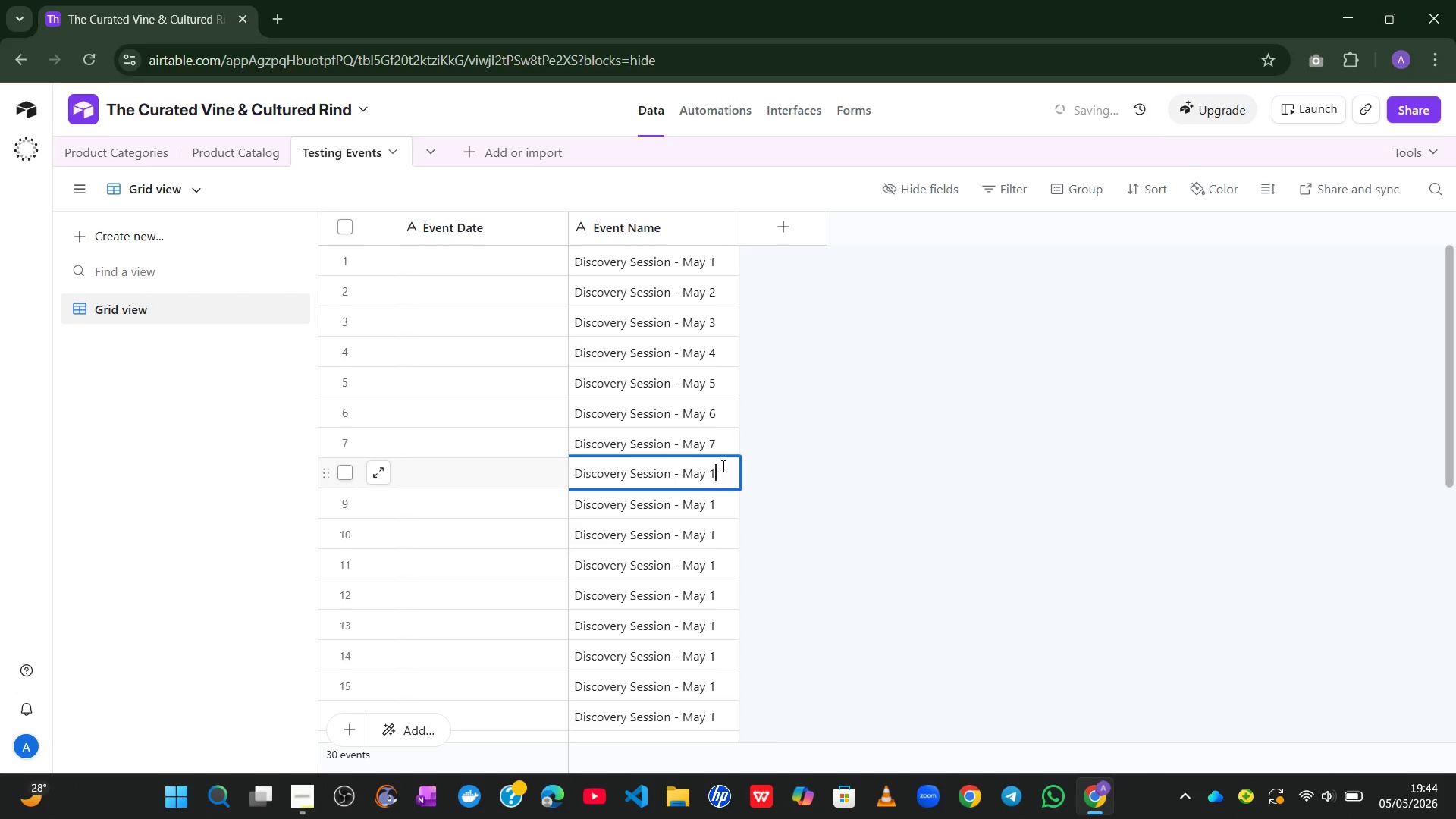 
key(8)
 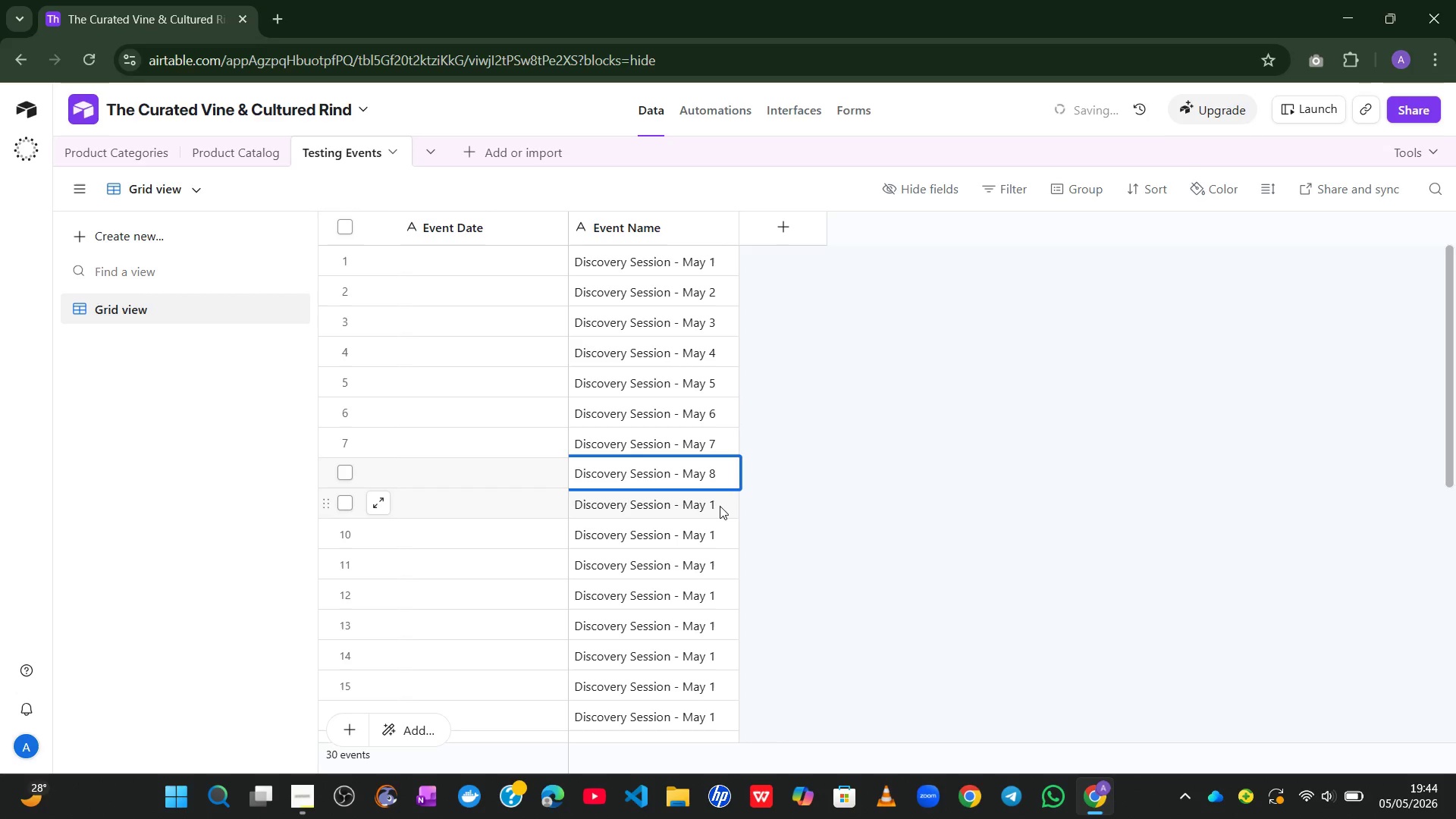 
double_click([720, 506])
 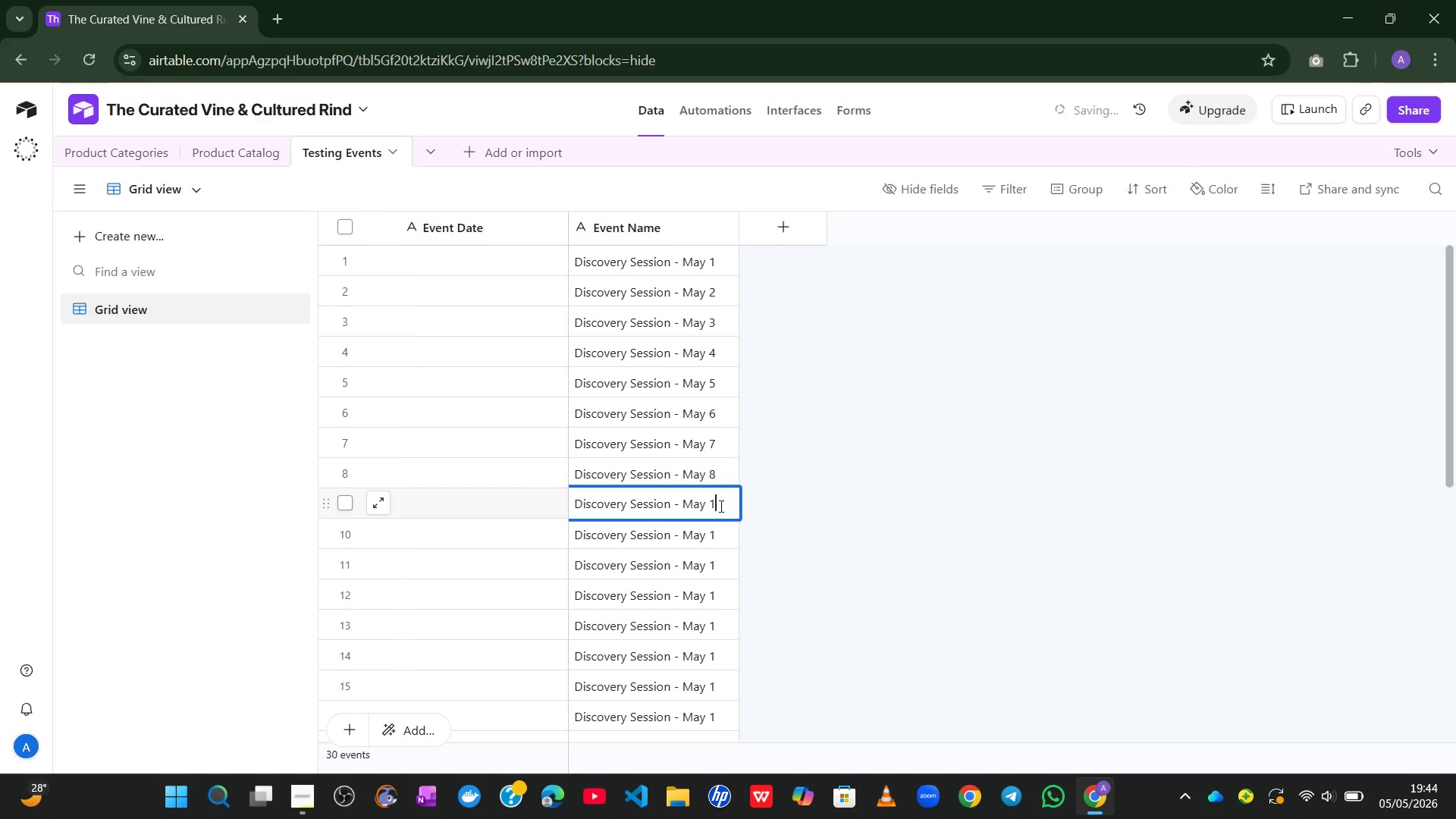 
key(Backspace)
 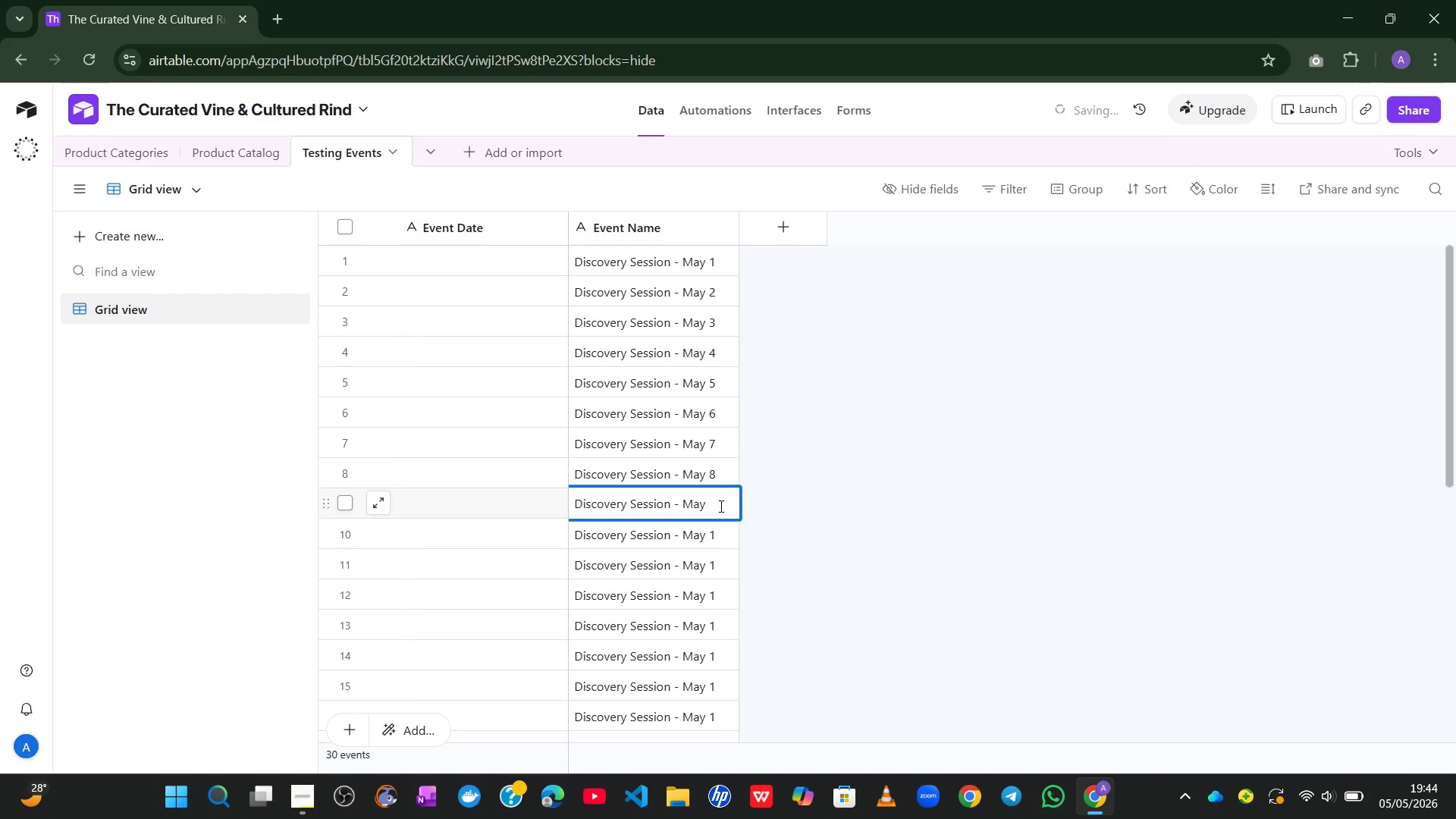 
key(9)
 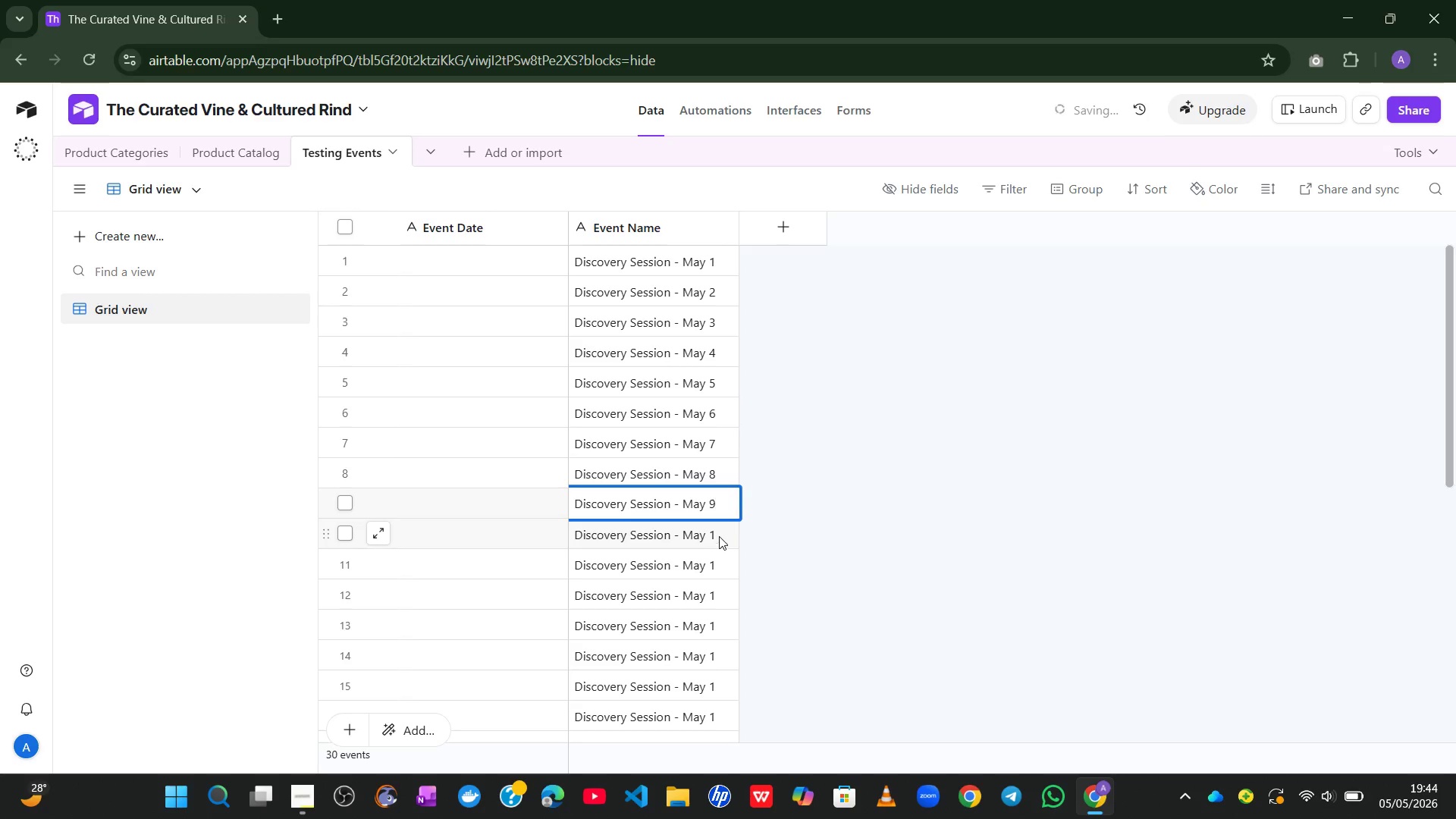 
double_click([720, 532])
 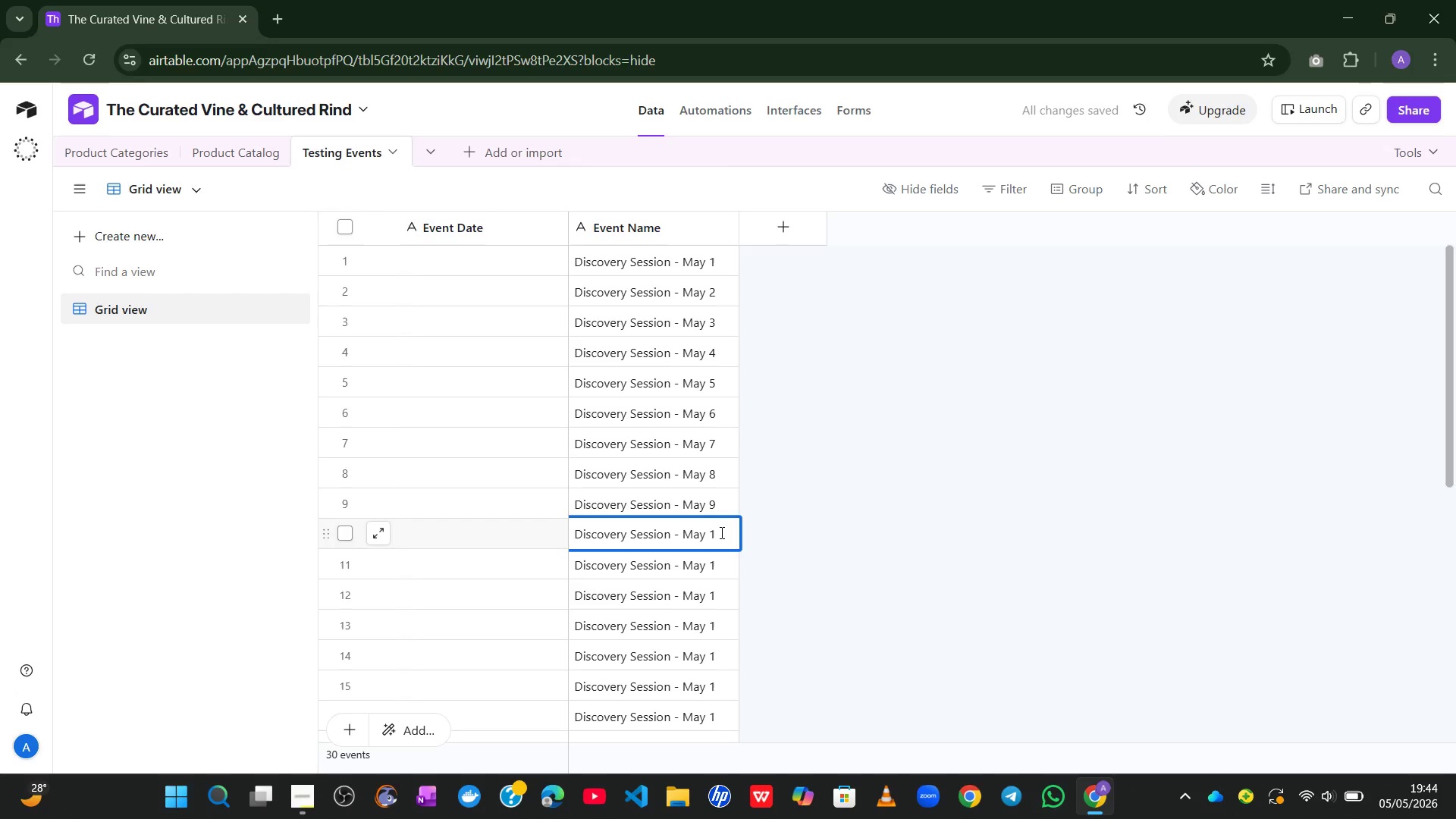 
key(0)
 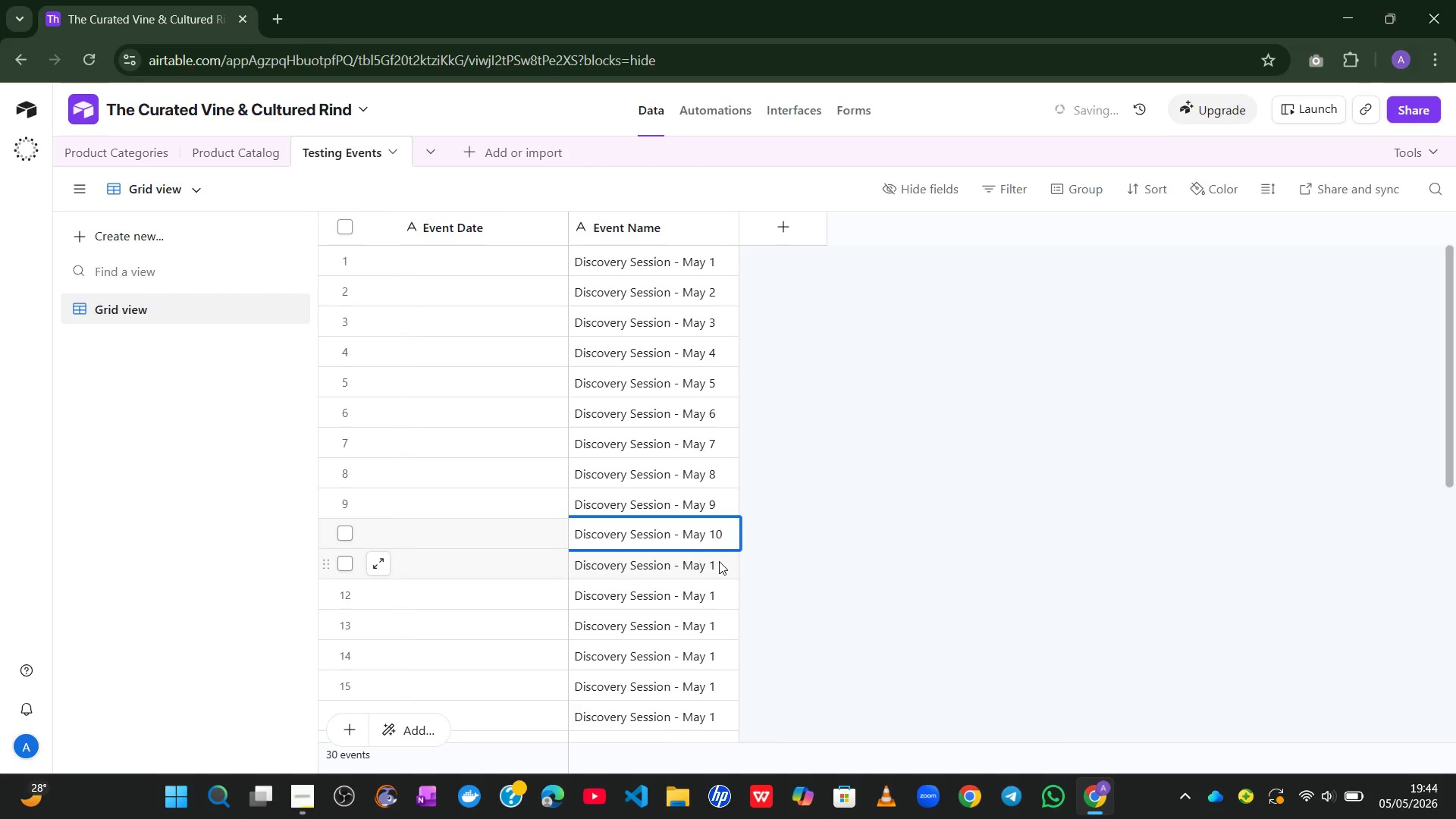 
double_click([719, 561])
 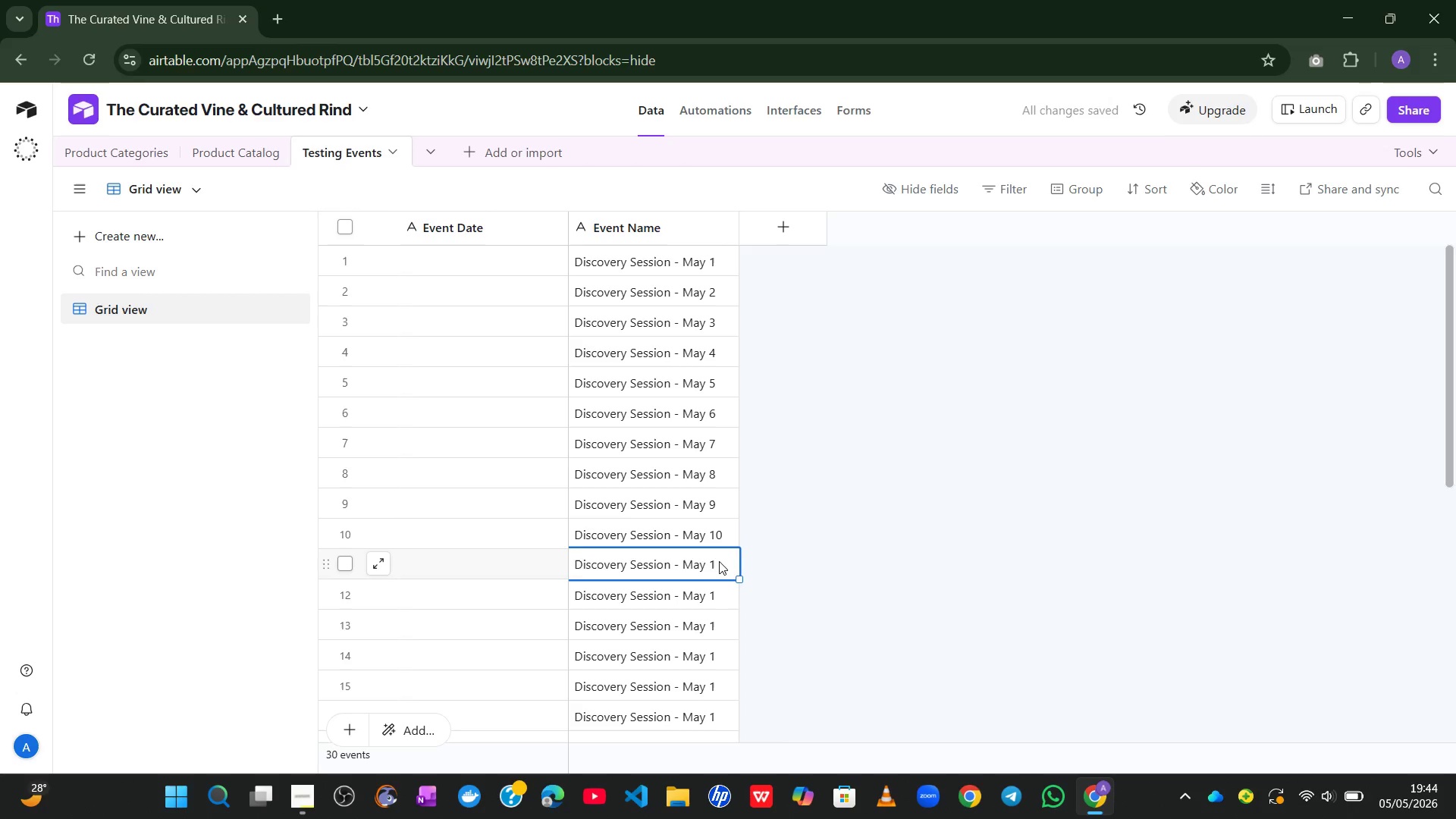 
key(1)
 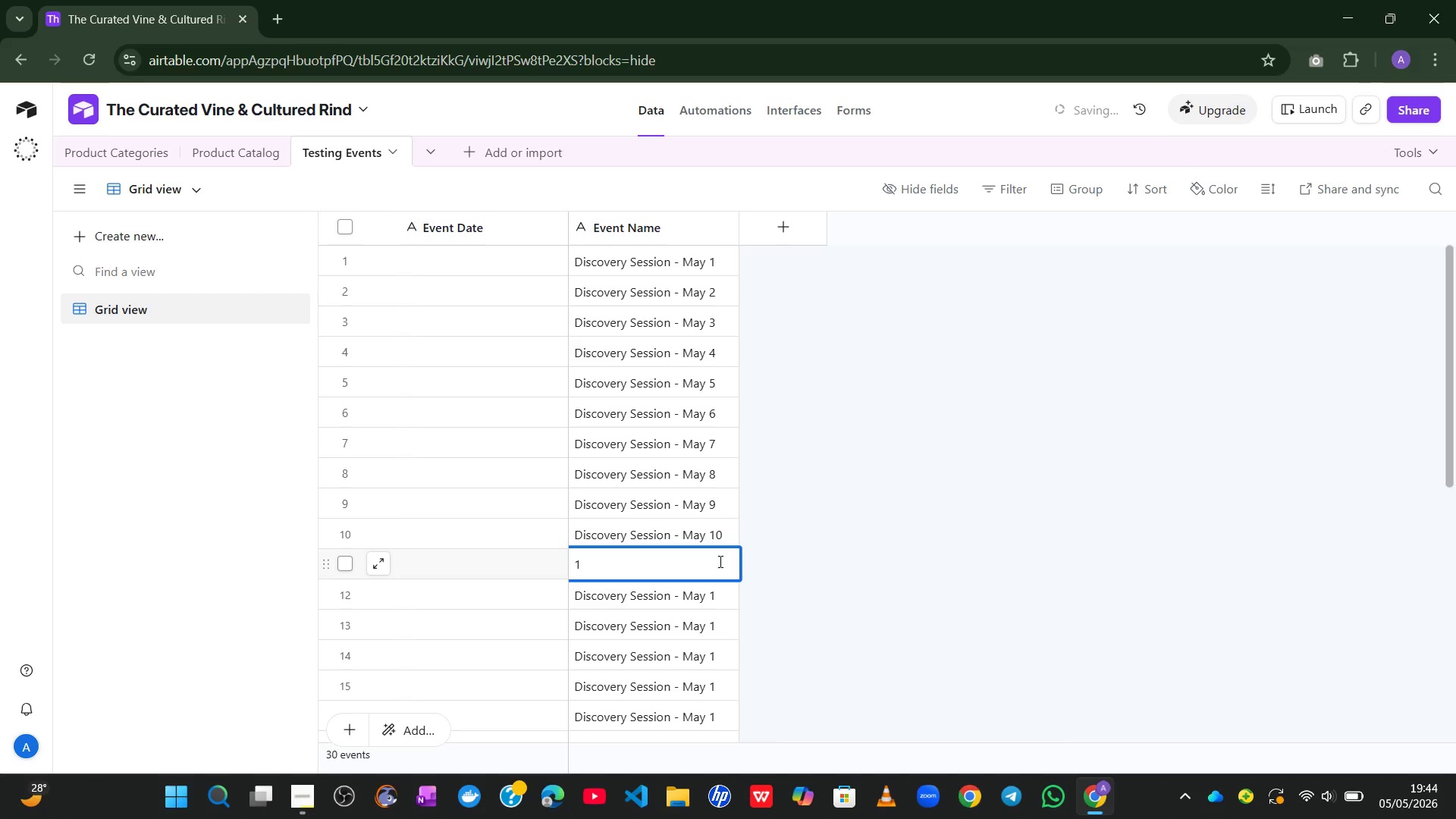 
key(Control+Z)
 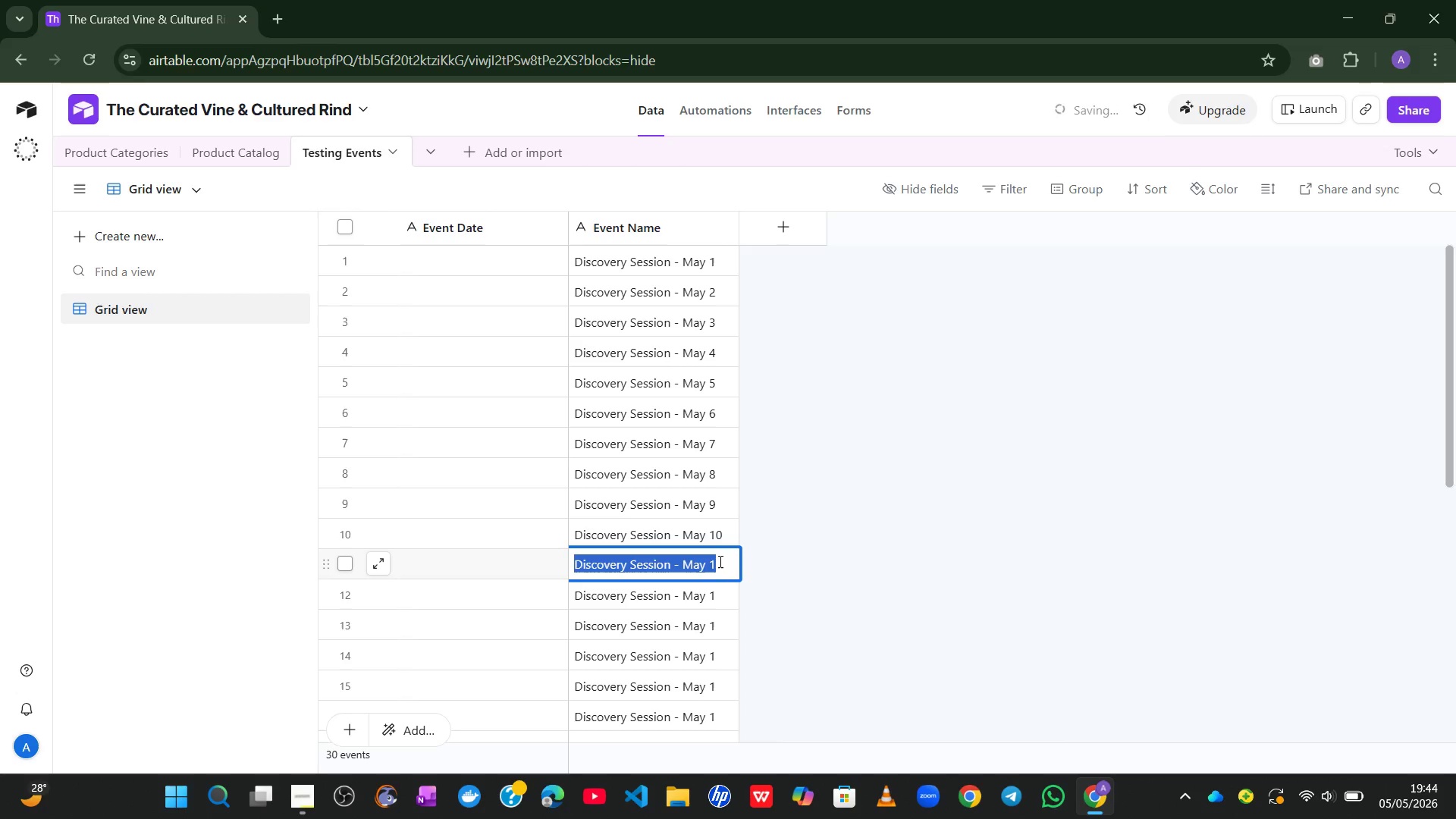 
left_click([719, 561])
 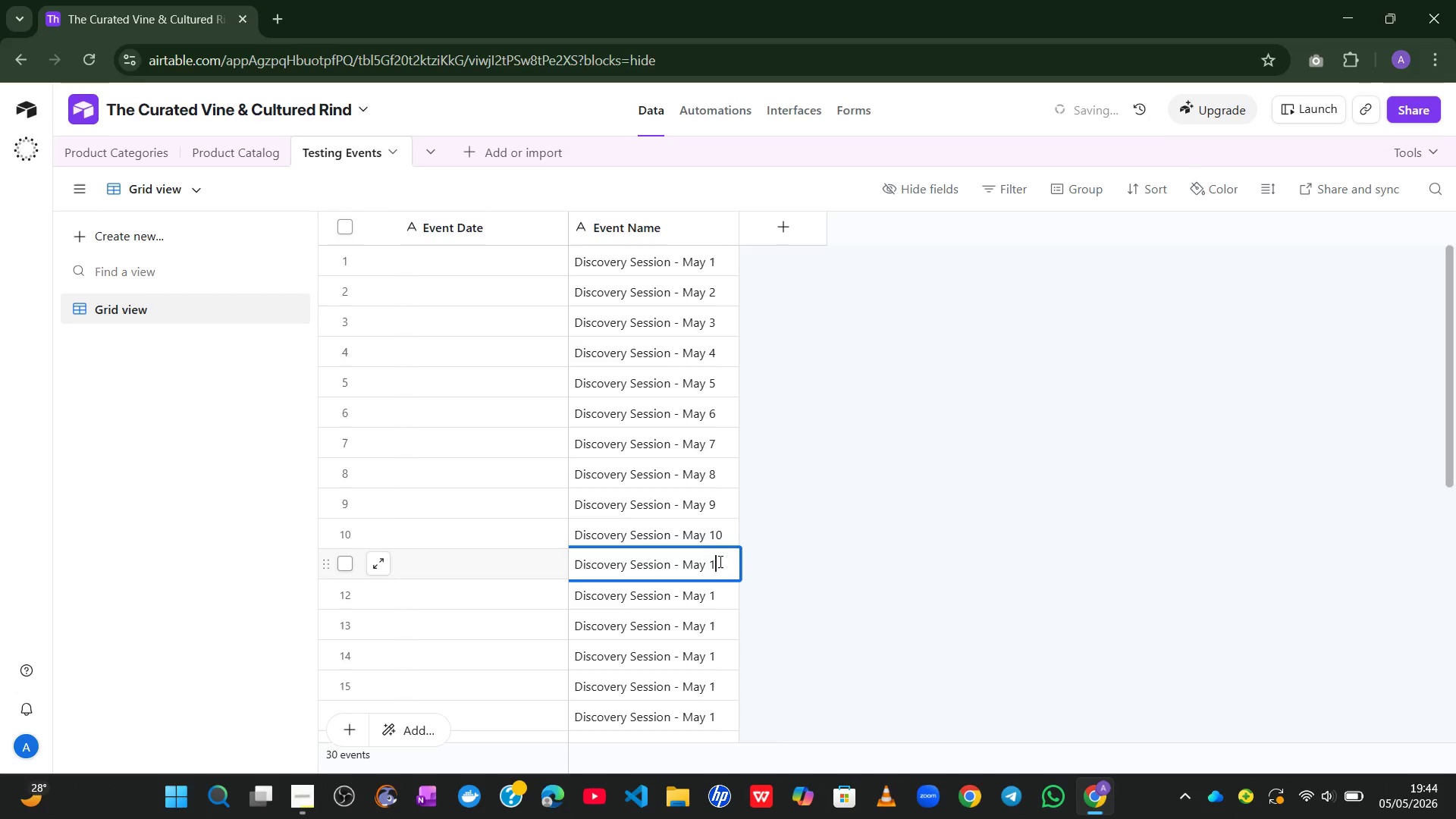 
key(1)
 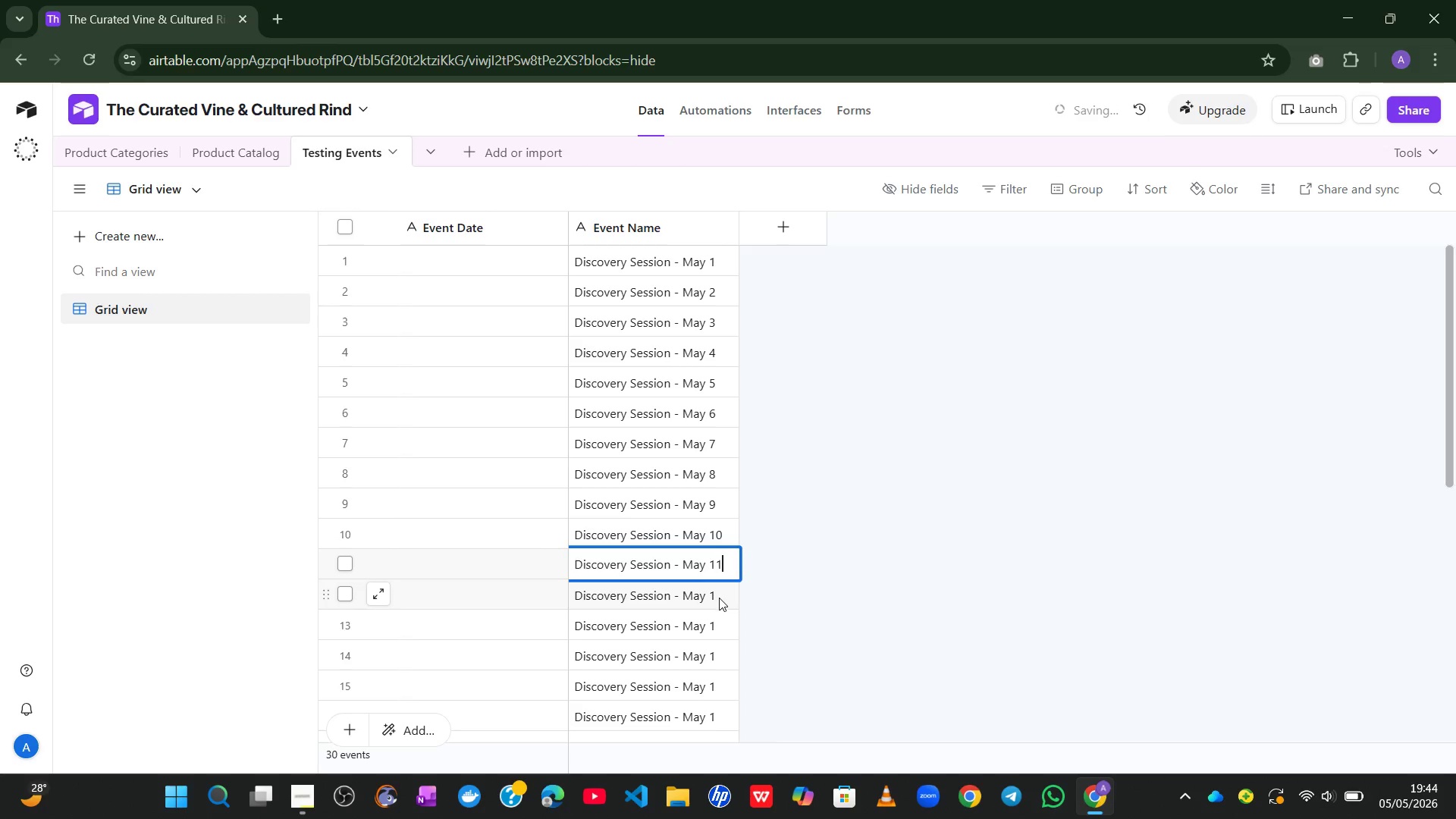 
double_click([719, 598])
 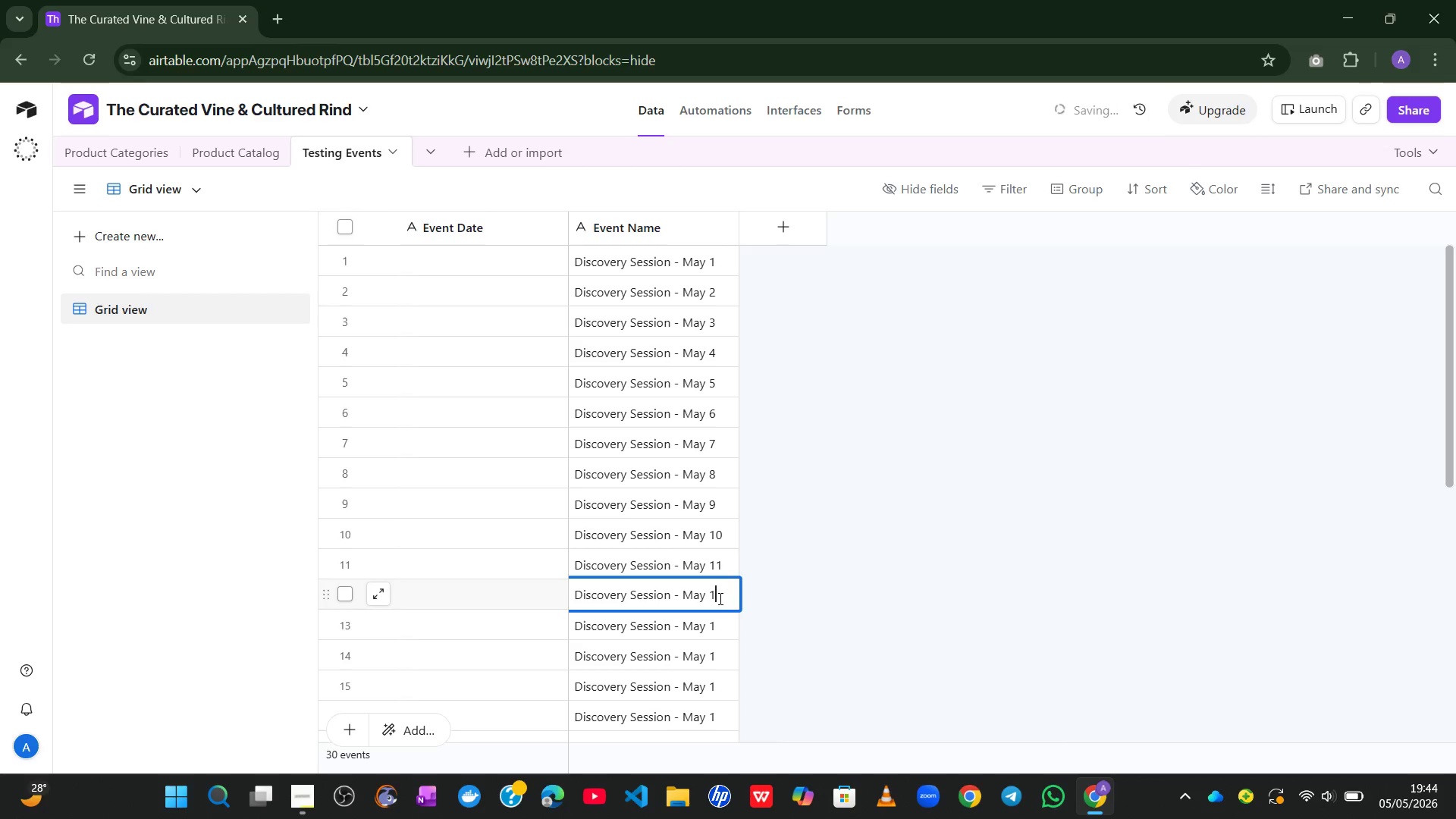 
key(2)
 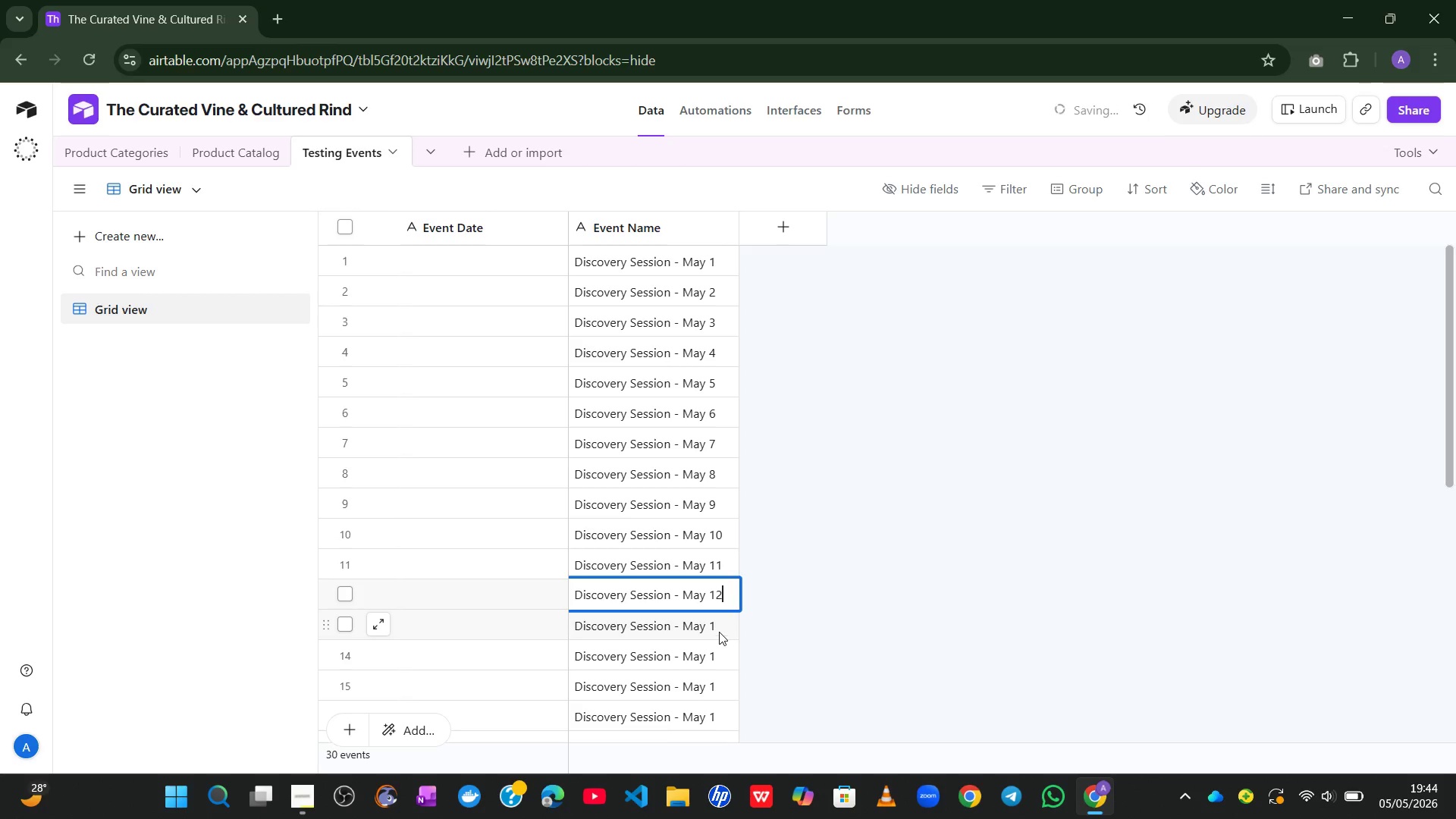 
double_click([719, 623])
 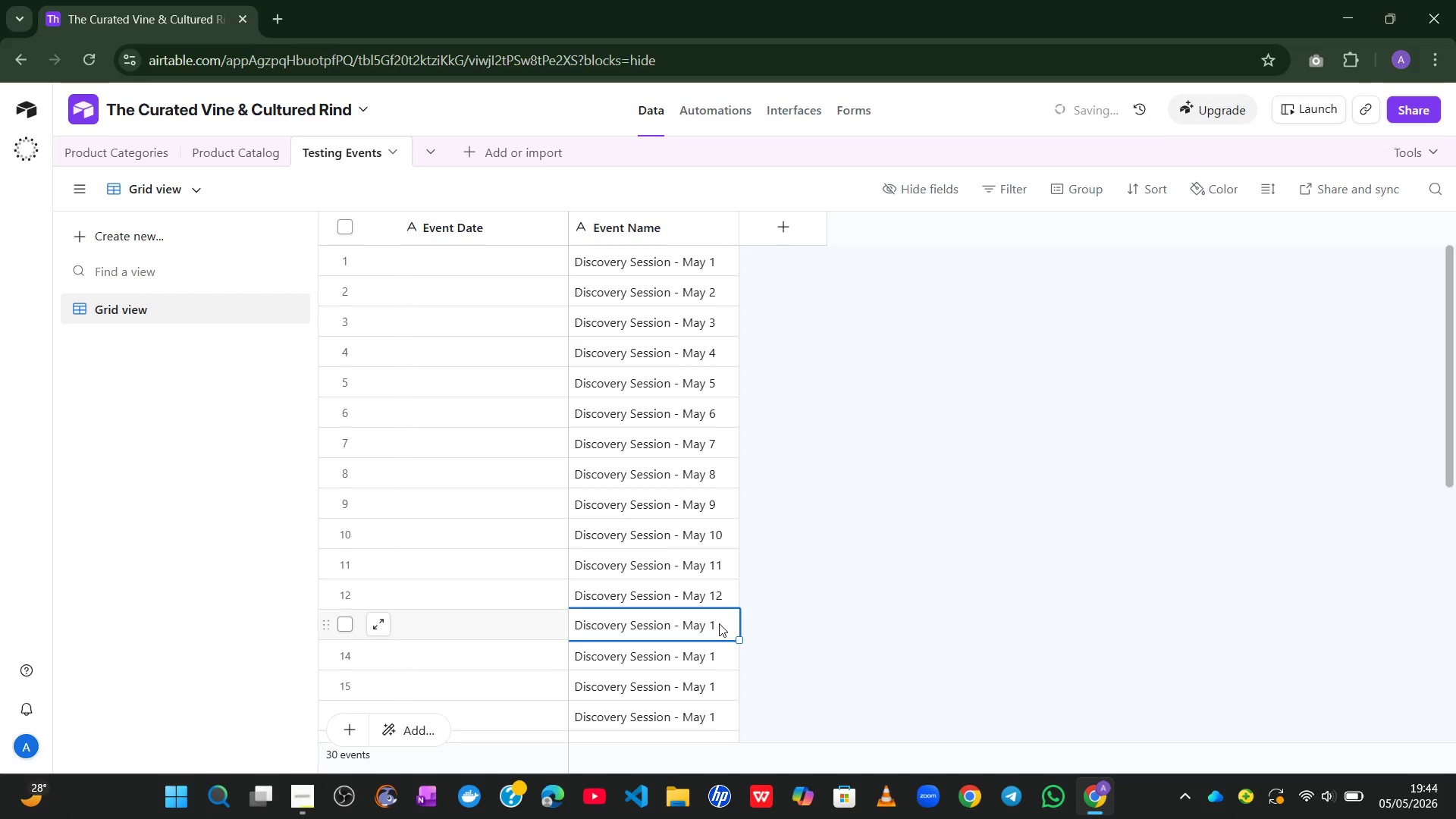 
key(3)
 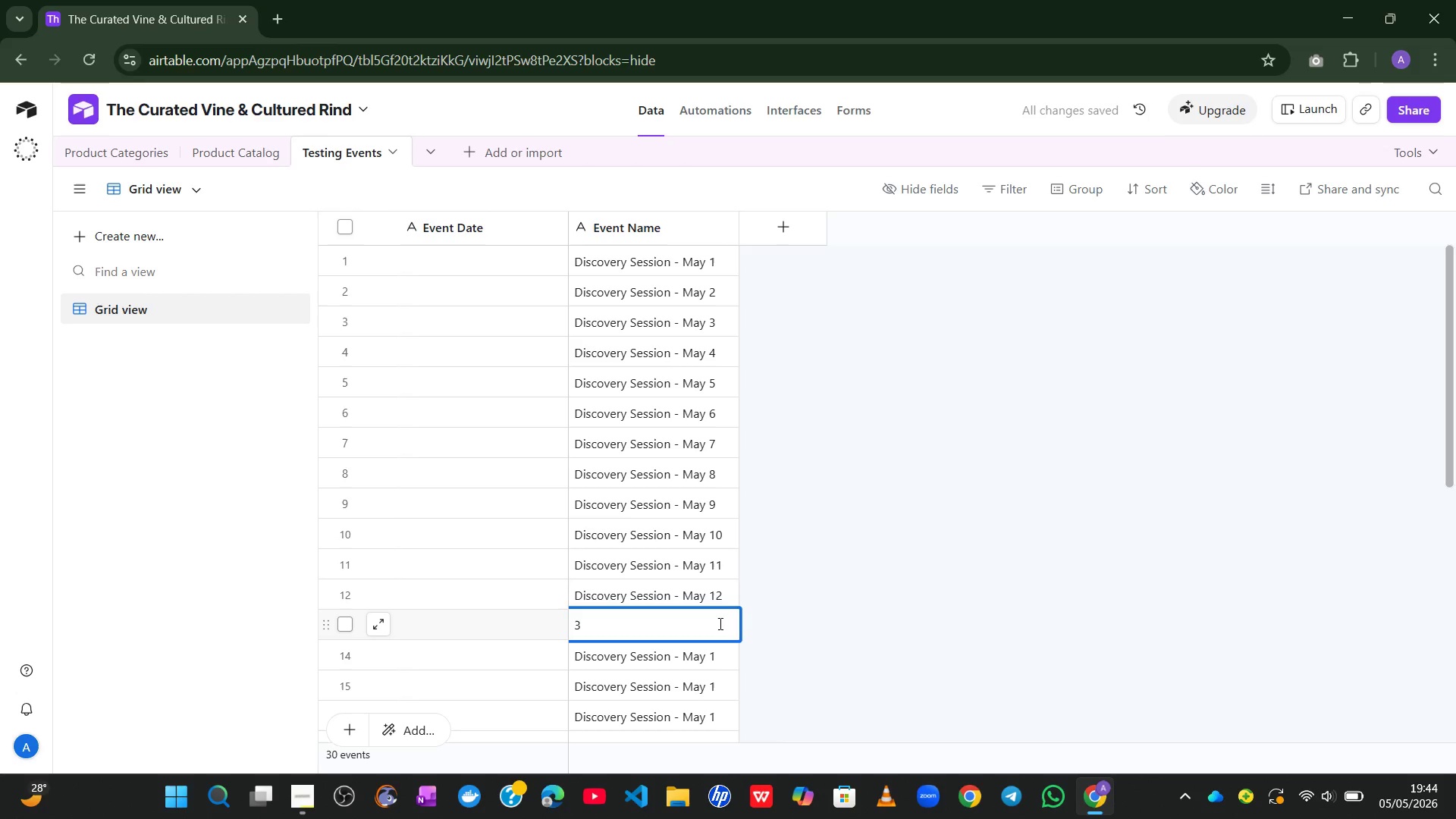 
key(Control+Z)
 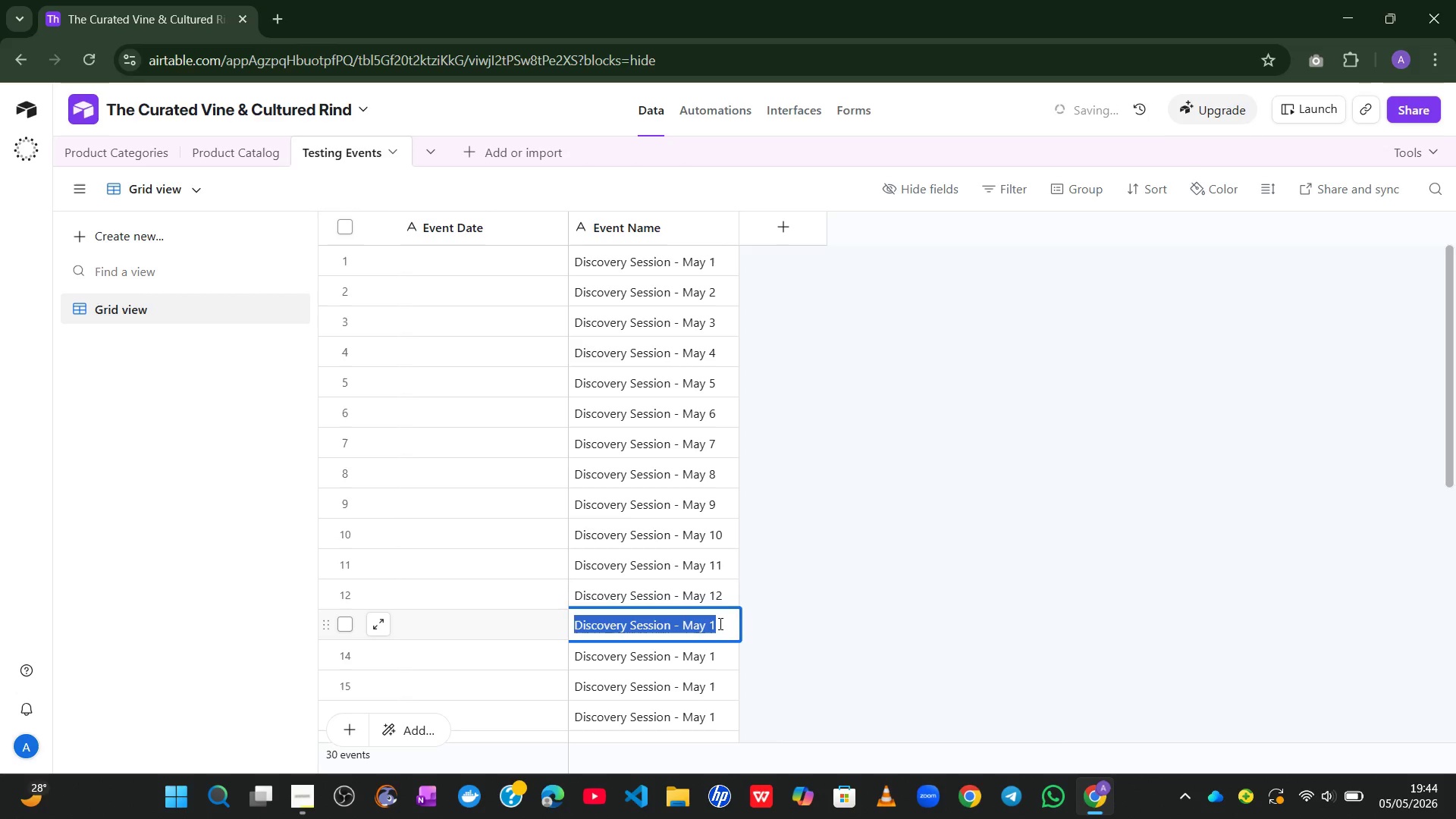 
left_click([719, 623])
 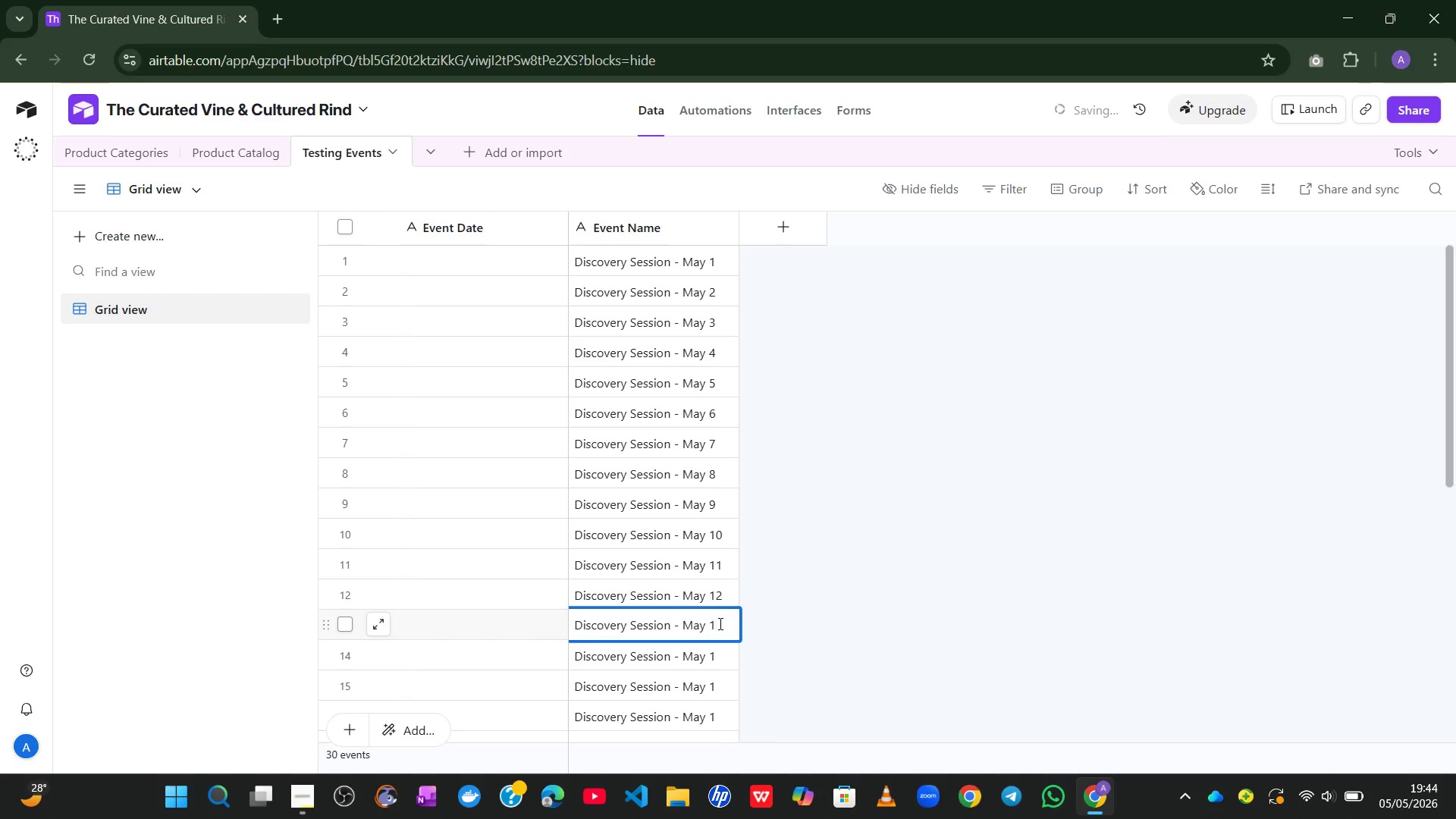 
key(3)
 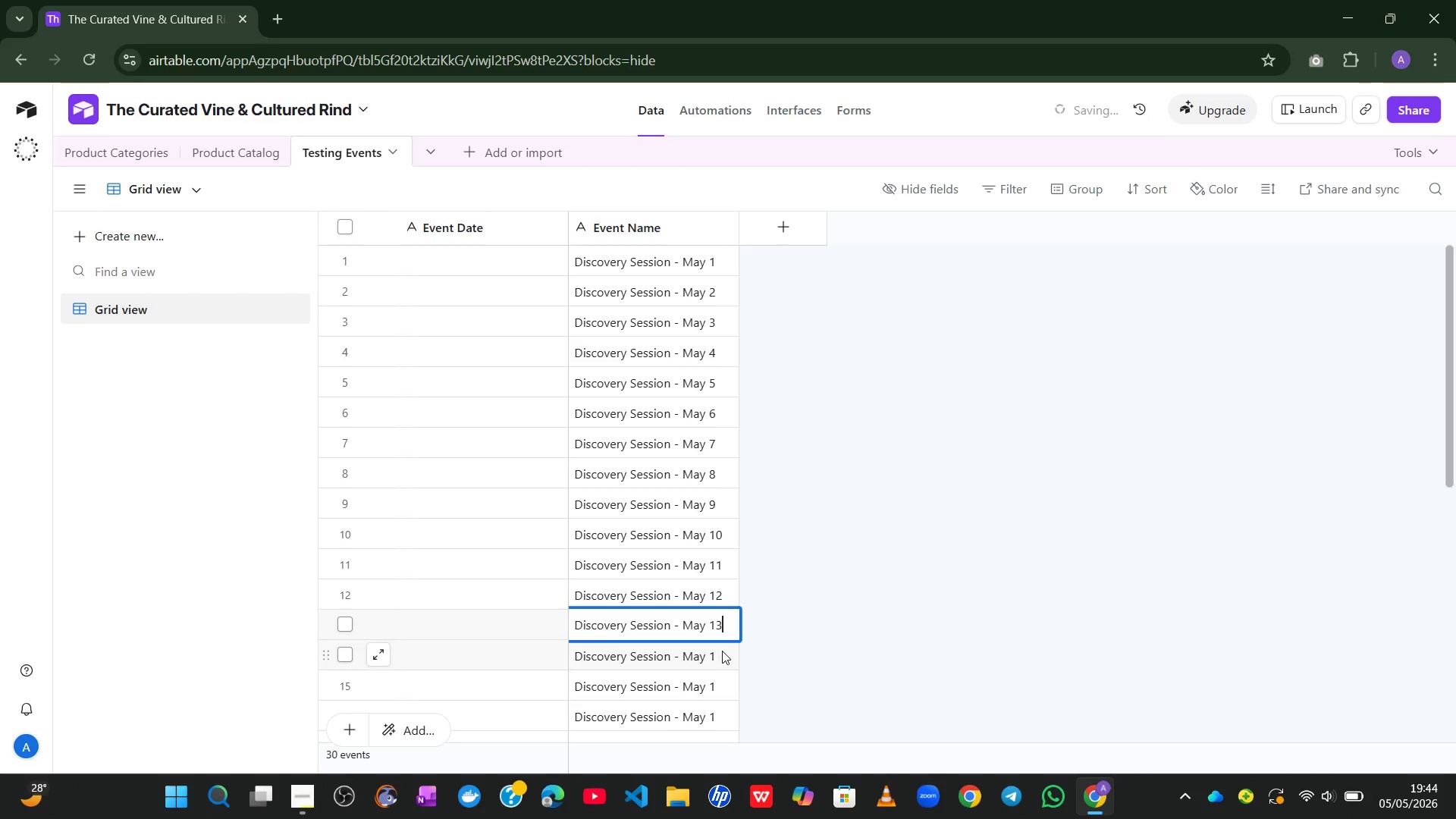 
double_click([722, 651])
 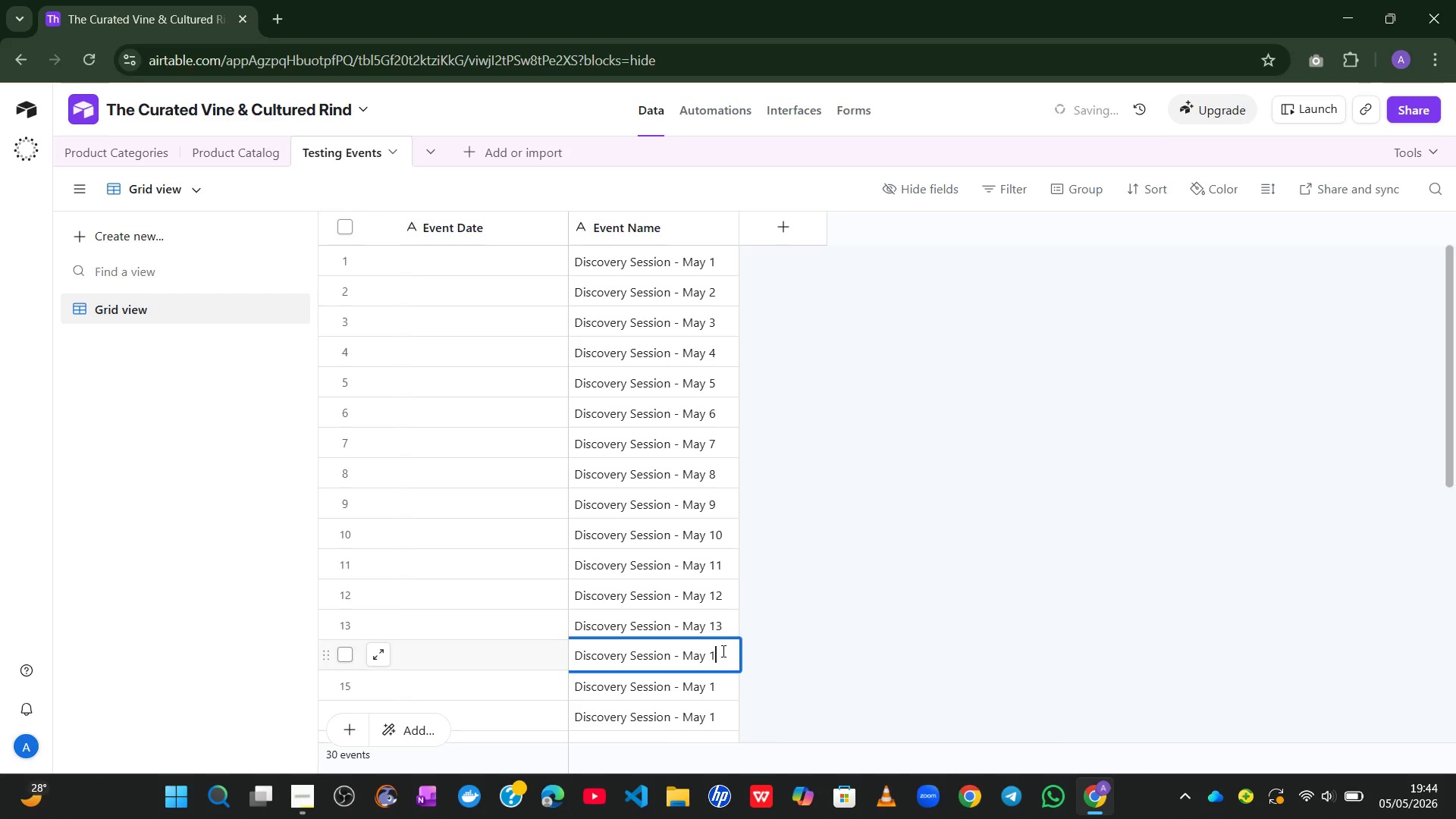 
key(4)
 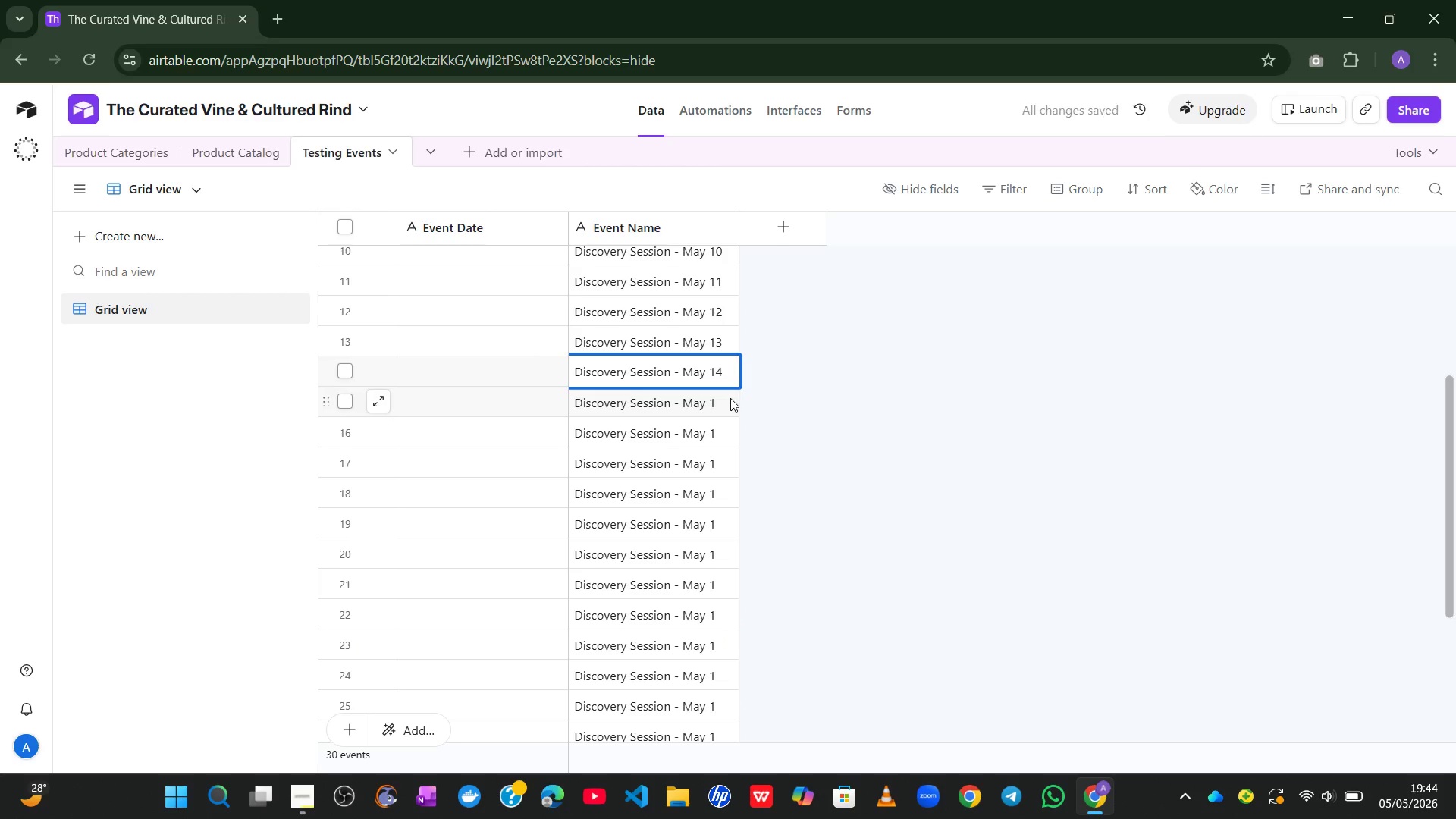 
double_click([723, 400])
 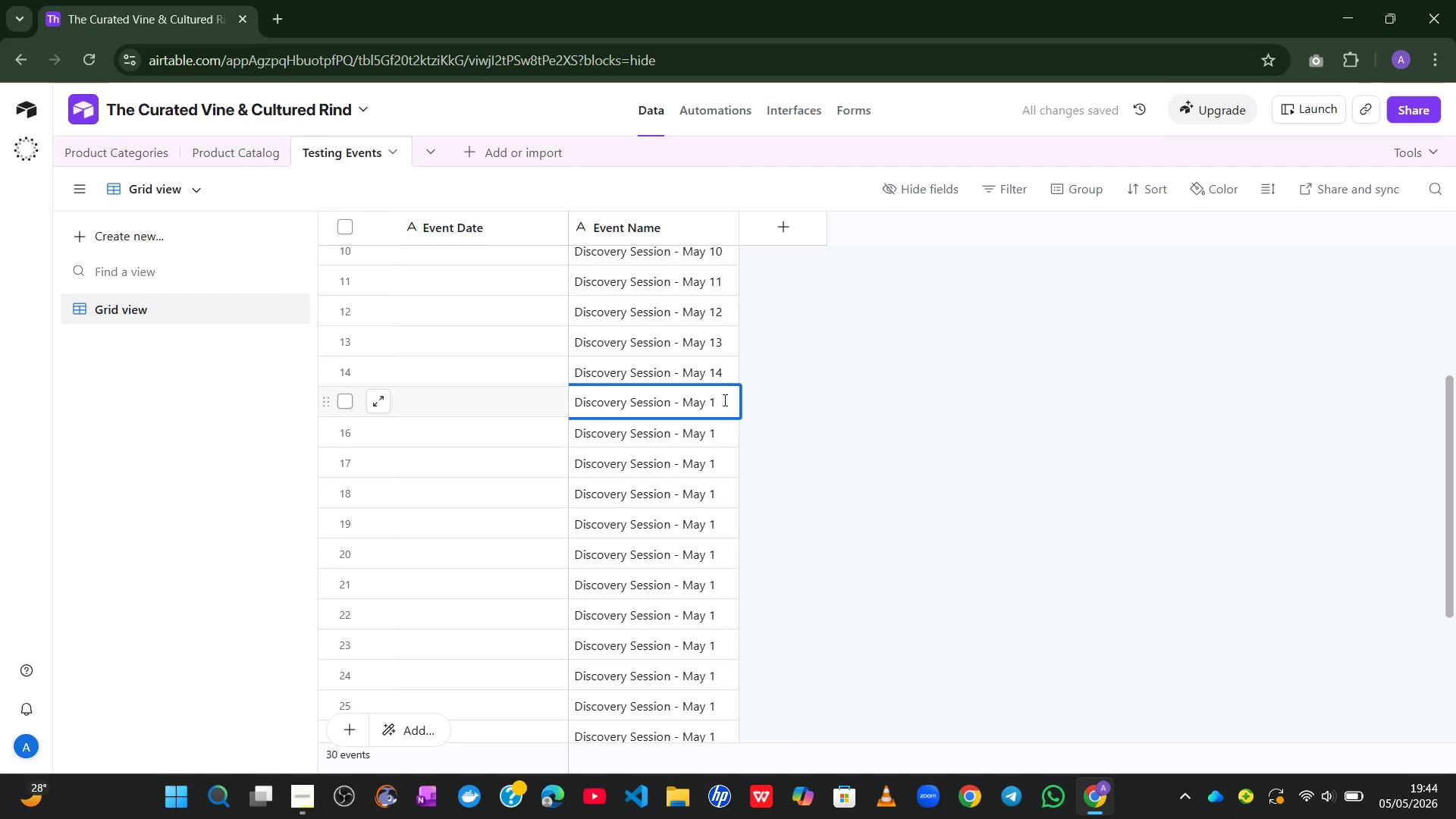 
key(5)
 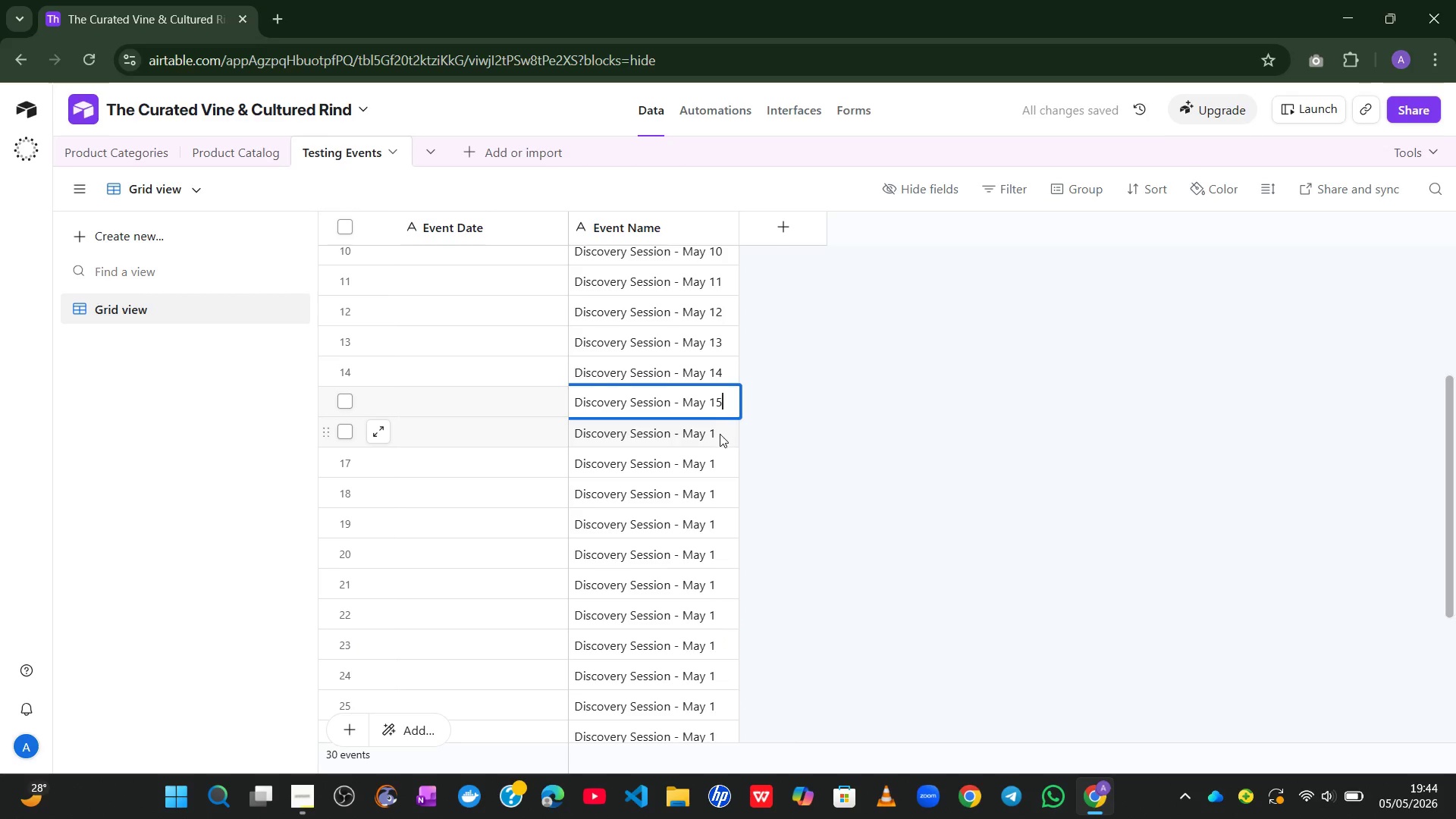 
double_click([720, 434])
 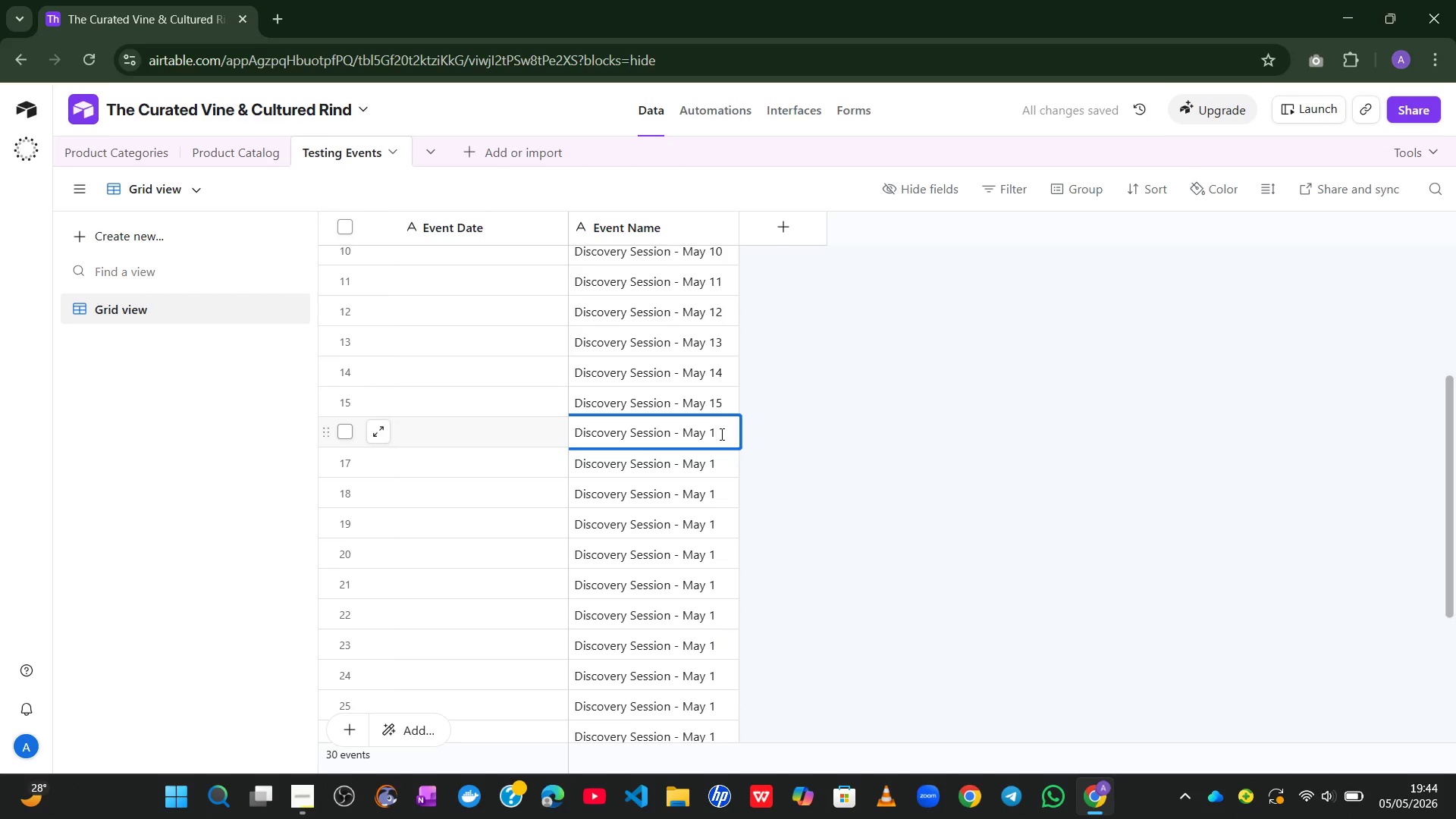 
key(6)
 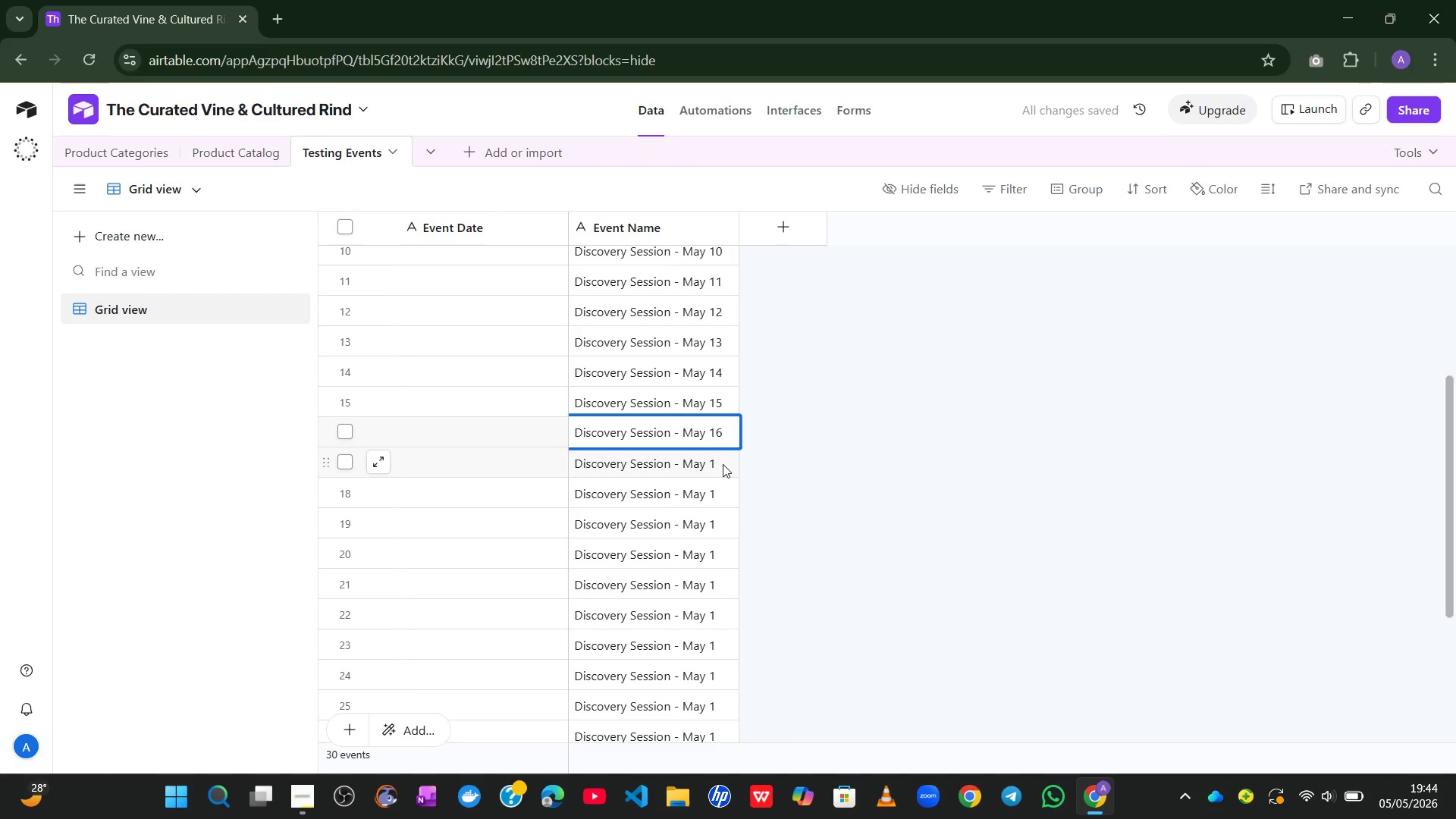 
double_click([723, 464])
 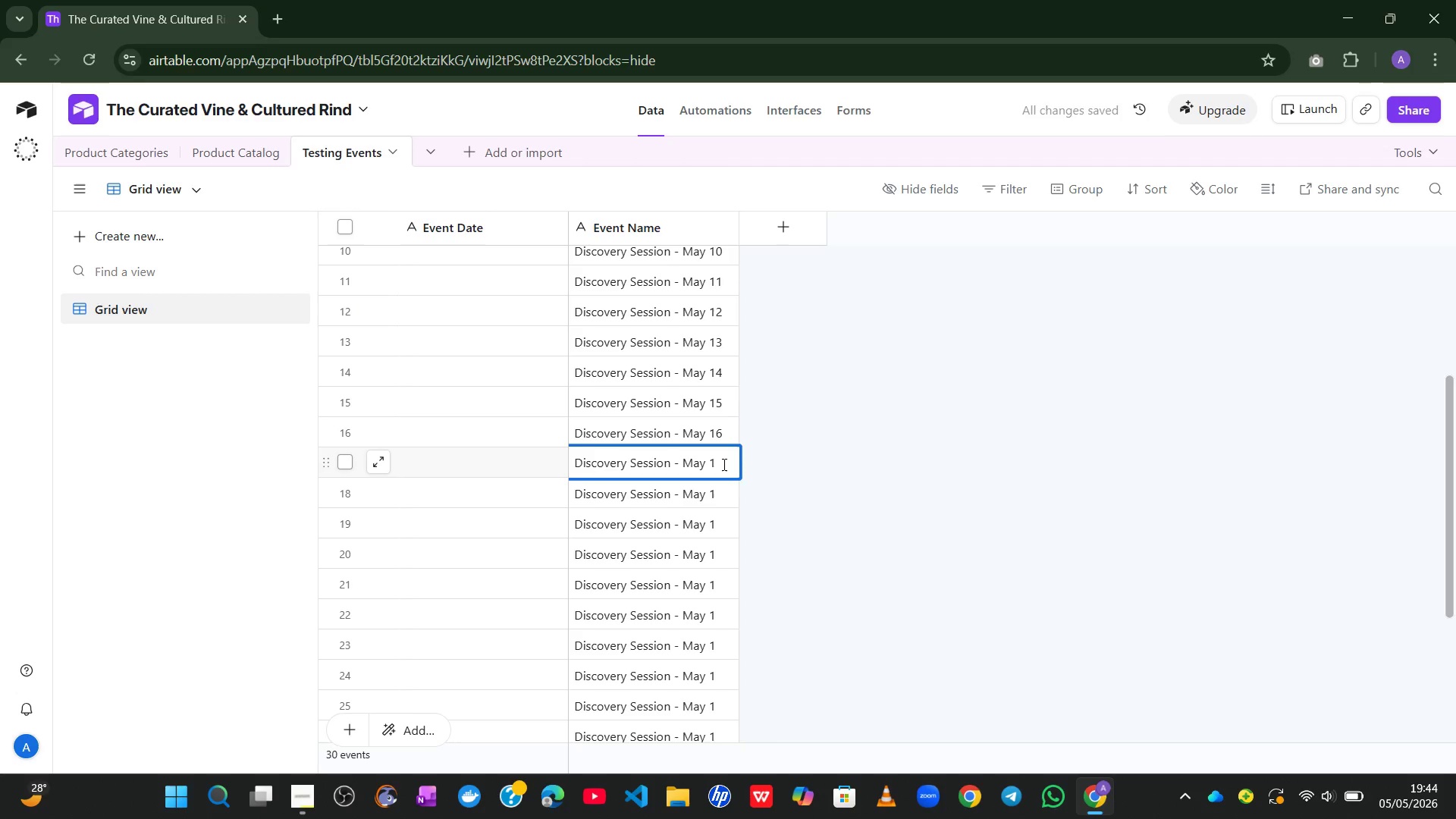 
key(7)
 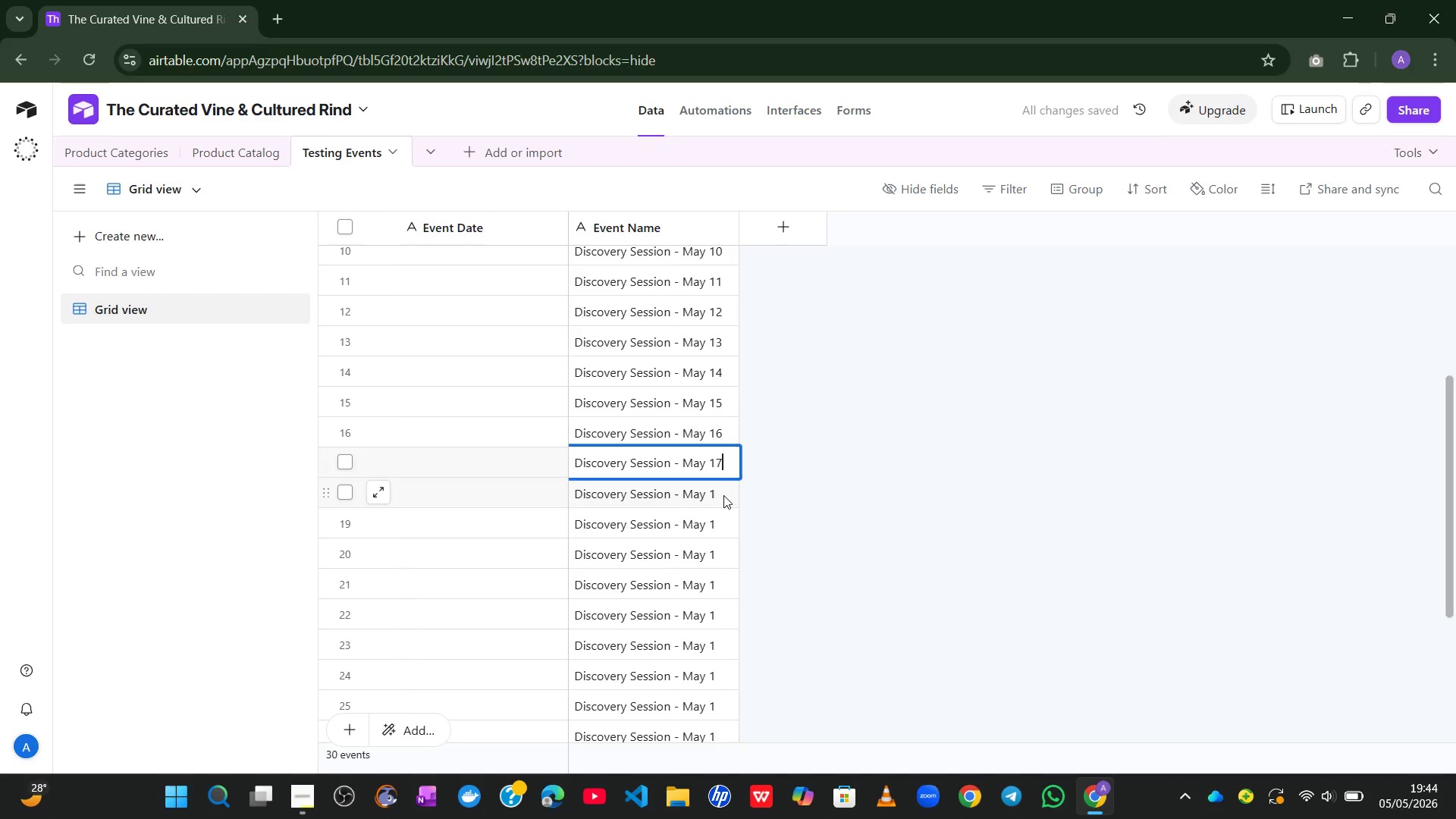 
double_click([723, 495])
 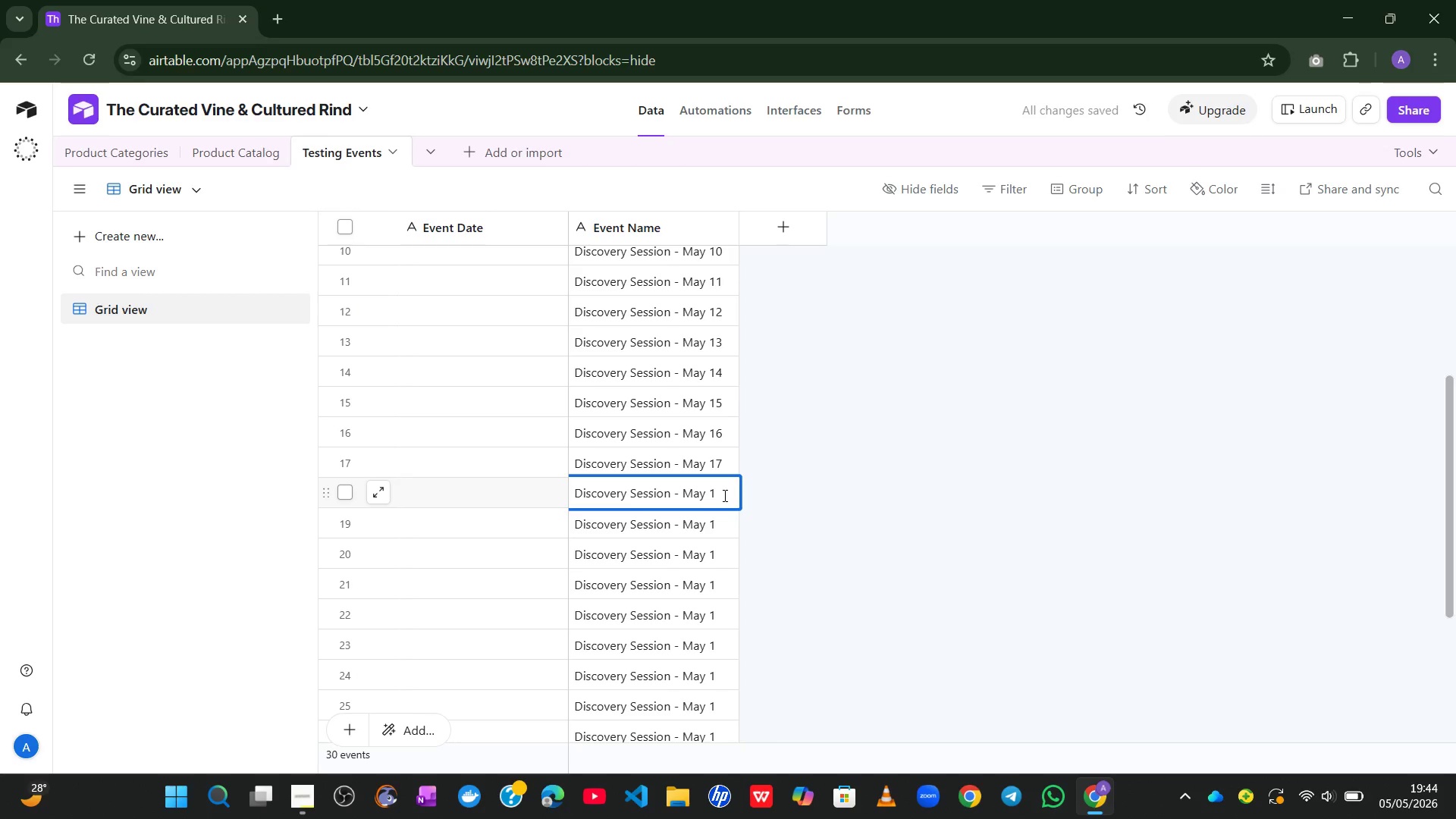 
key(8)
 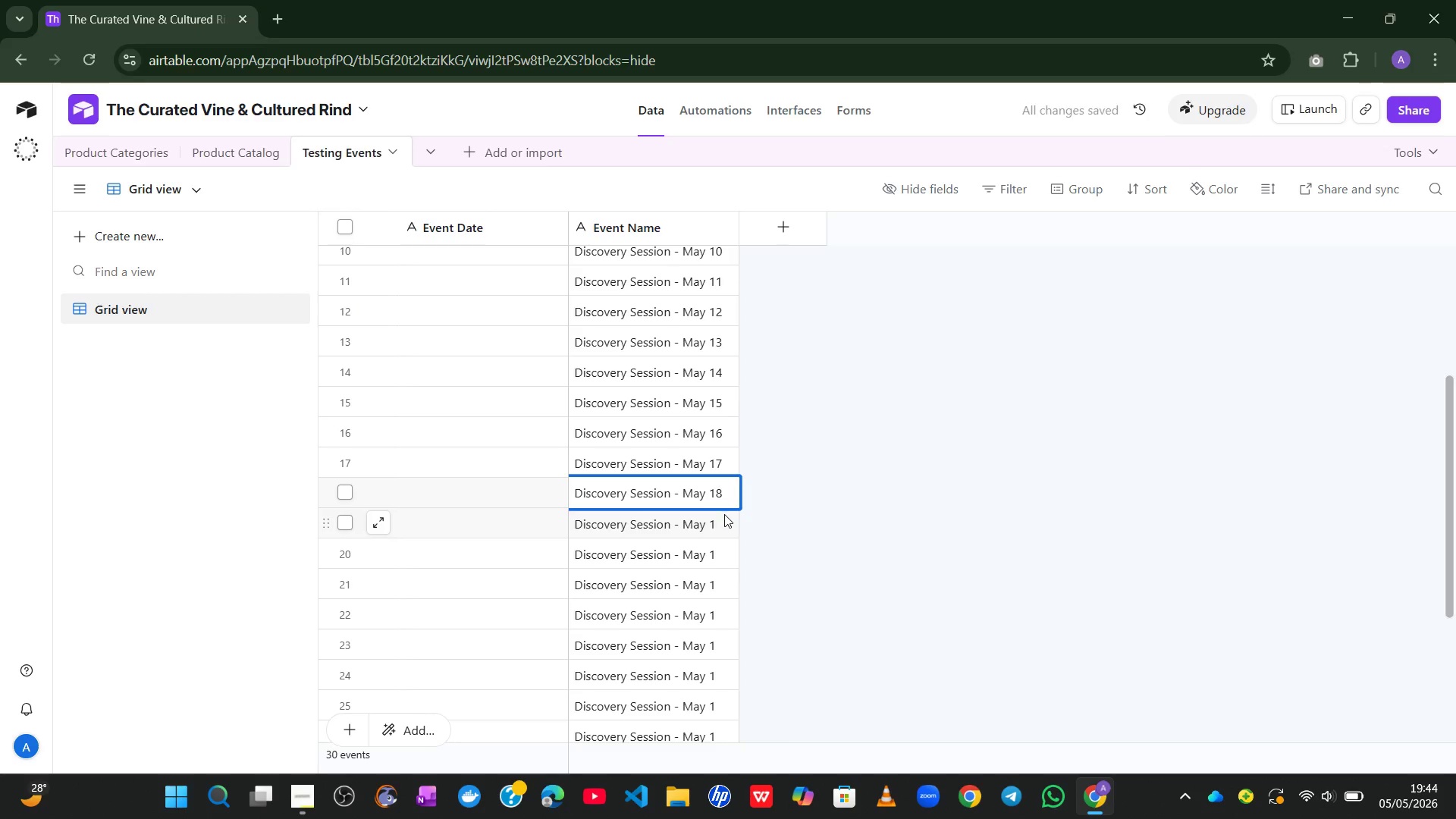 
double_click([724, 514])
 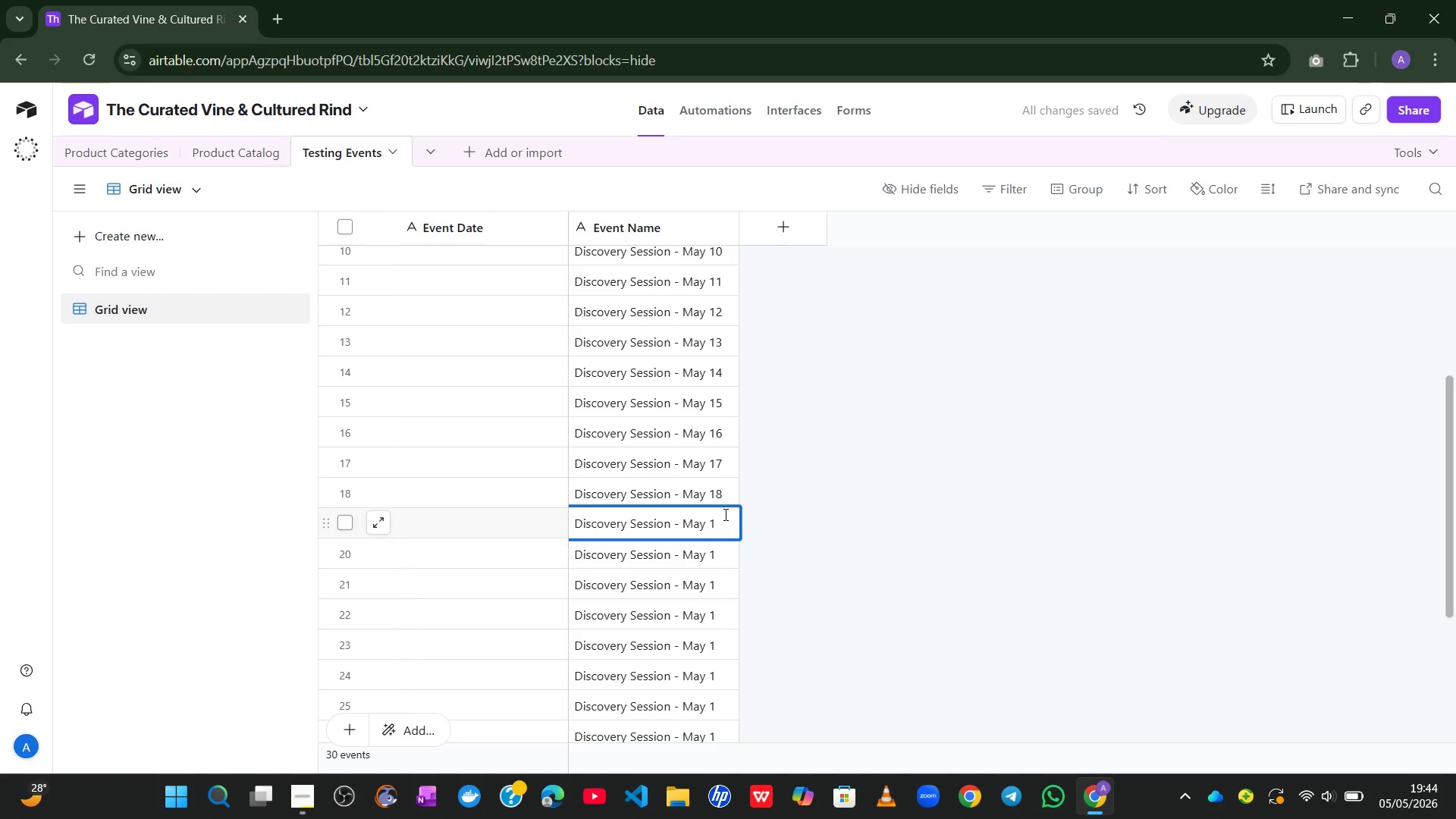 
key(9)
 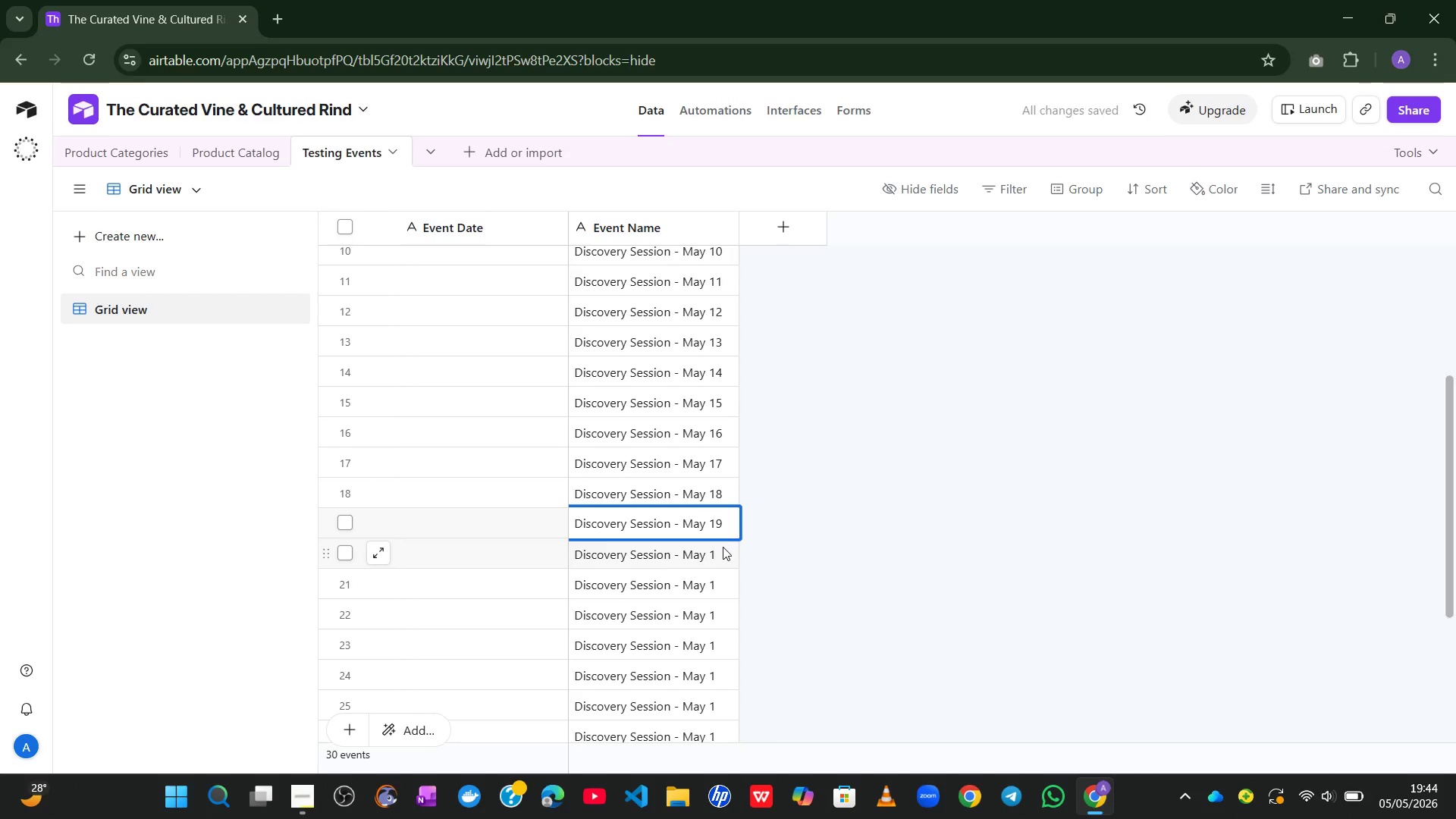 
double_click([723, 547])
 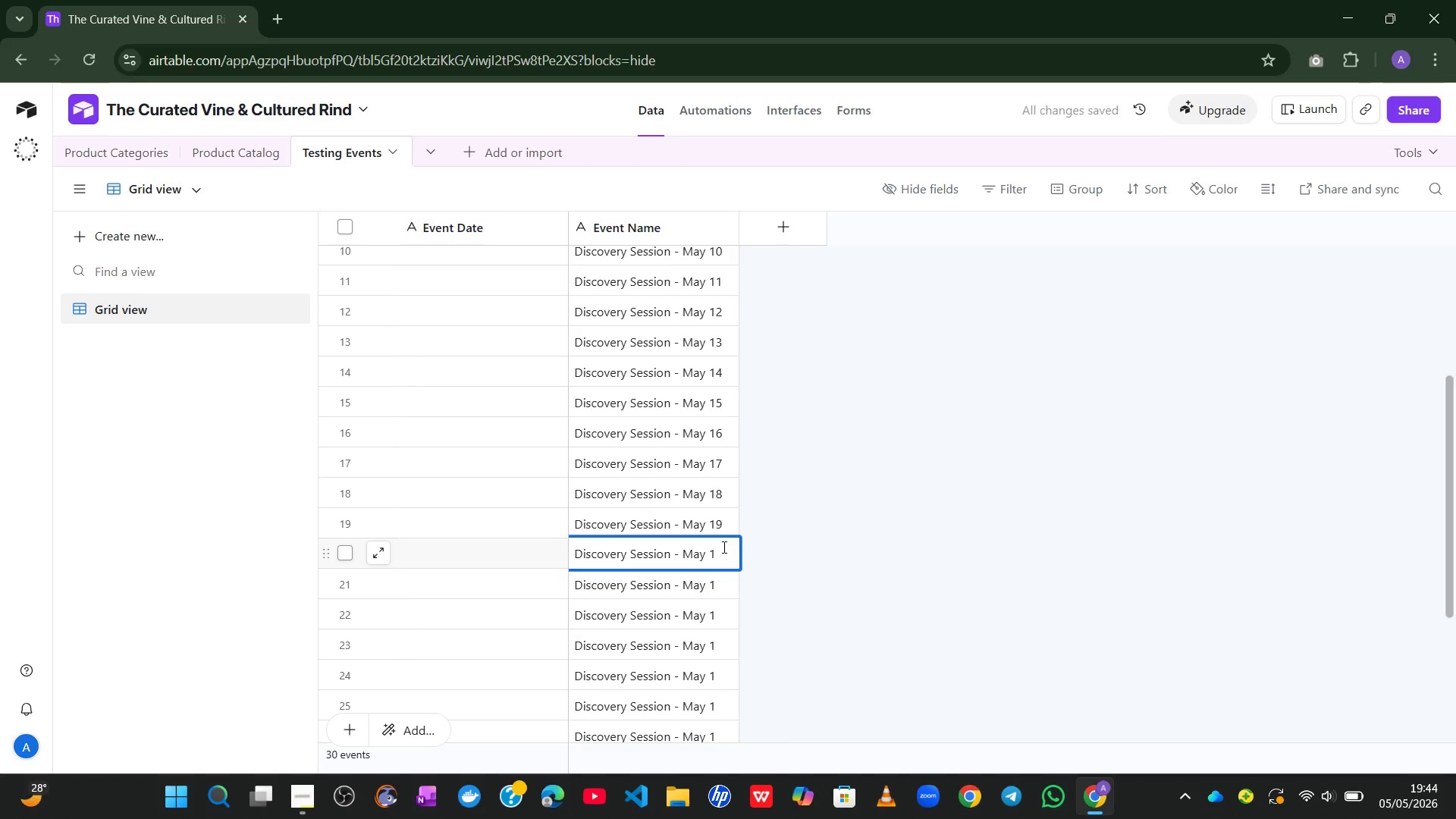 
key(Backspace)
type(20)
 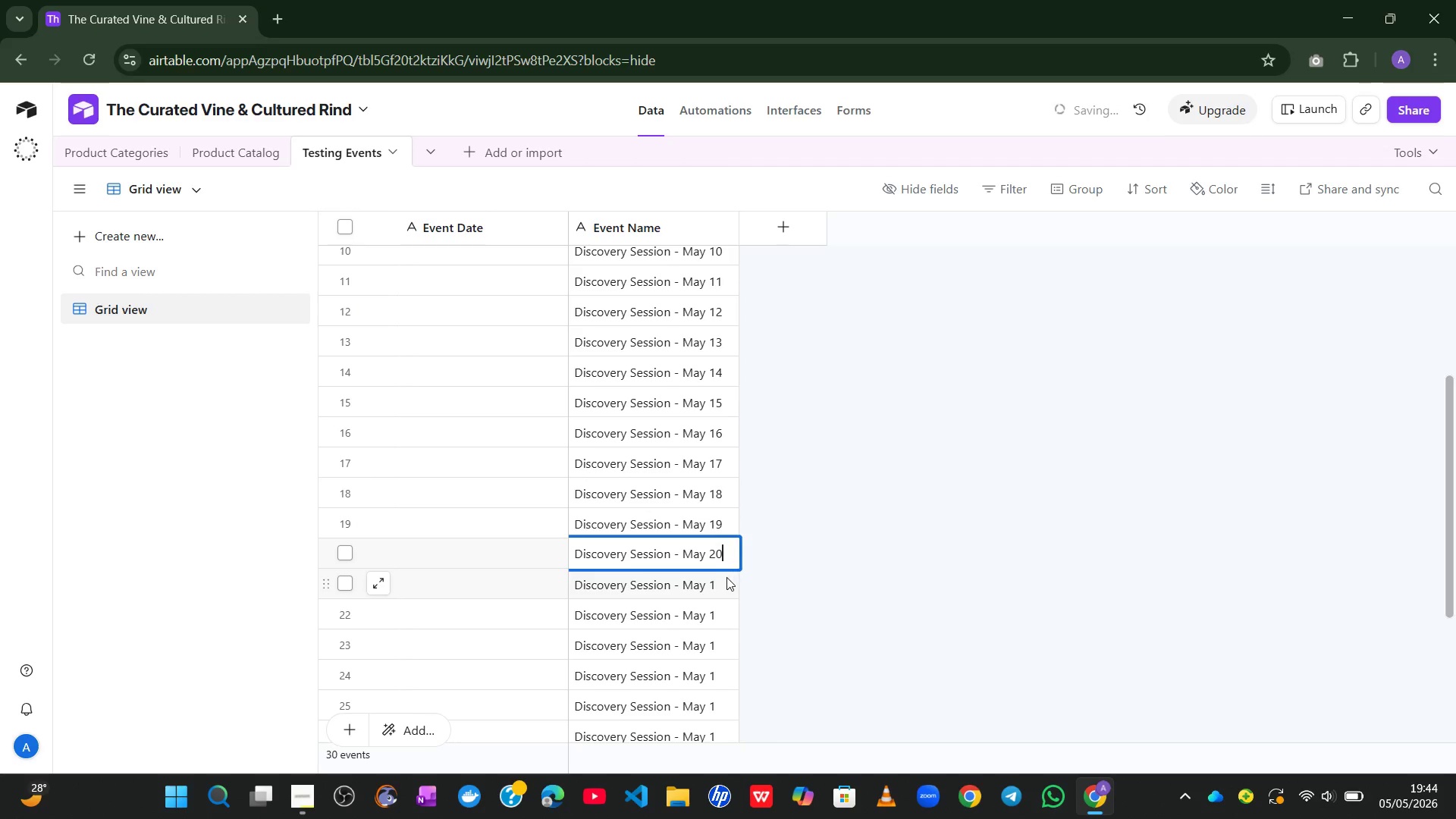 
double_click([725, 582])
 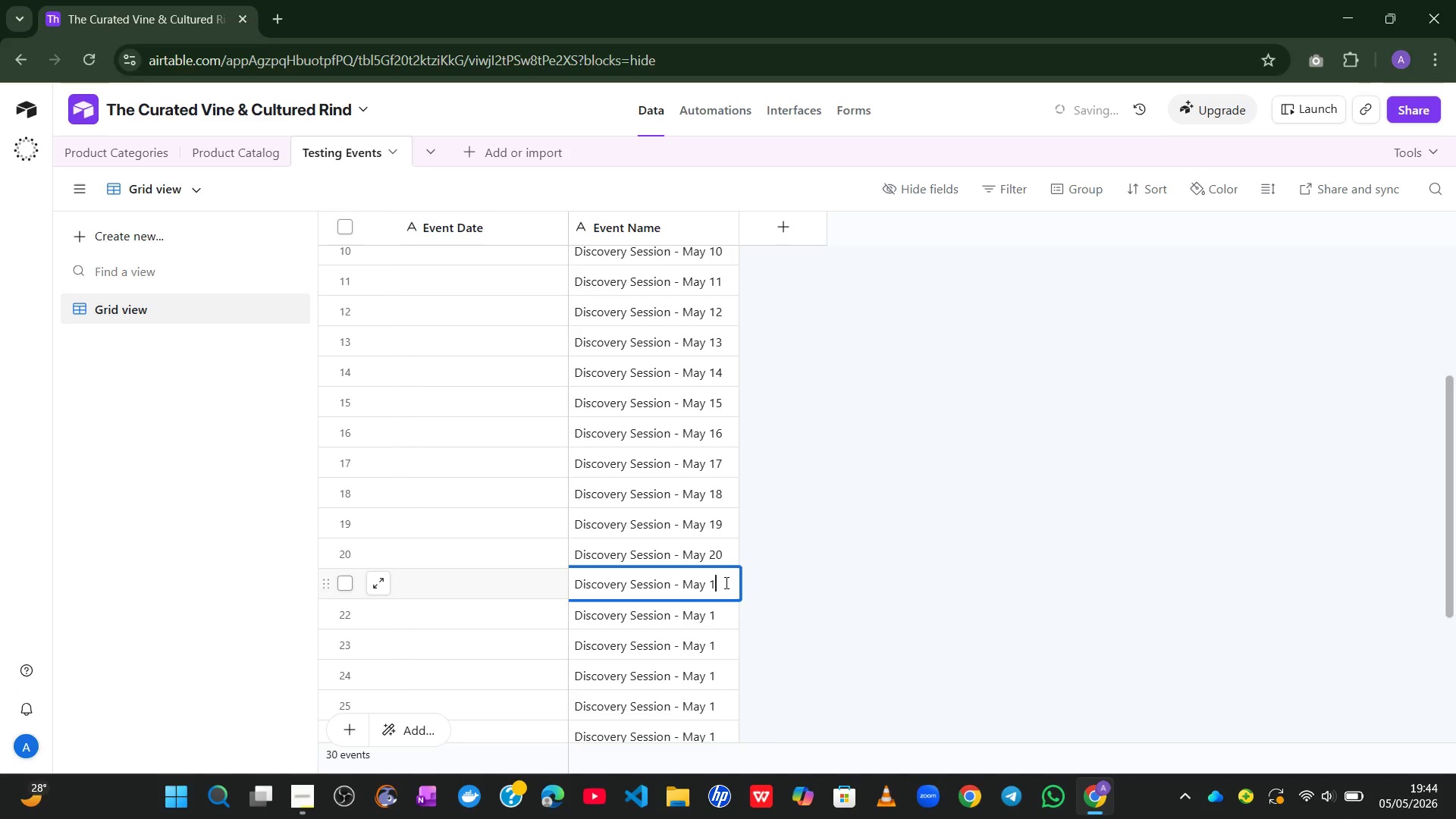 
key(Backspace)
type(21)
 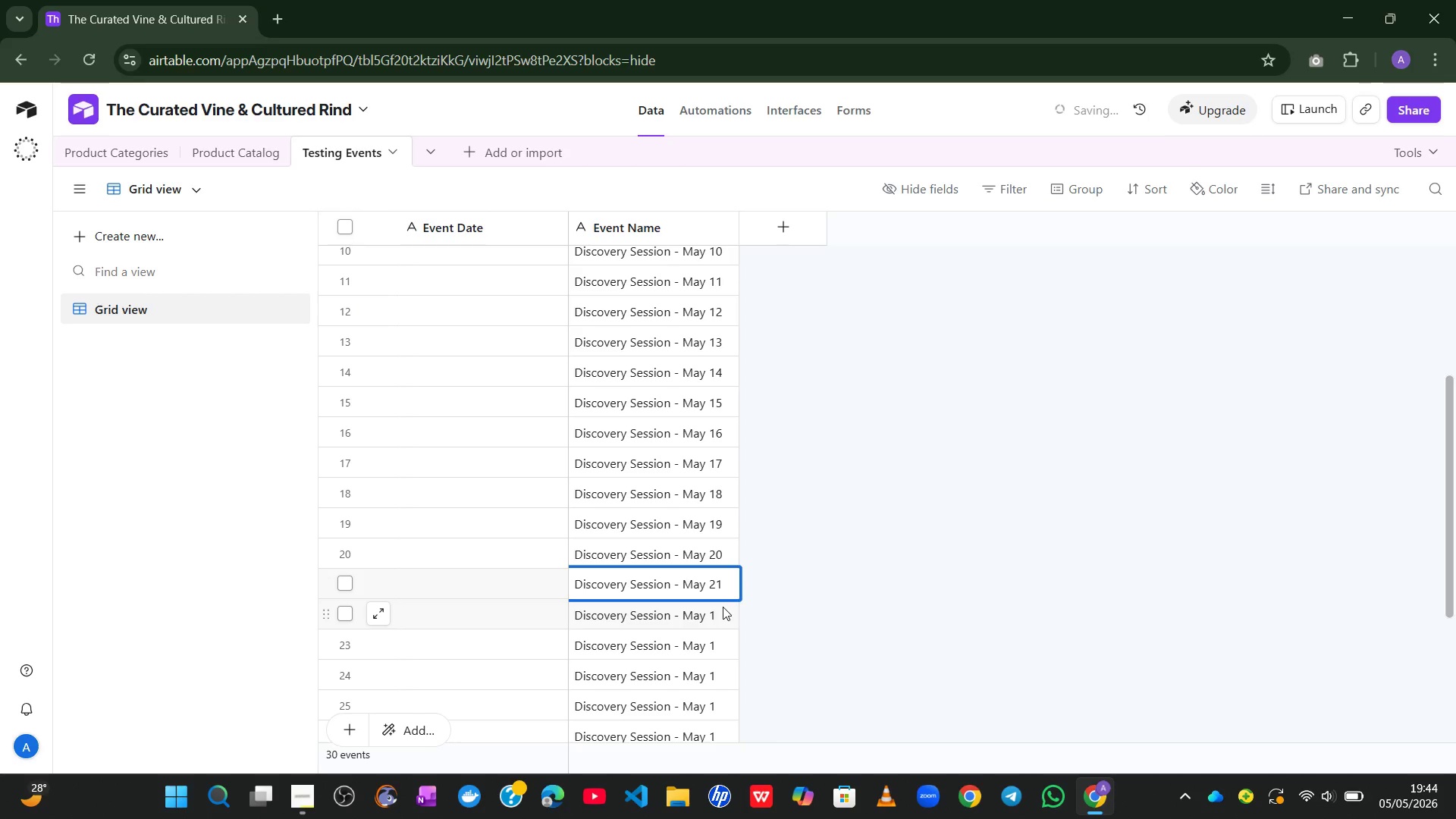 
double_click([723, 607])
 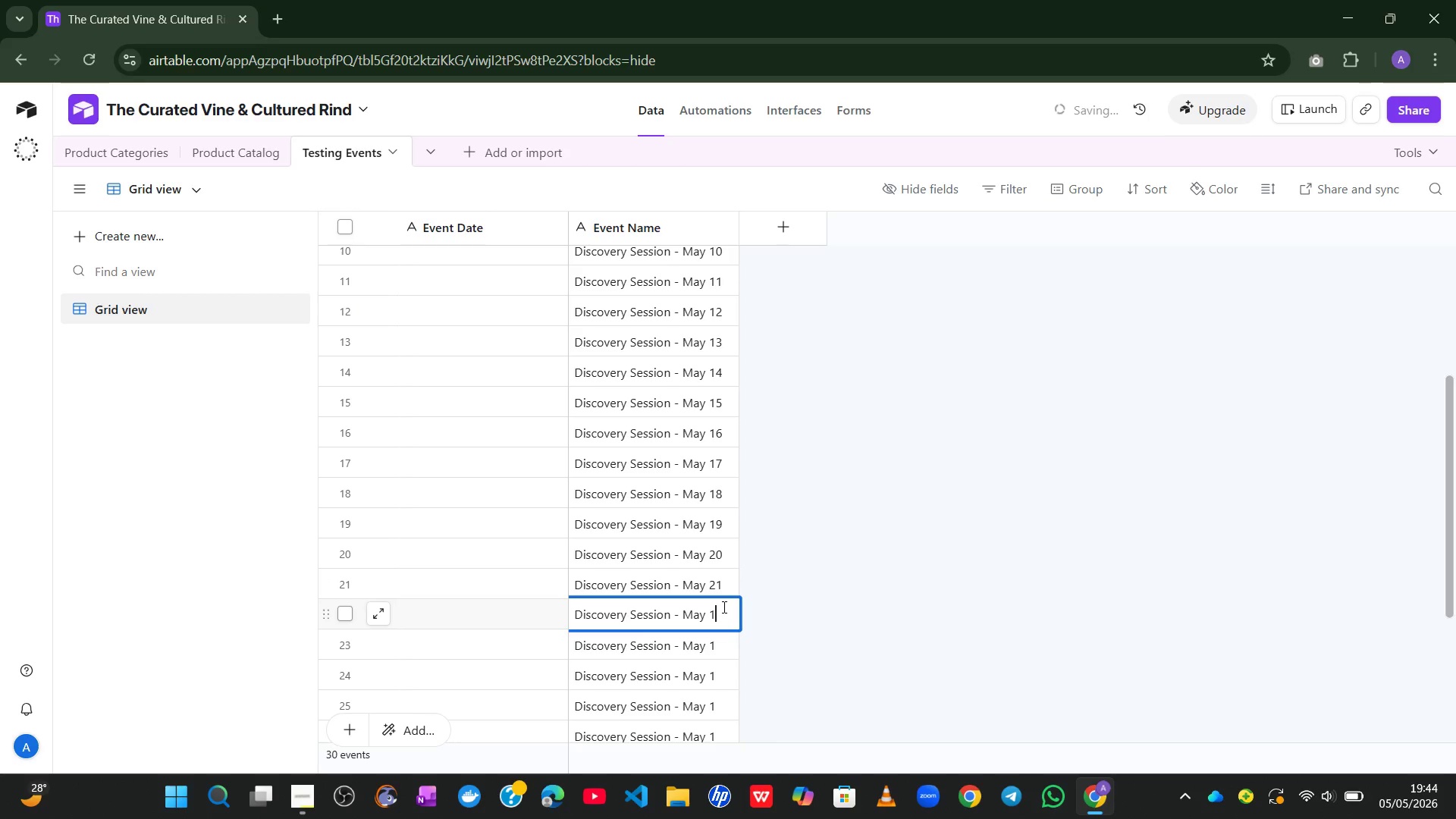 
key(Backspace)
type(22)
 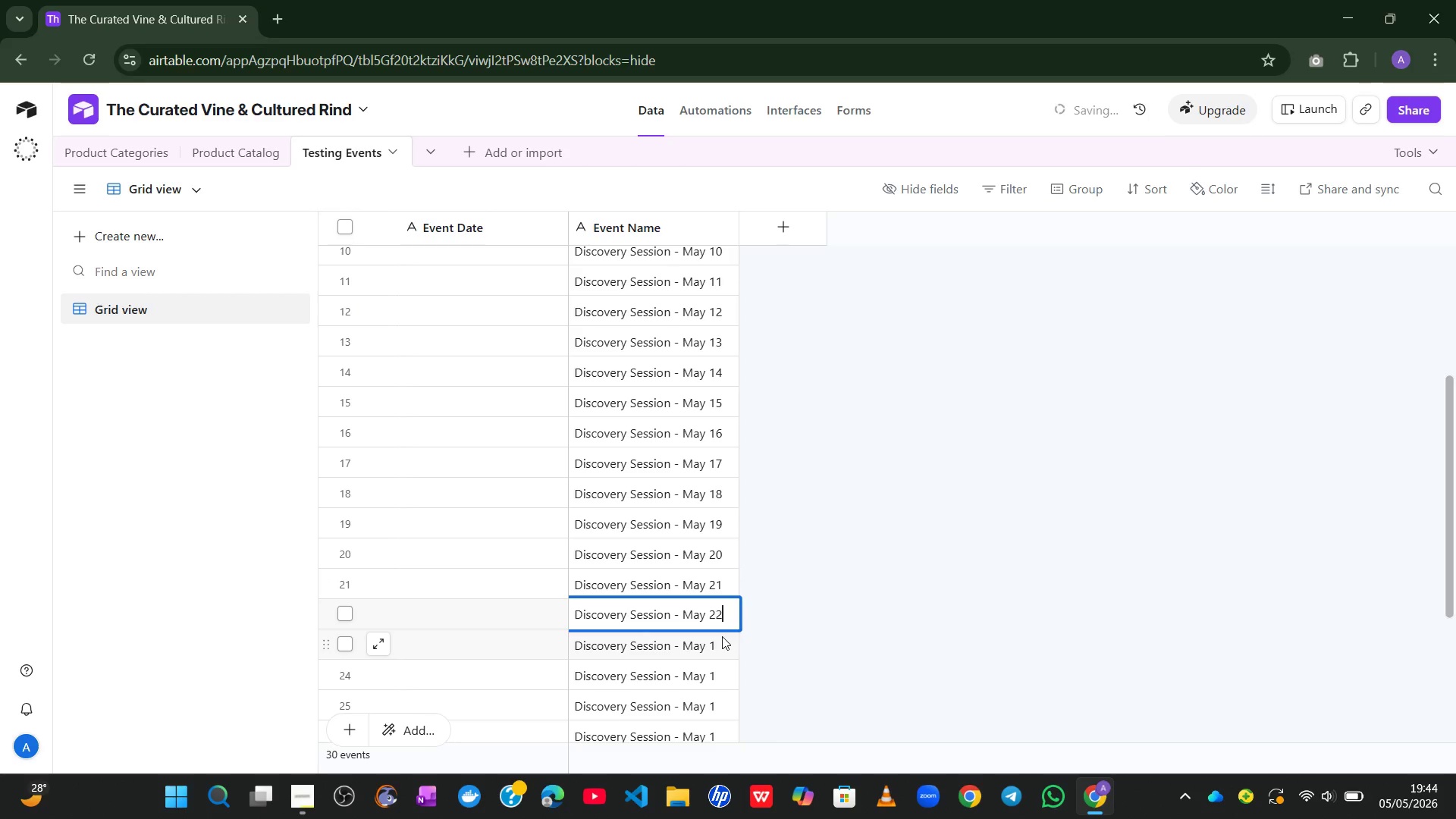 
double_click([722, 639])
 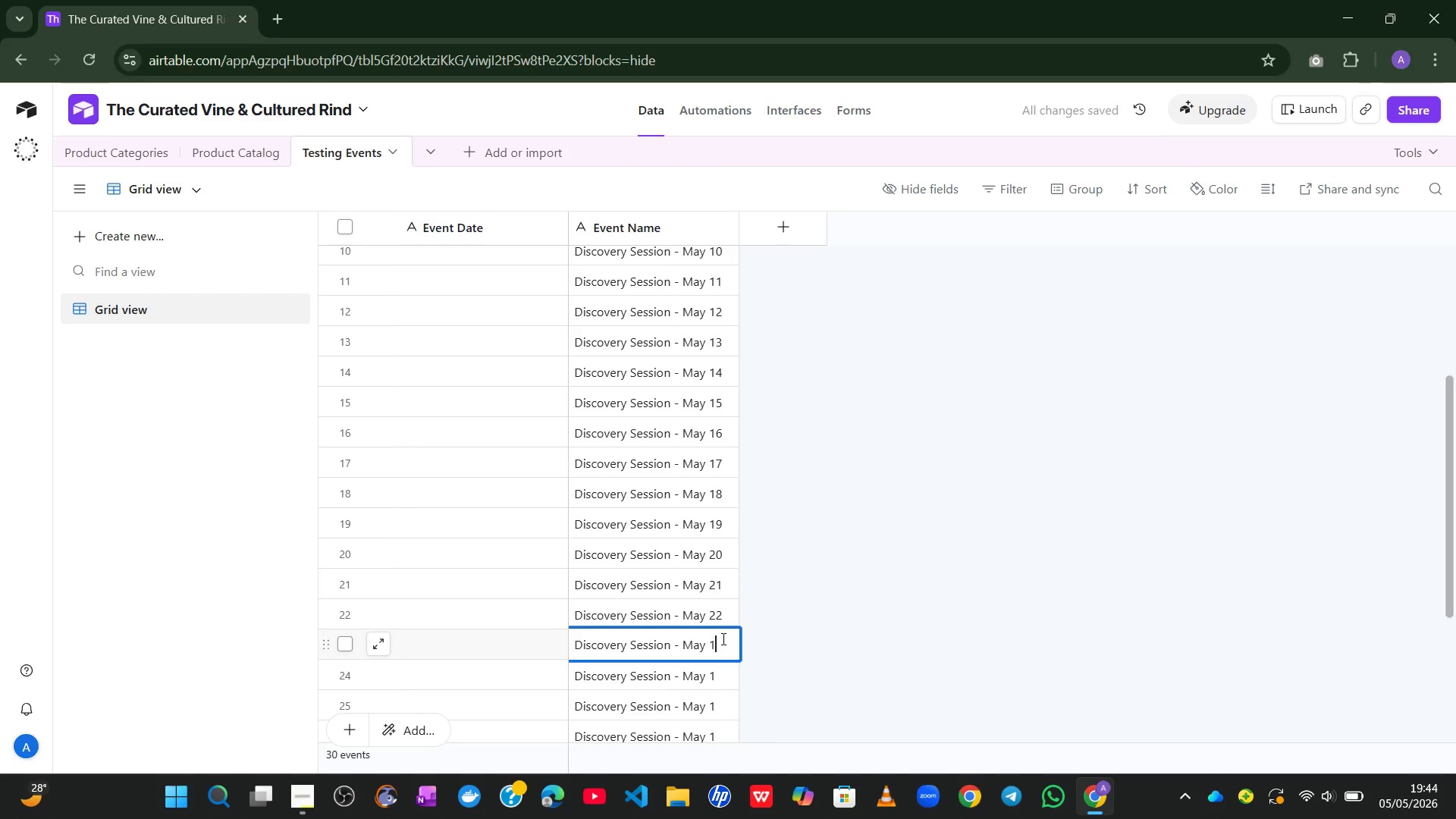 
key(Backspace)
type(23)
 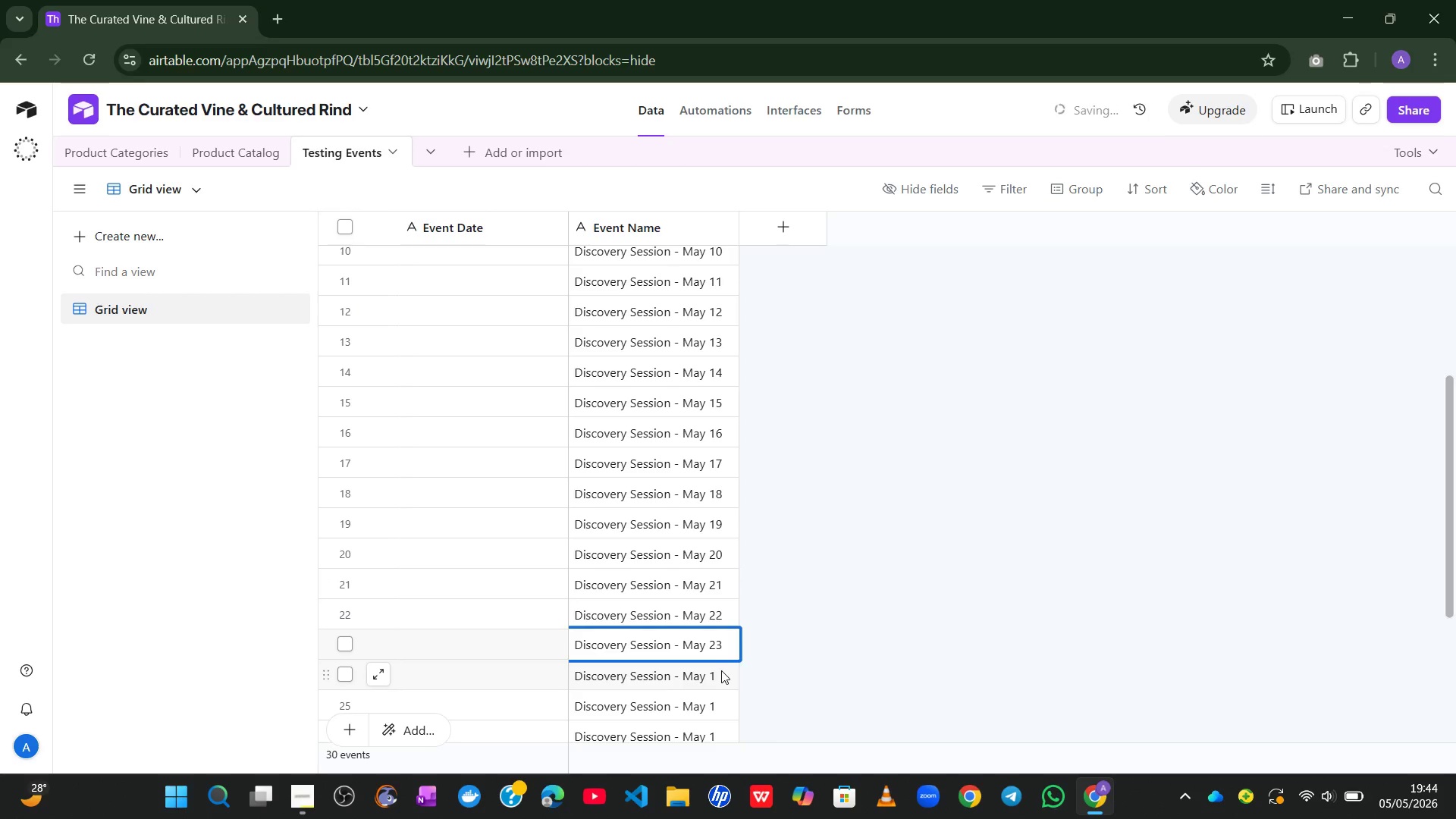 
double_click([721, 670])
 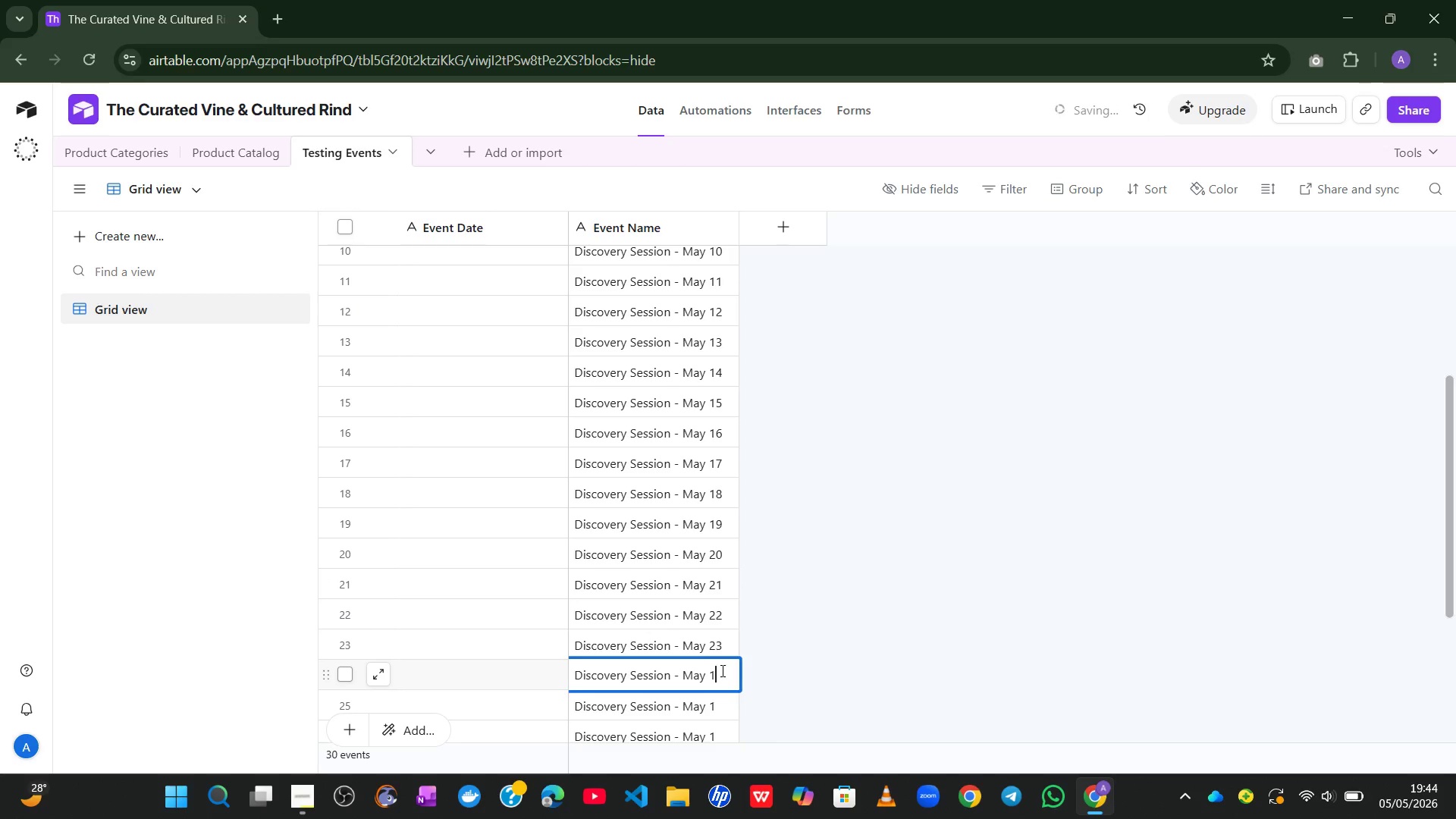 
key(Backspace)
type(24)
 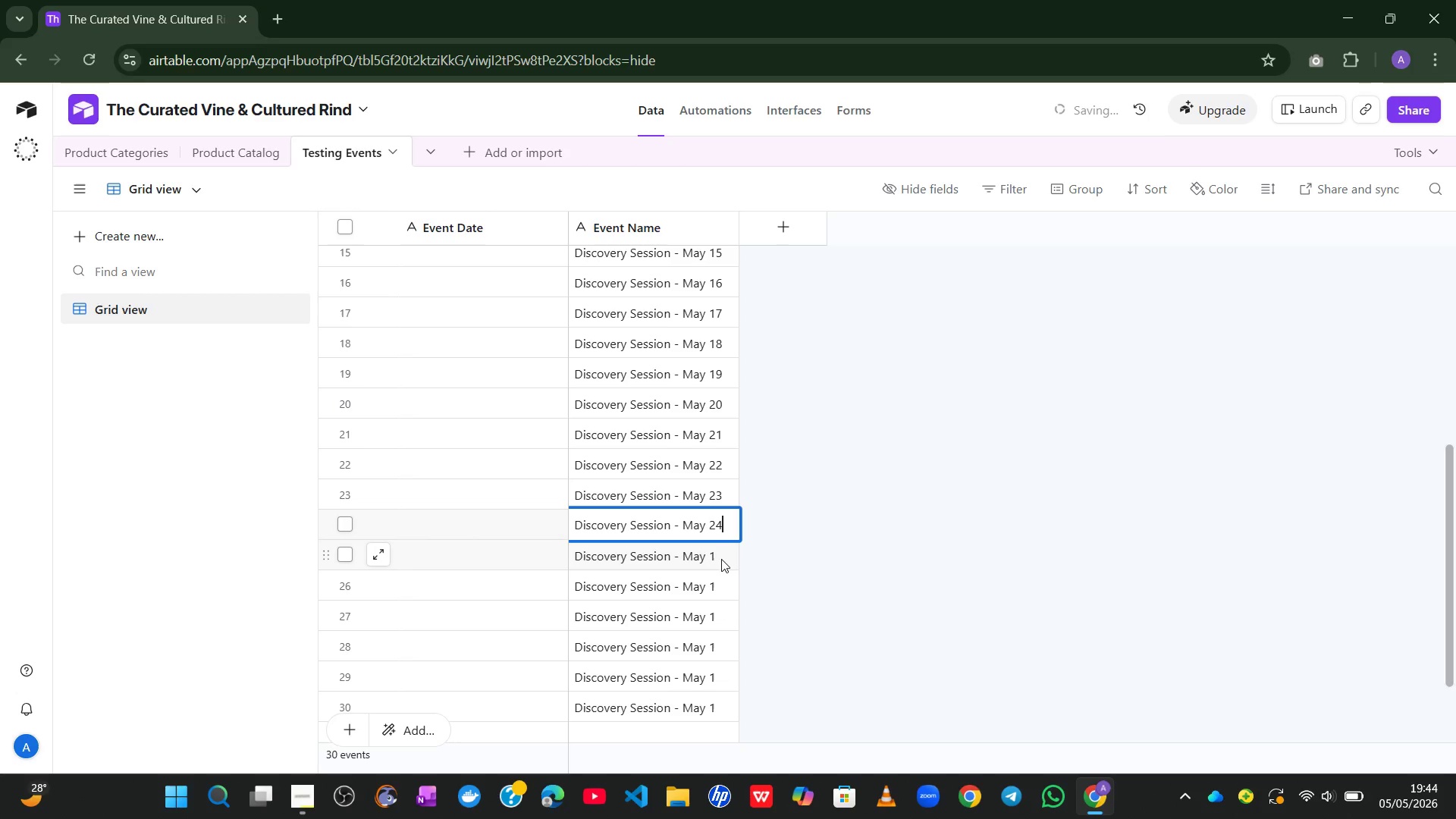 
double_click([721, 559])
 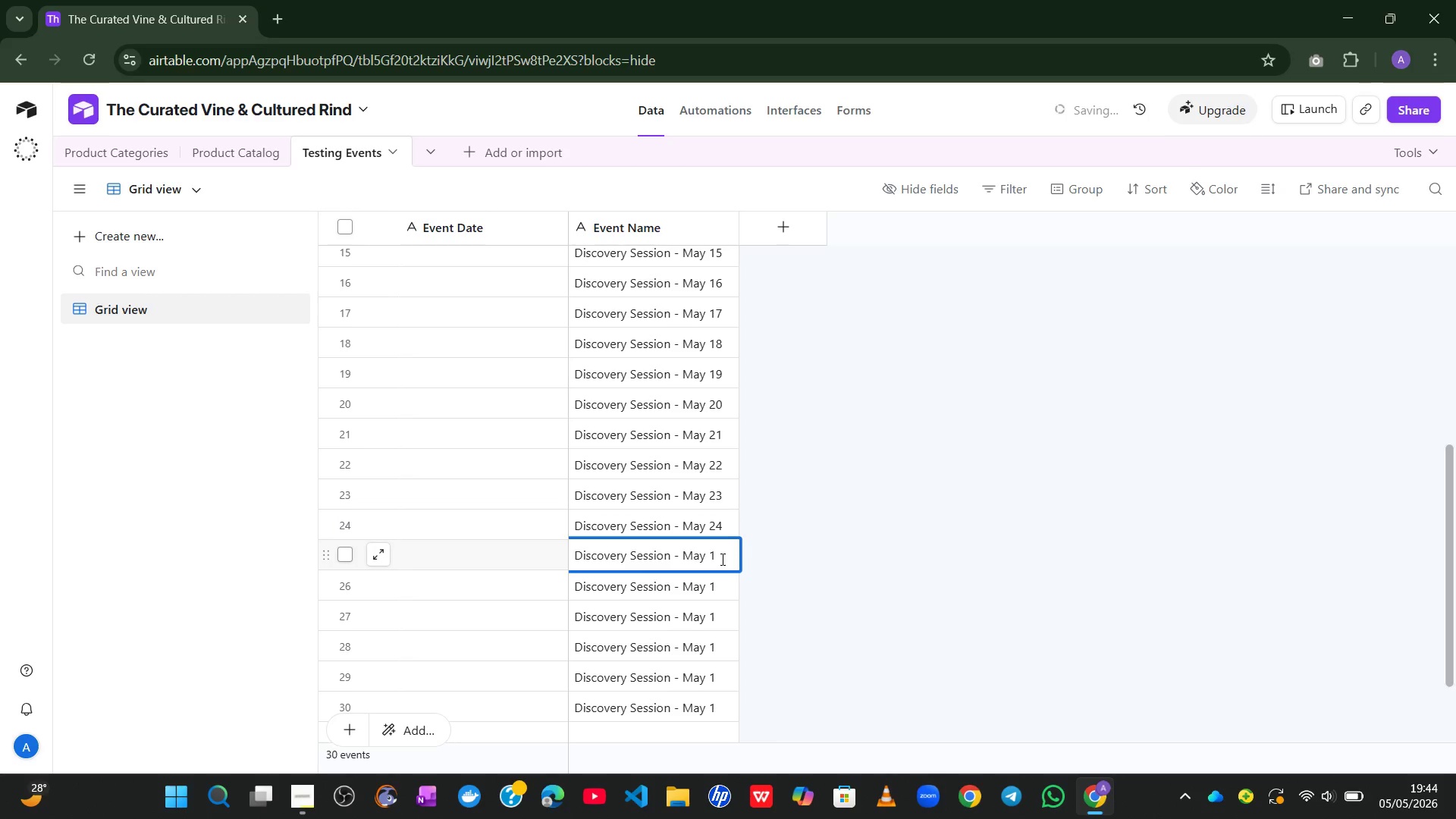 
key(Backspace)
type(25)
 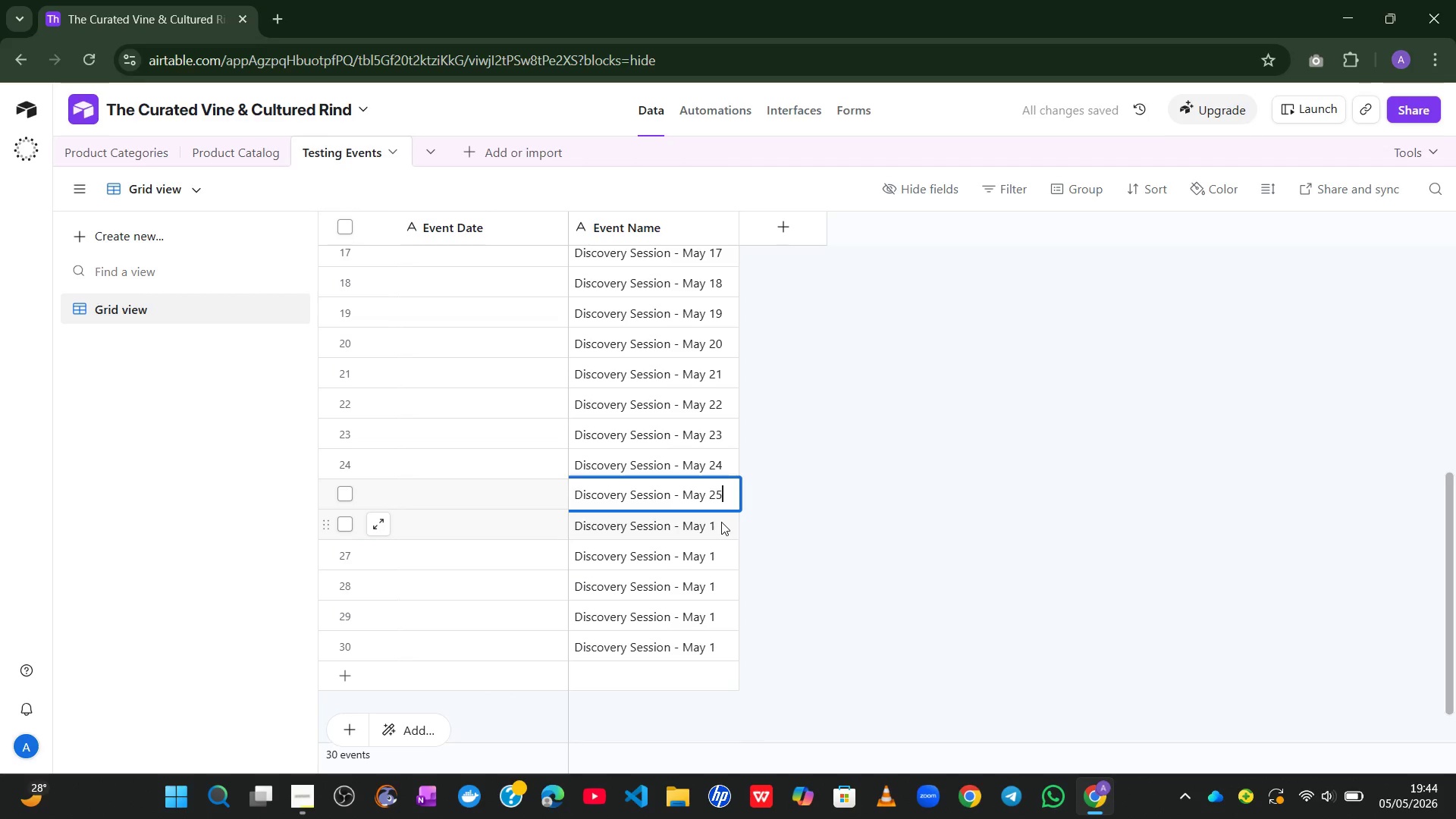 
double_click([721, 522])
 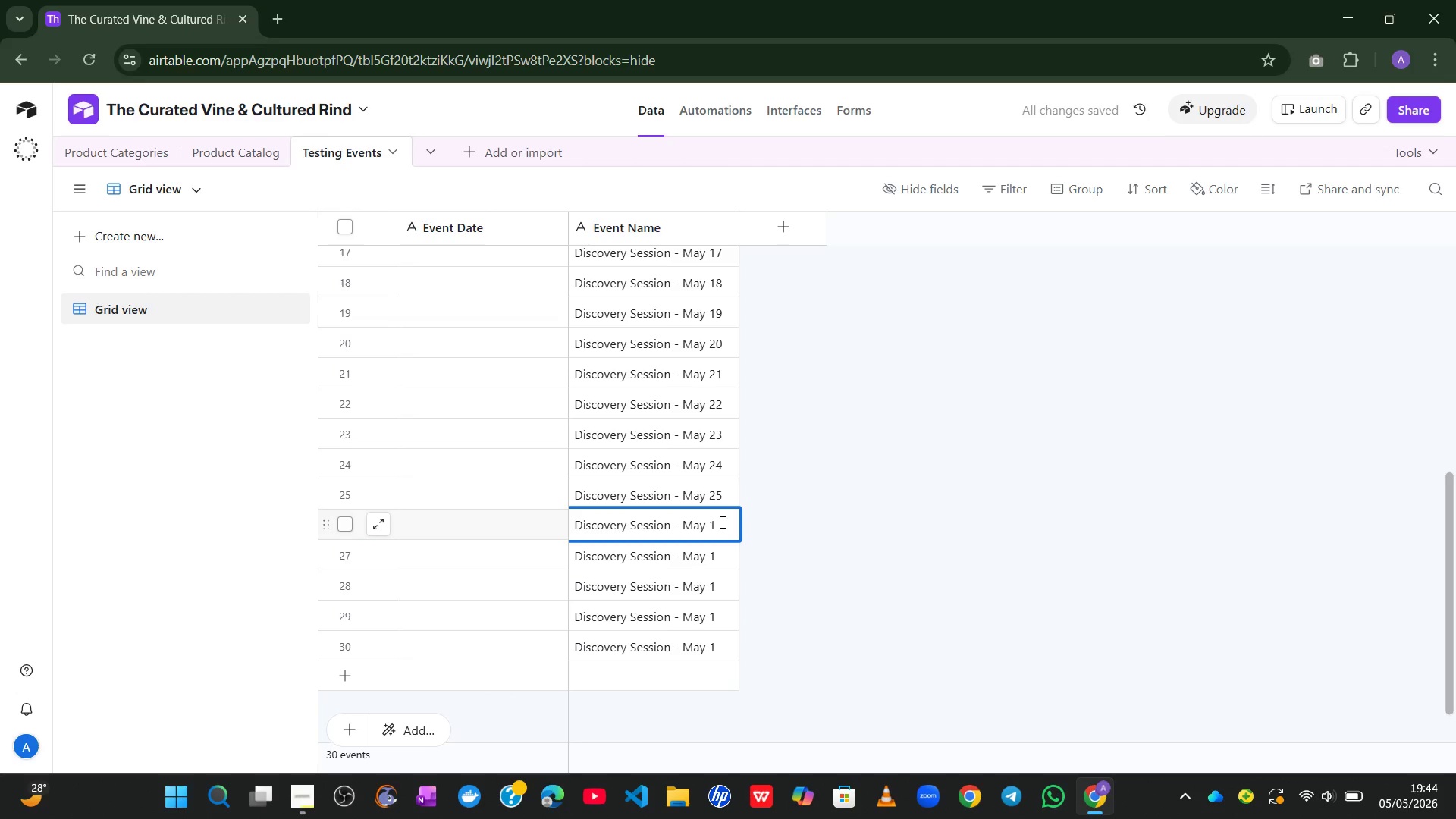 
key(Backspace)
type(26)
 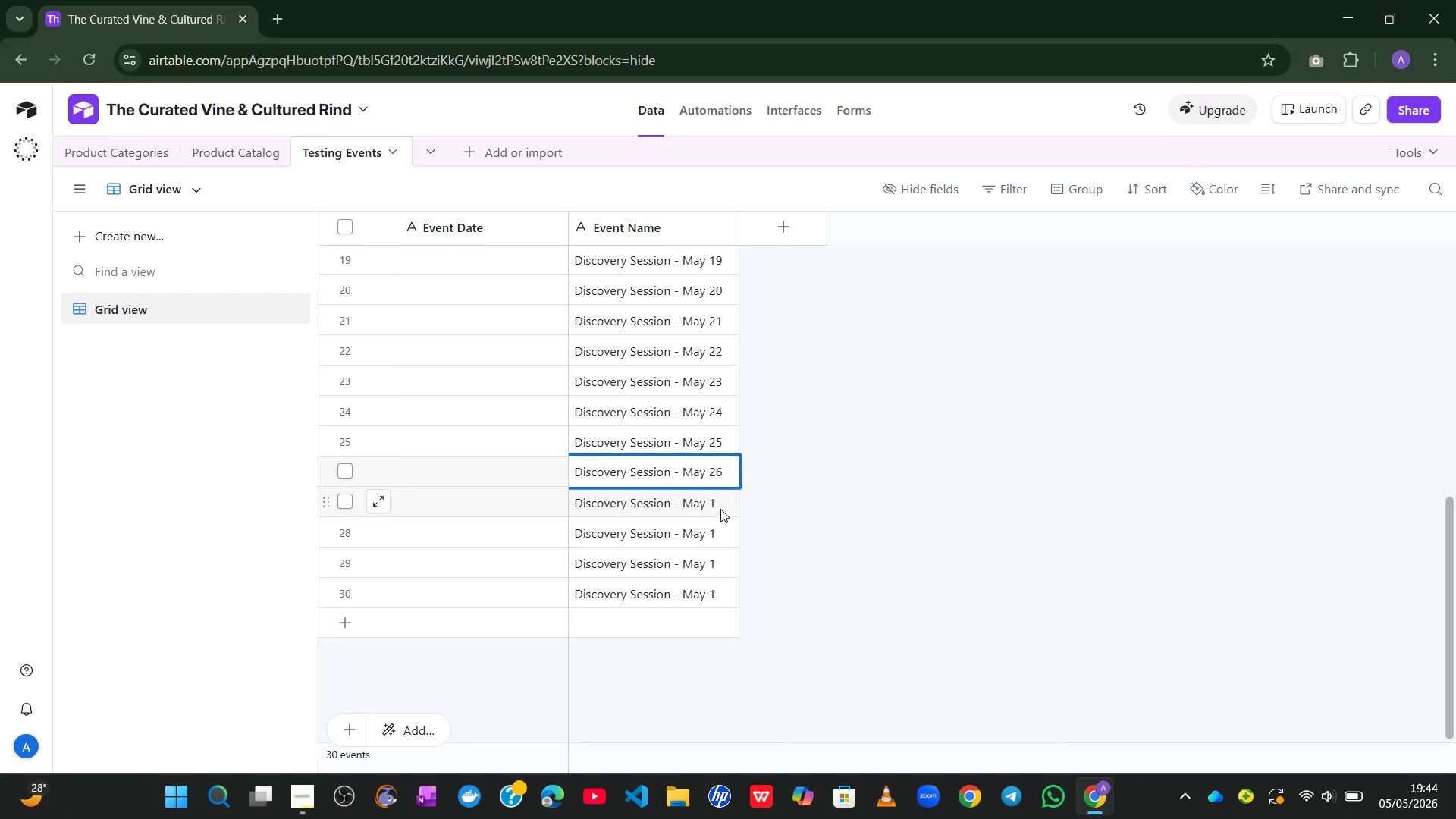 
double_click([720, 502])
 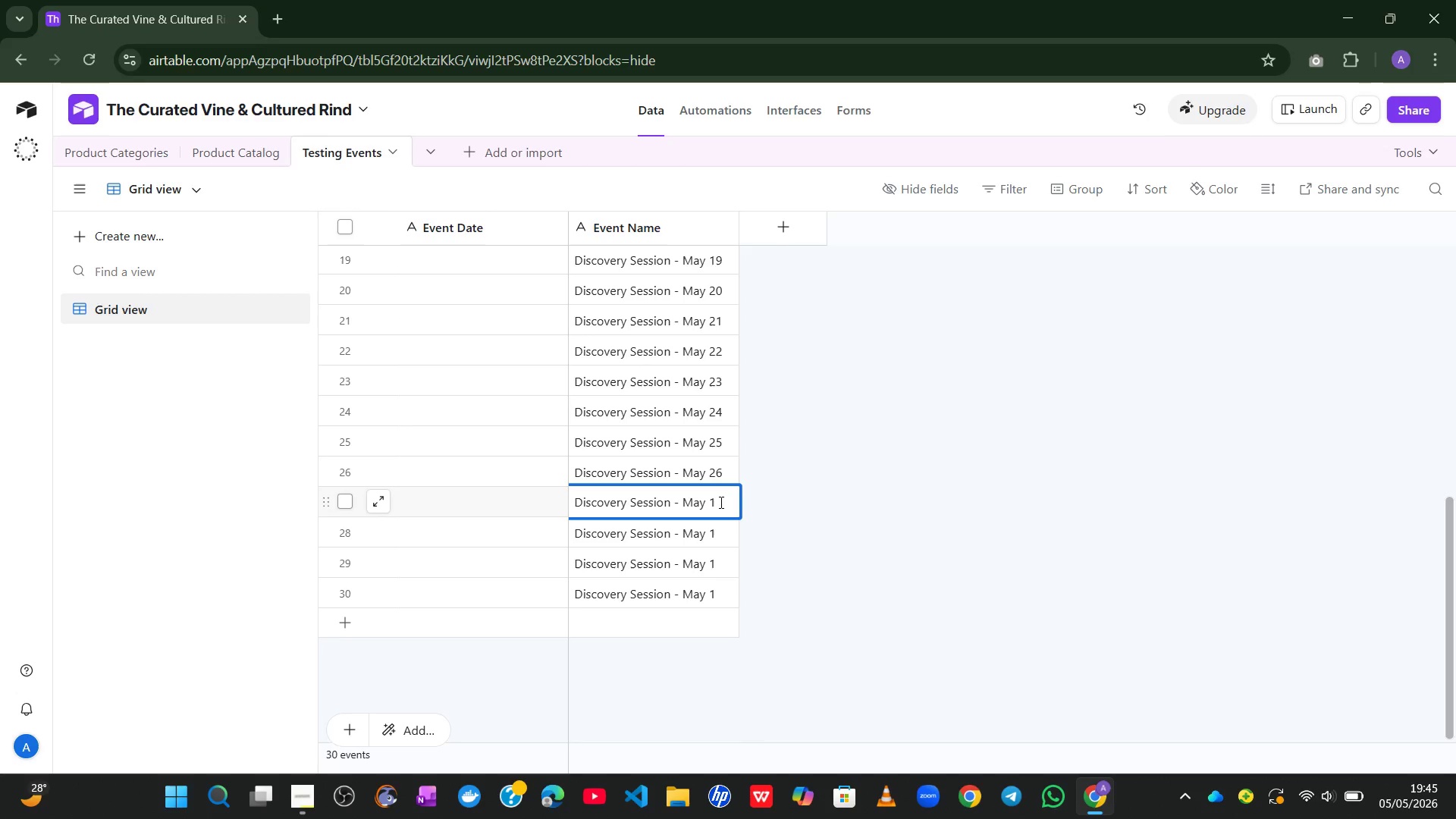 
key(Backspace)
type(27)
 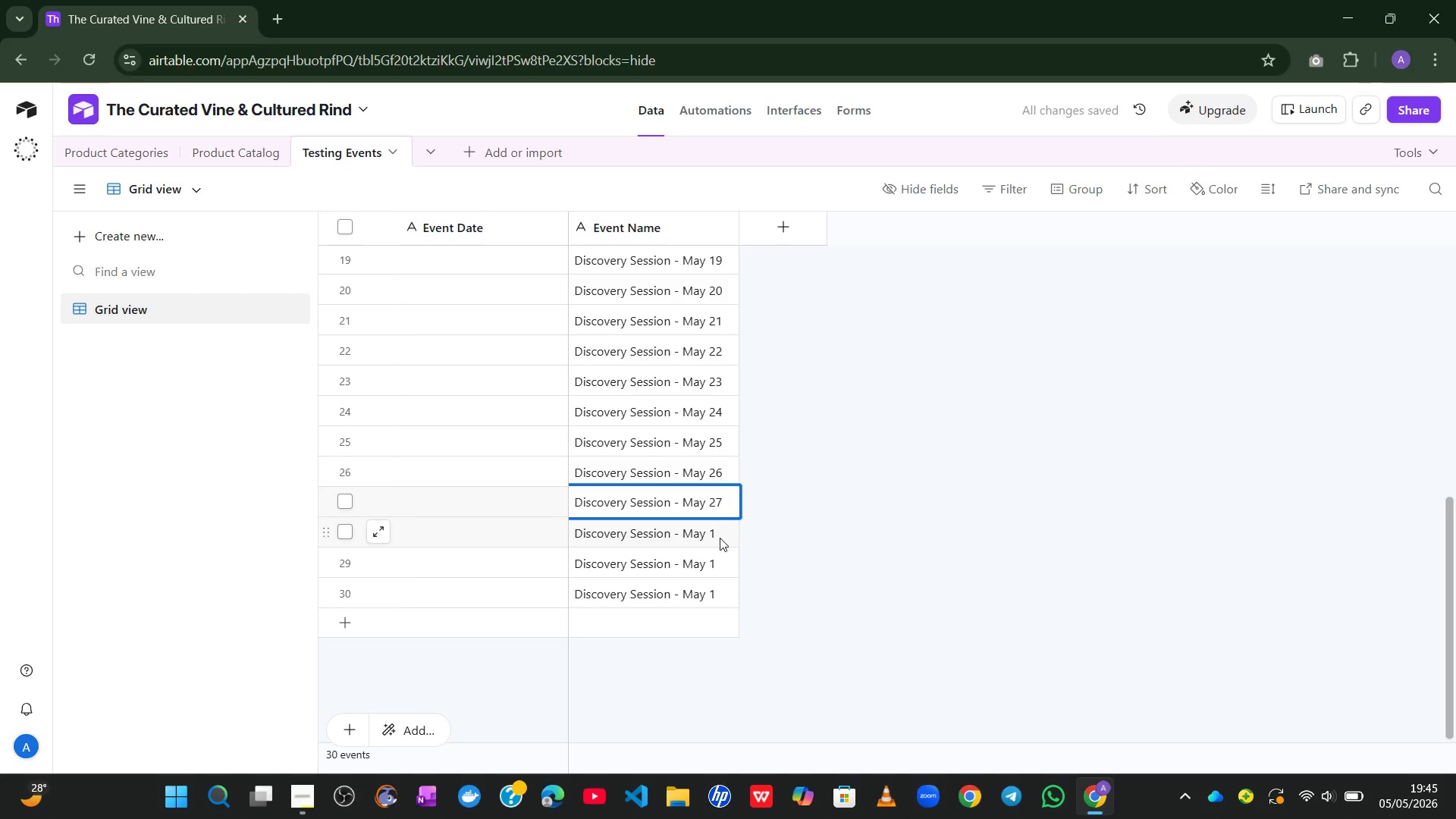 
double_click([720, 538])
 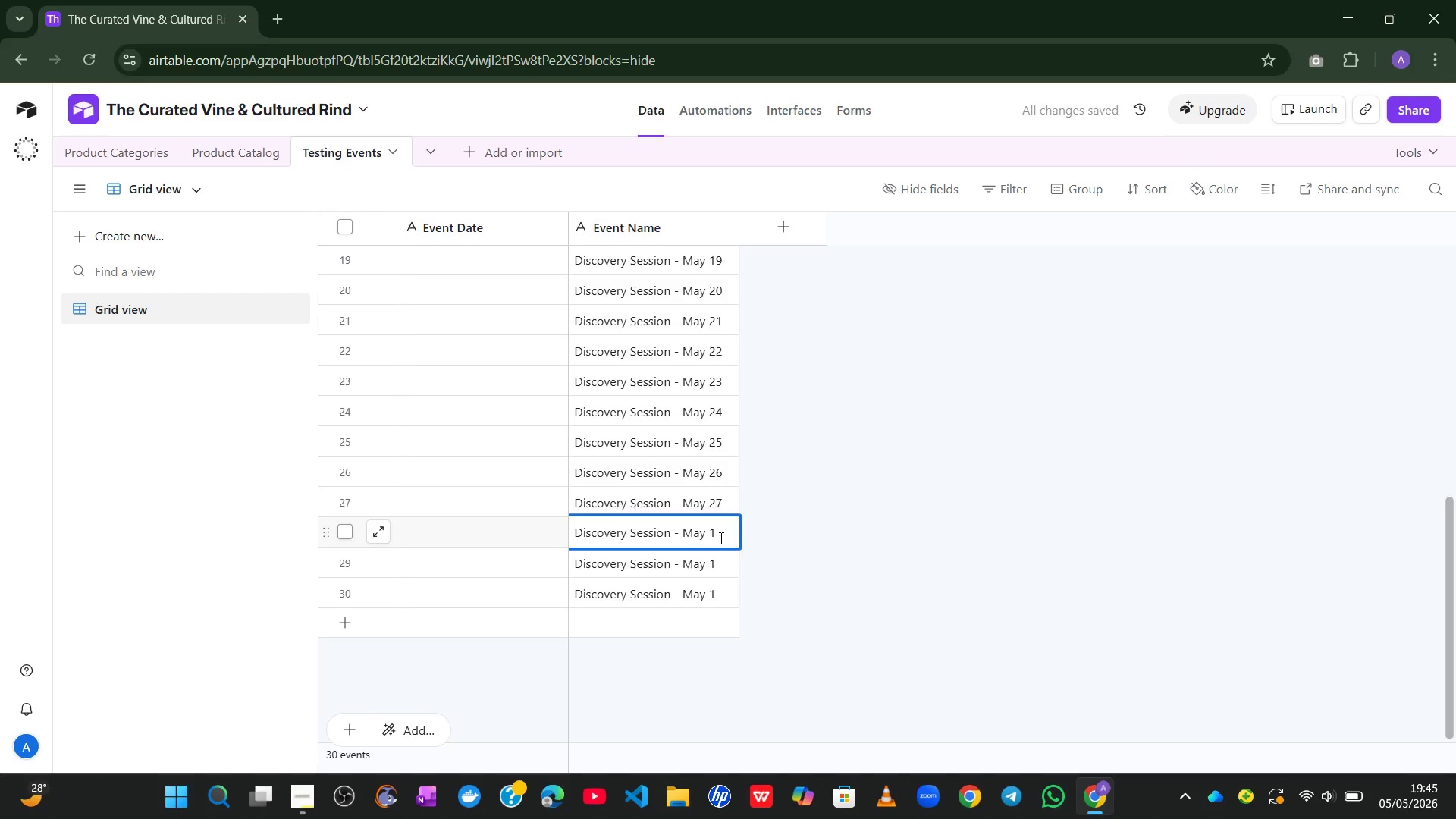 
key(Backspace)
type(28)
 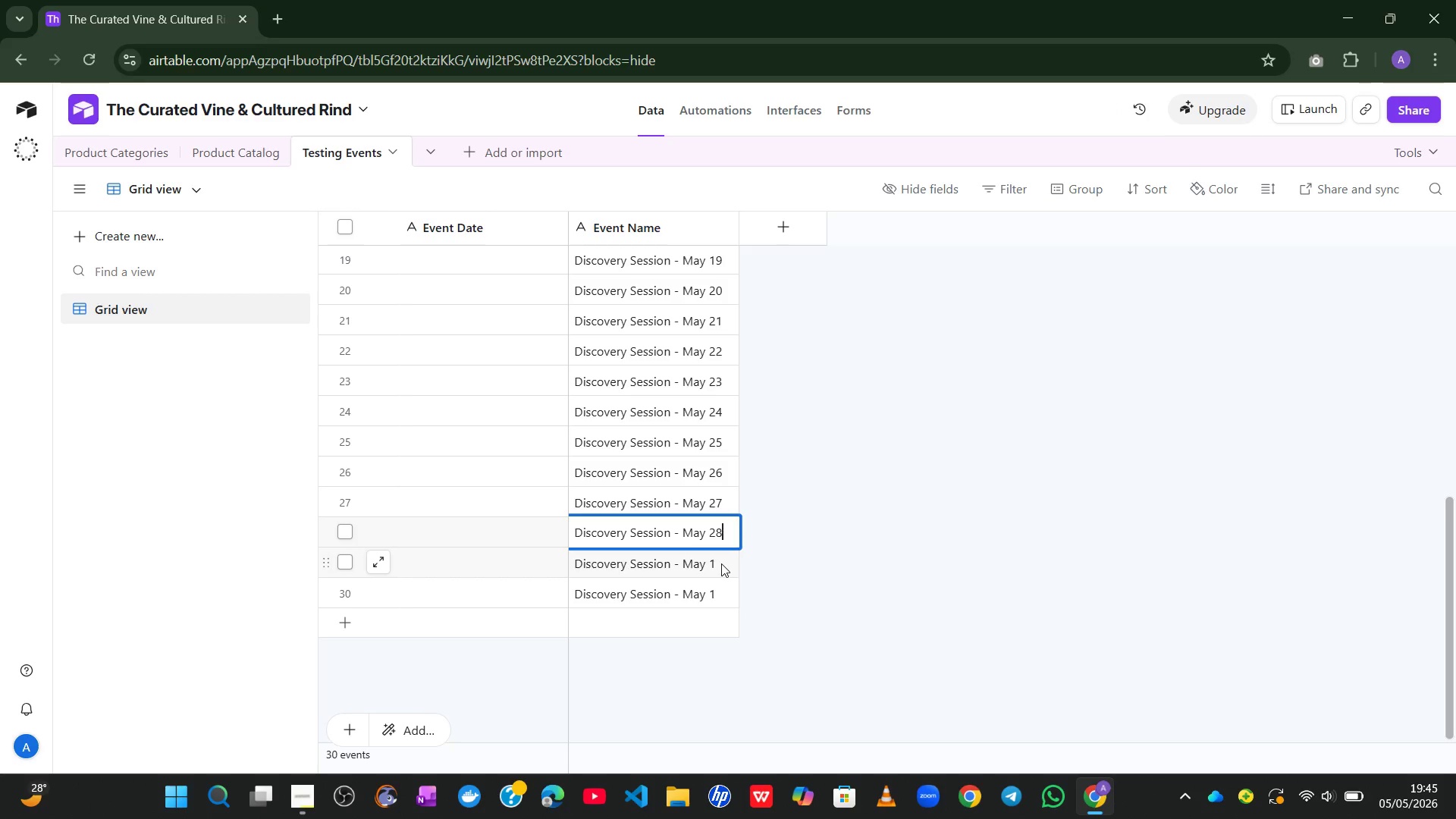 
double_click([721, 563])
 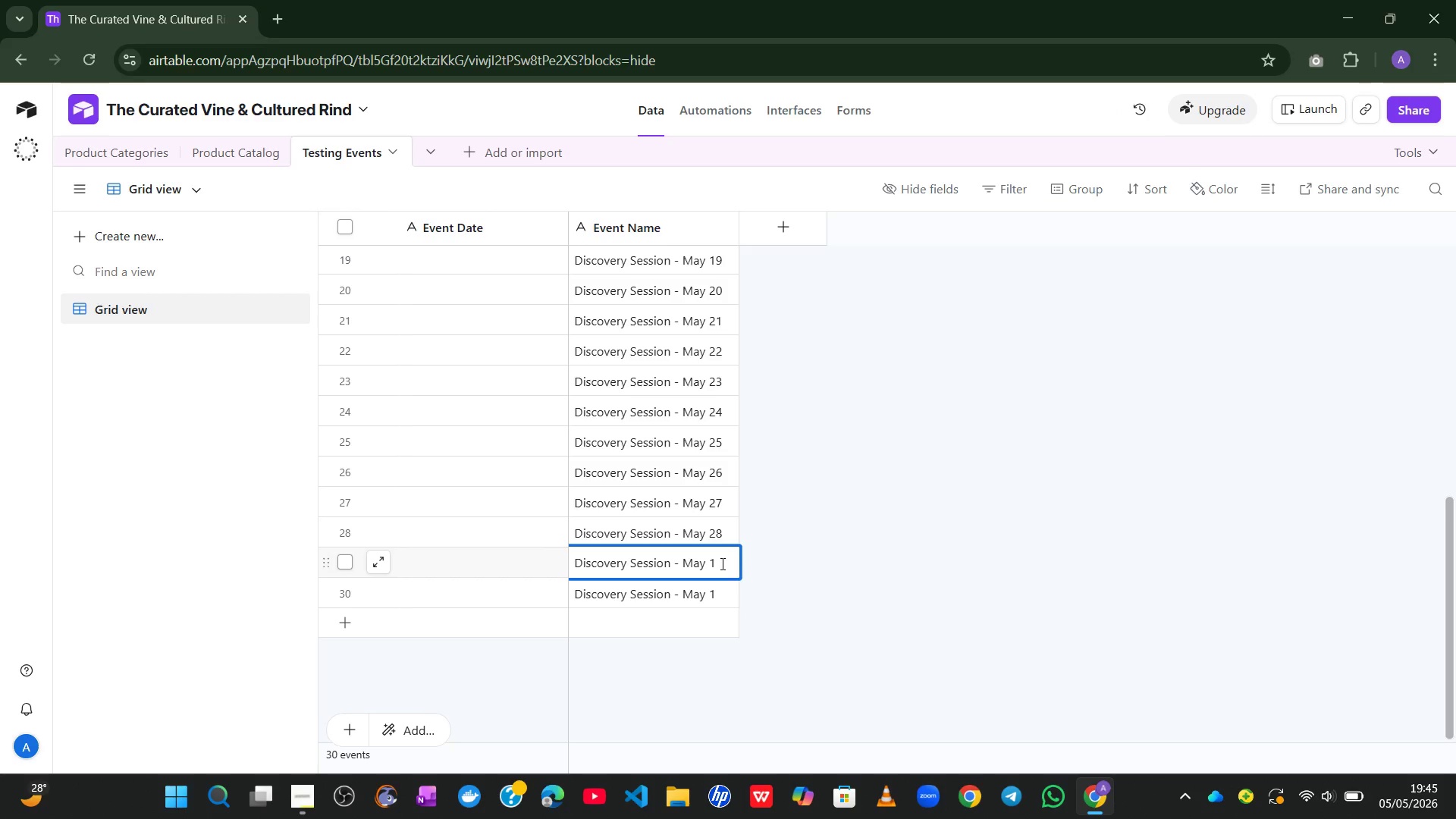 
key(Backspace)
type(29)
 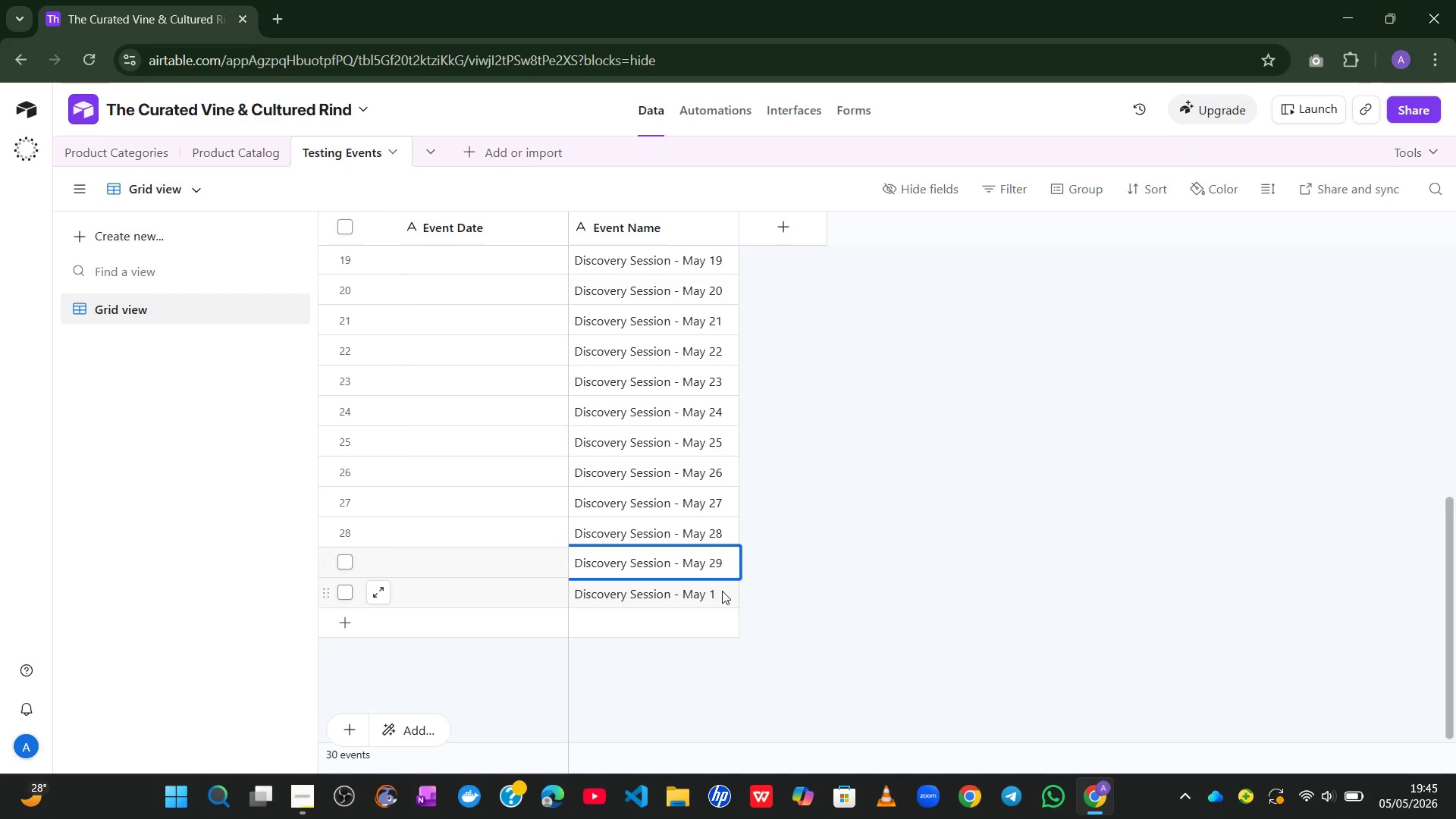 
double_click([722, 591])
 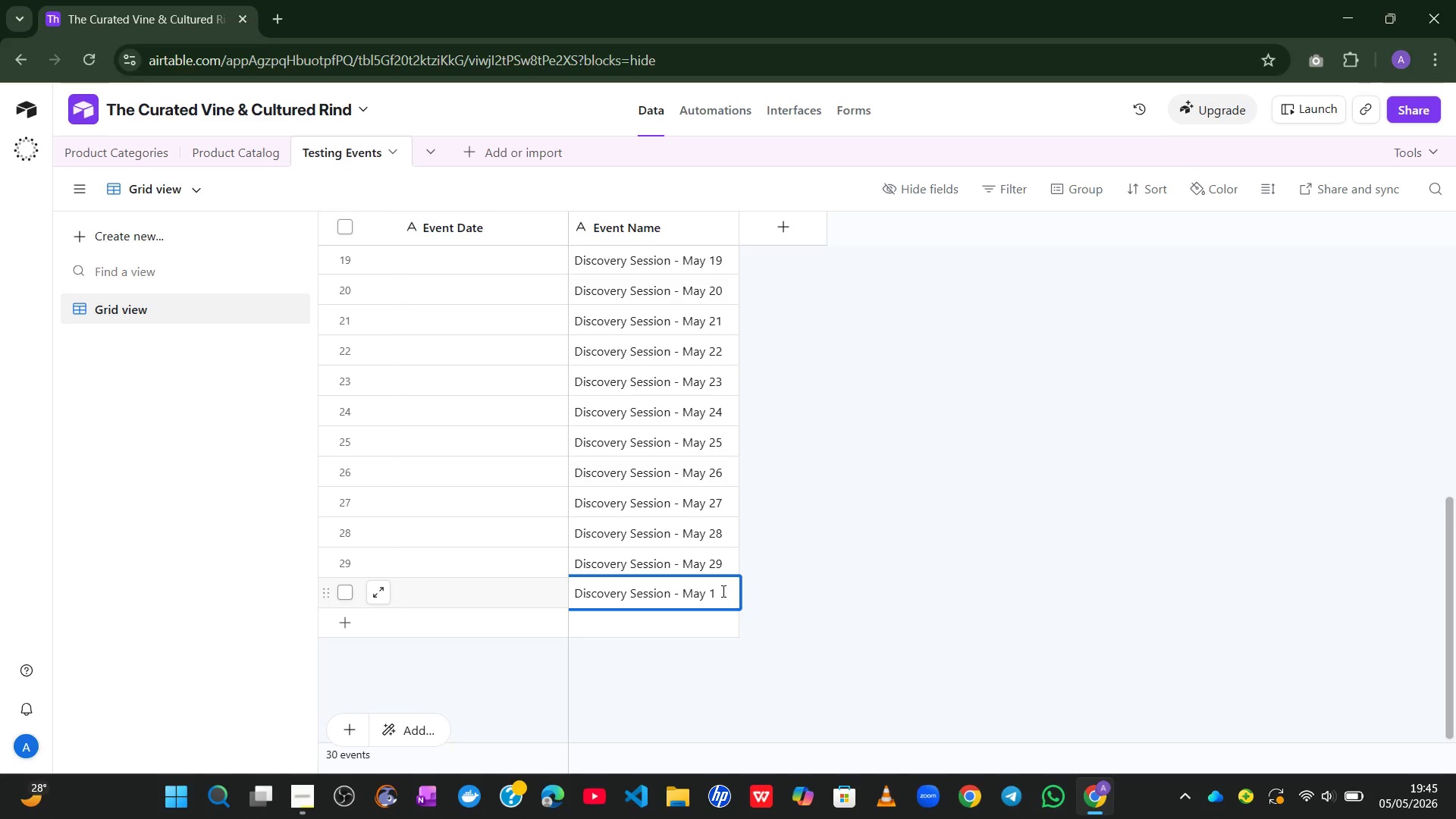 
key(Backspace)
type(30)
 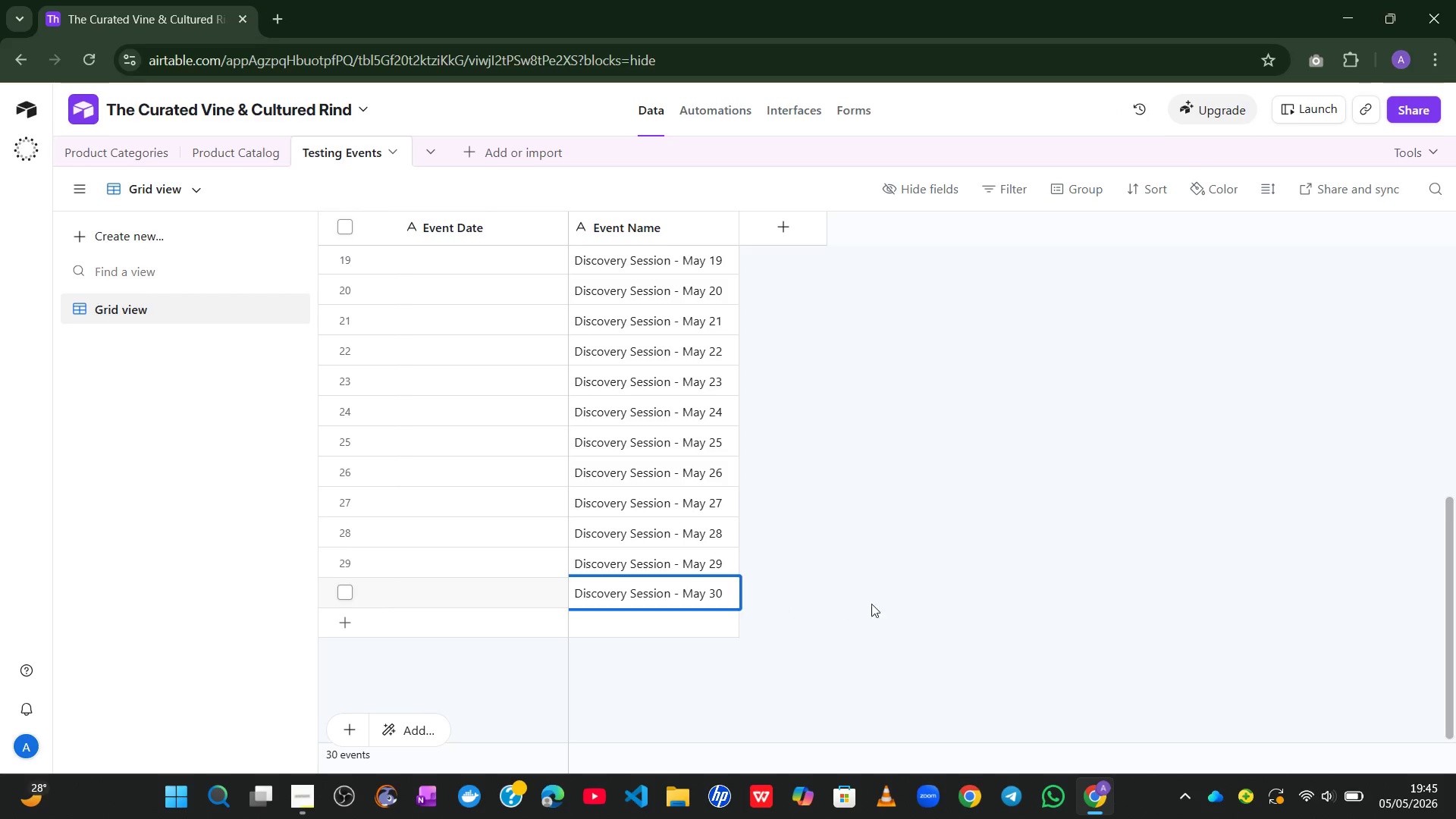 
left_click([886, 601])
 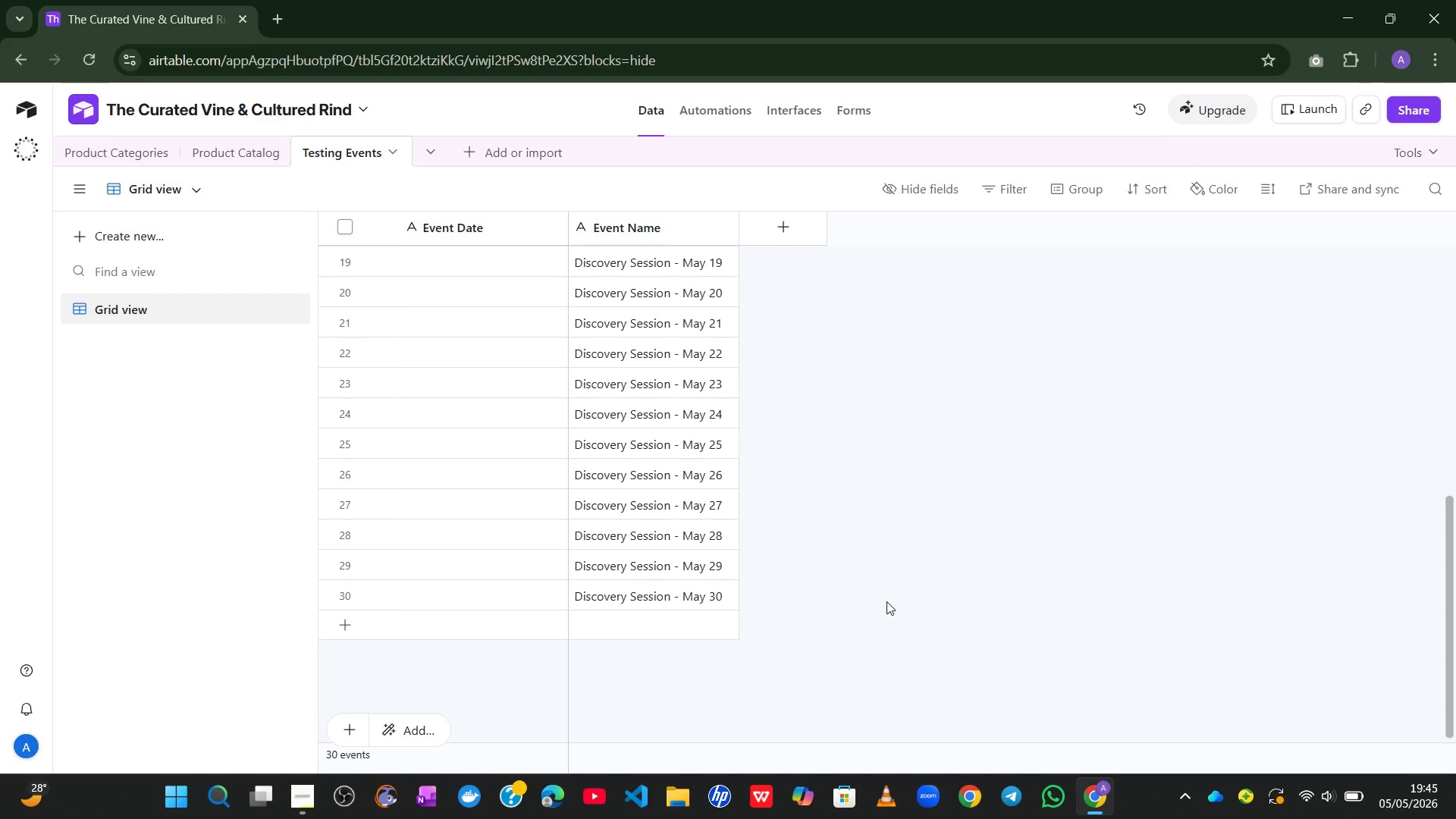 
wait(9.39)
 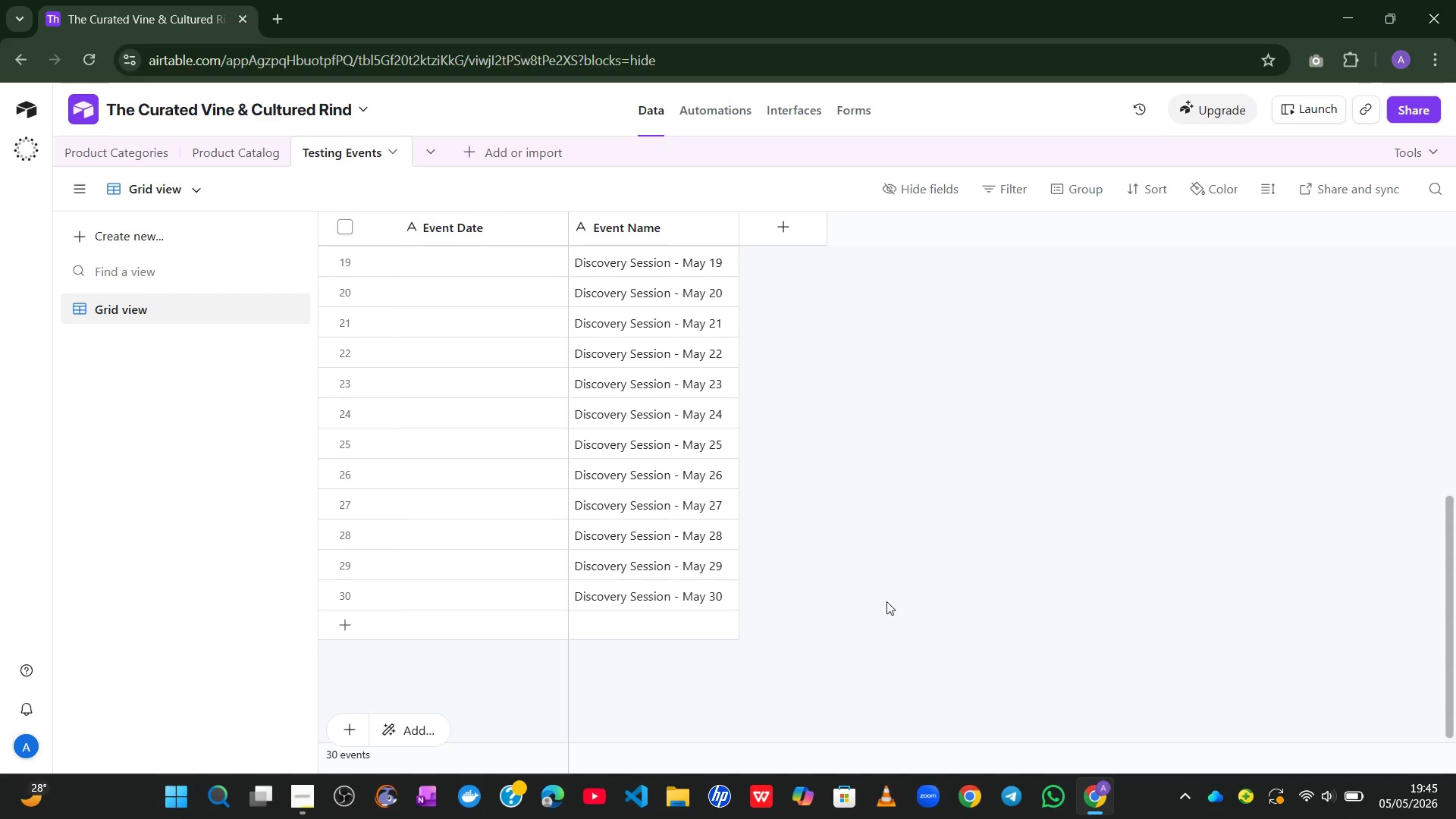 
left_click([412, 260])
 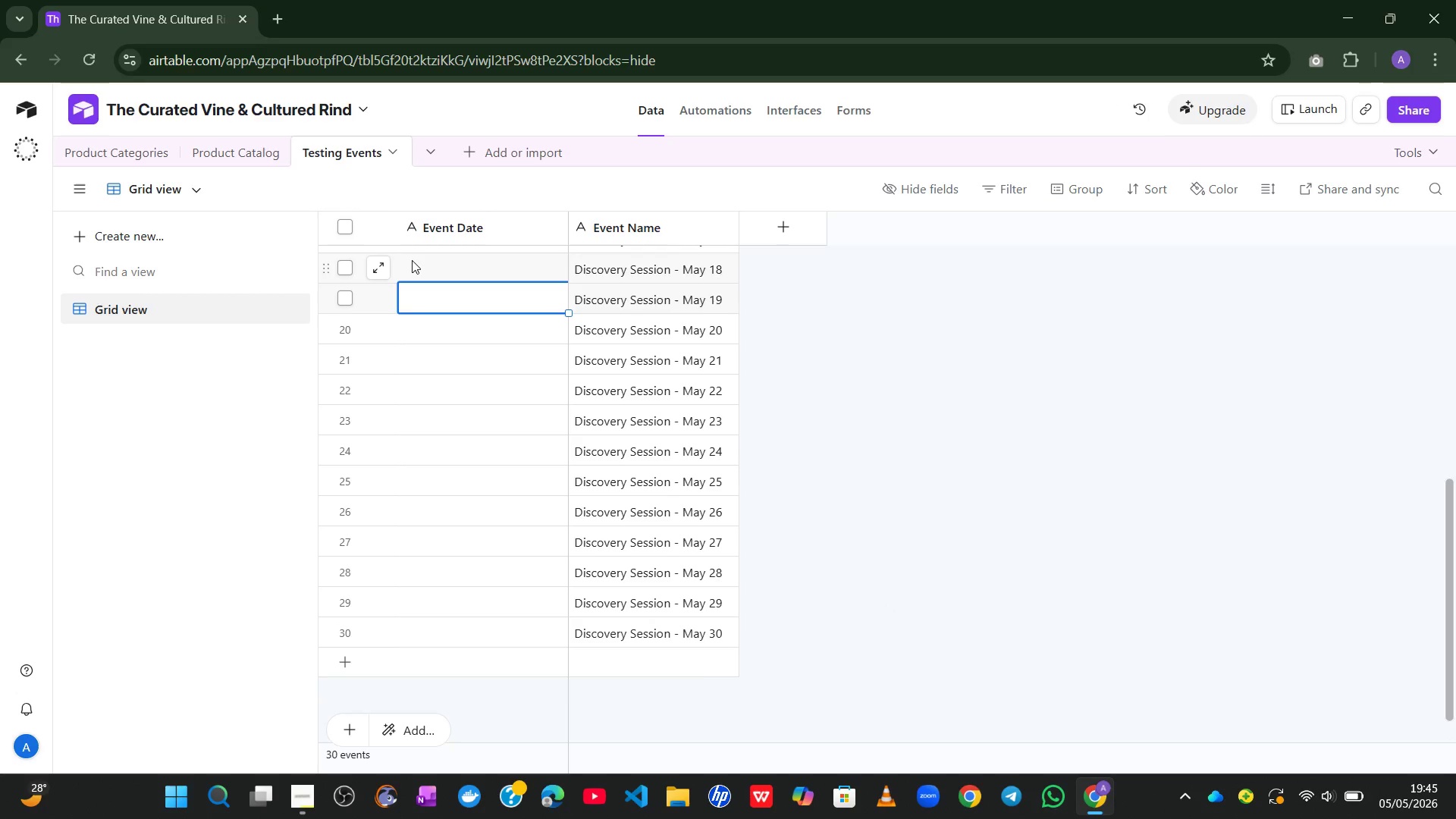 
left_click([412, 260])
 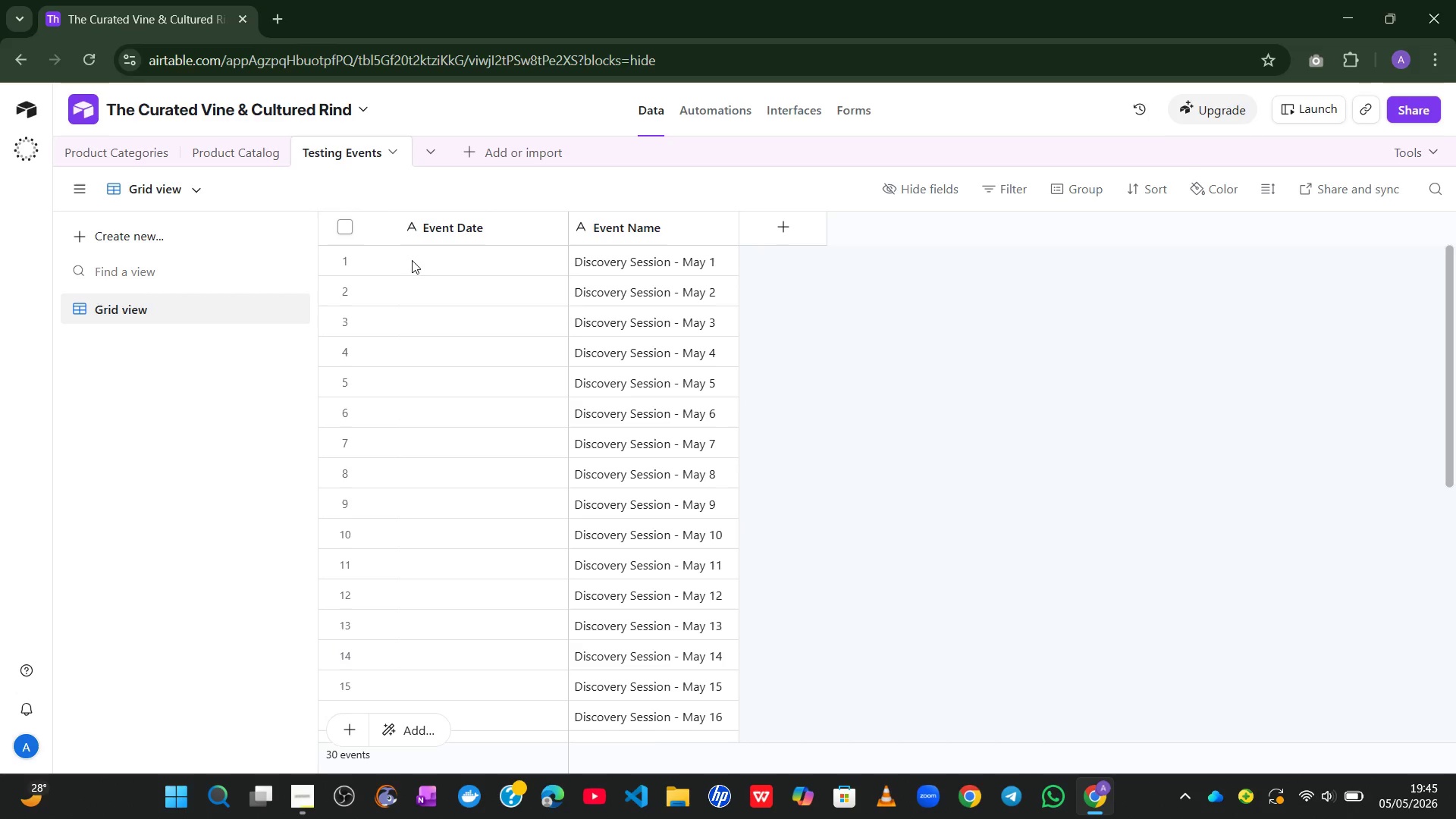 
left_click([406, 260])
 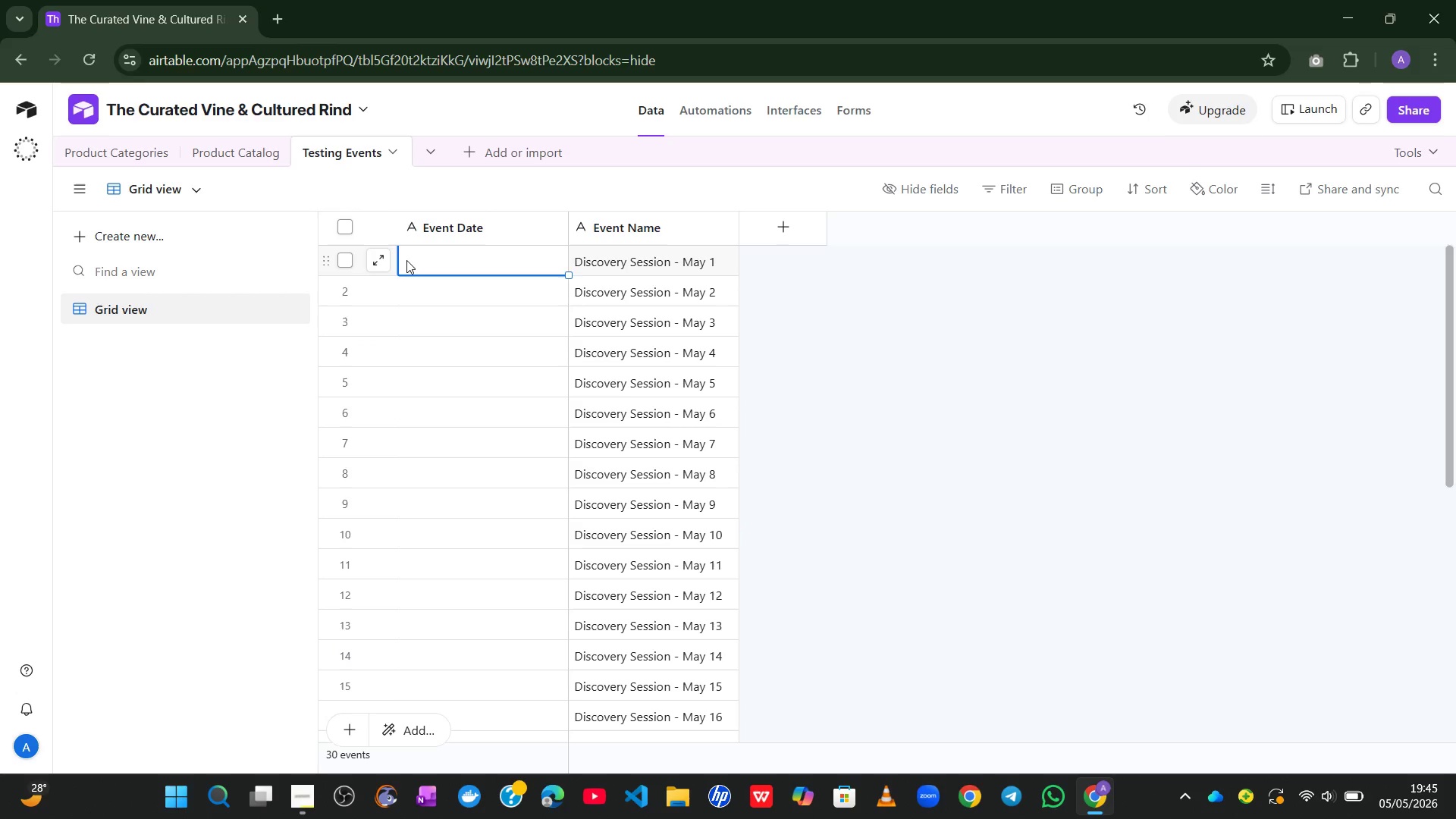 
key(Numpad2)
 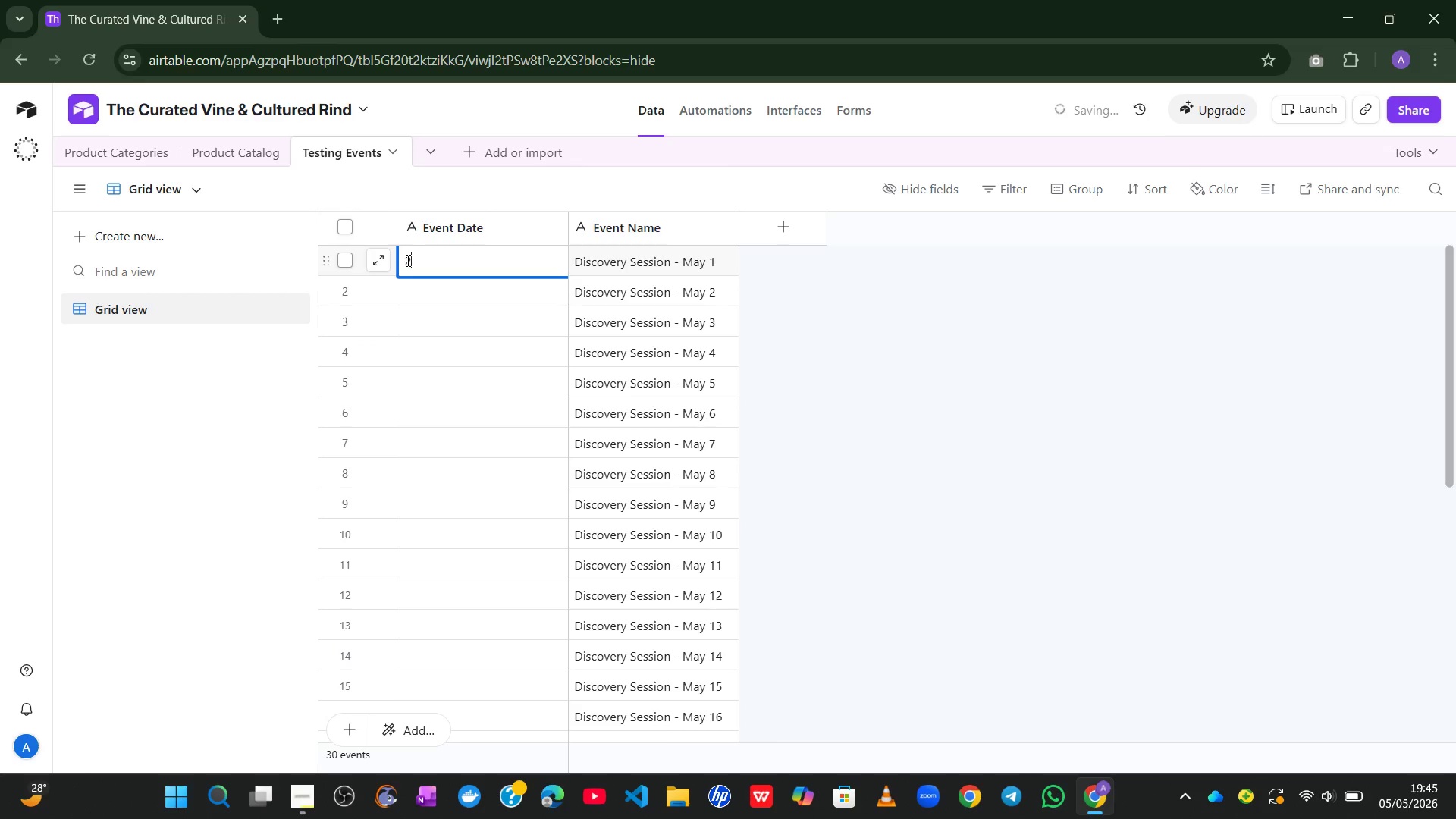 
key(Numpad0)
 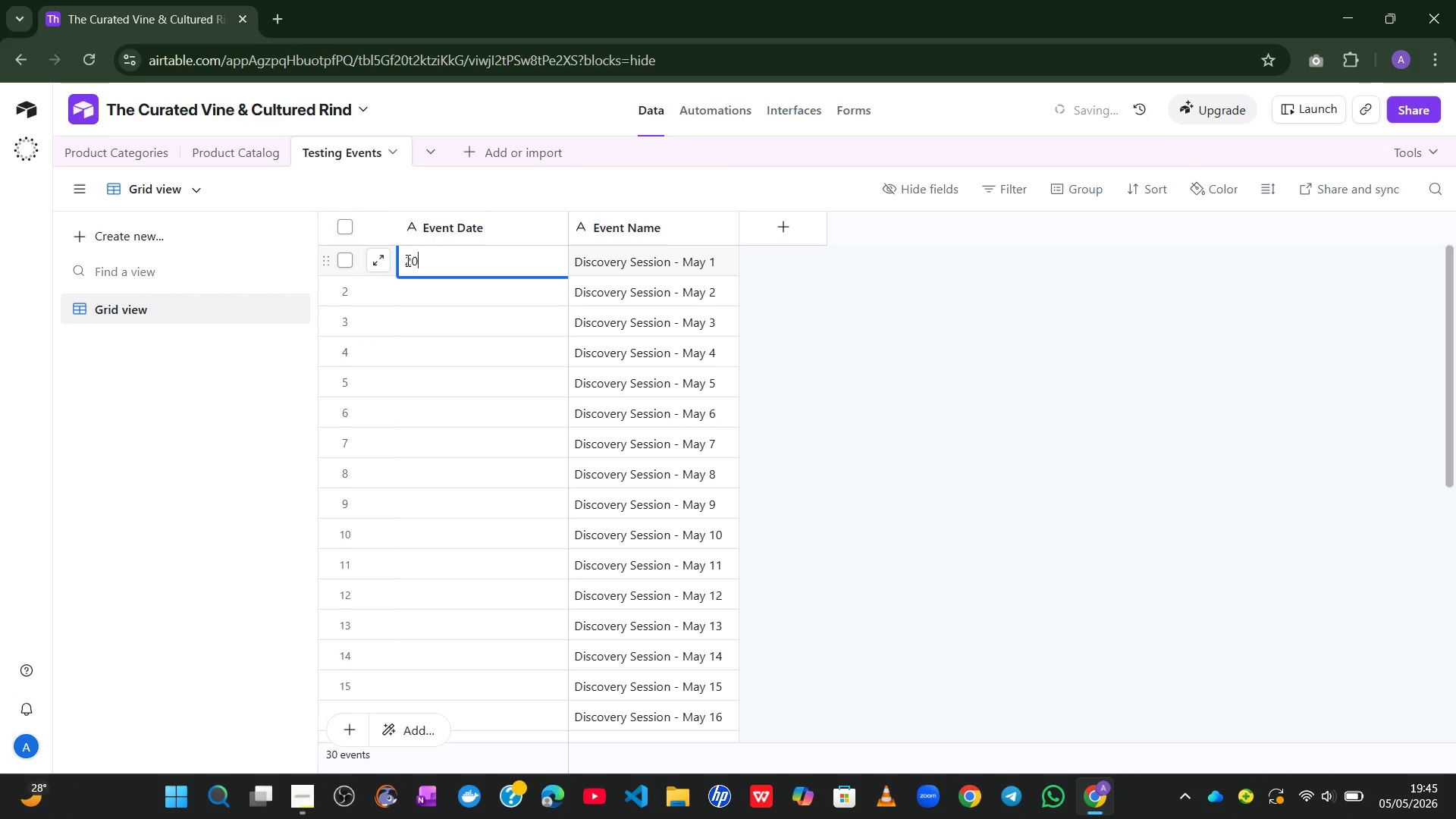 
key(Numpad2)
 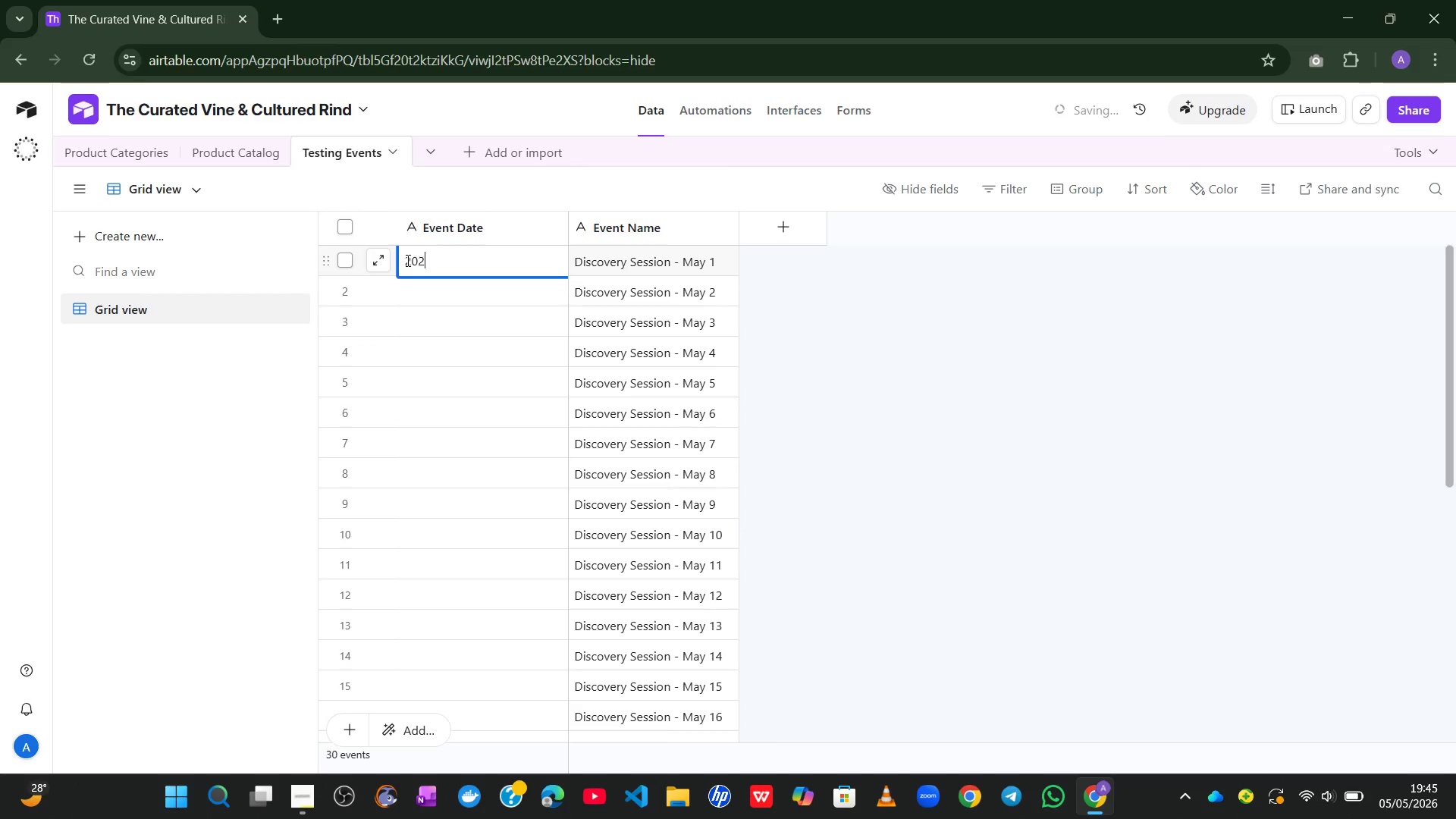 
key(Numpad4)
 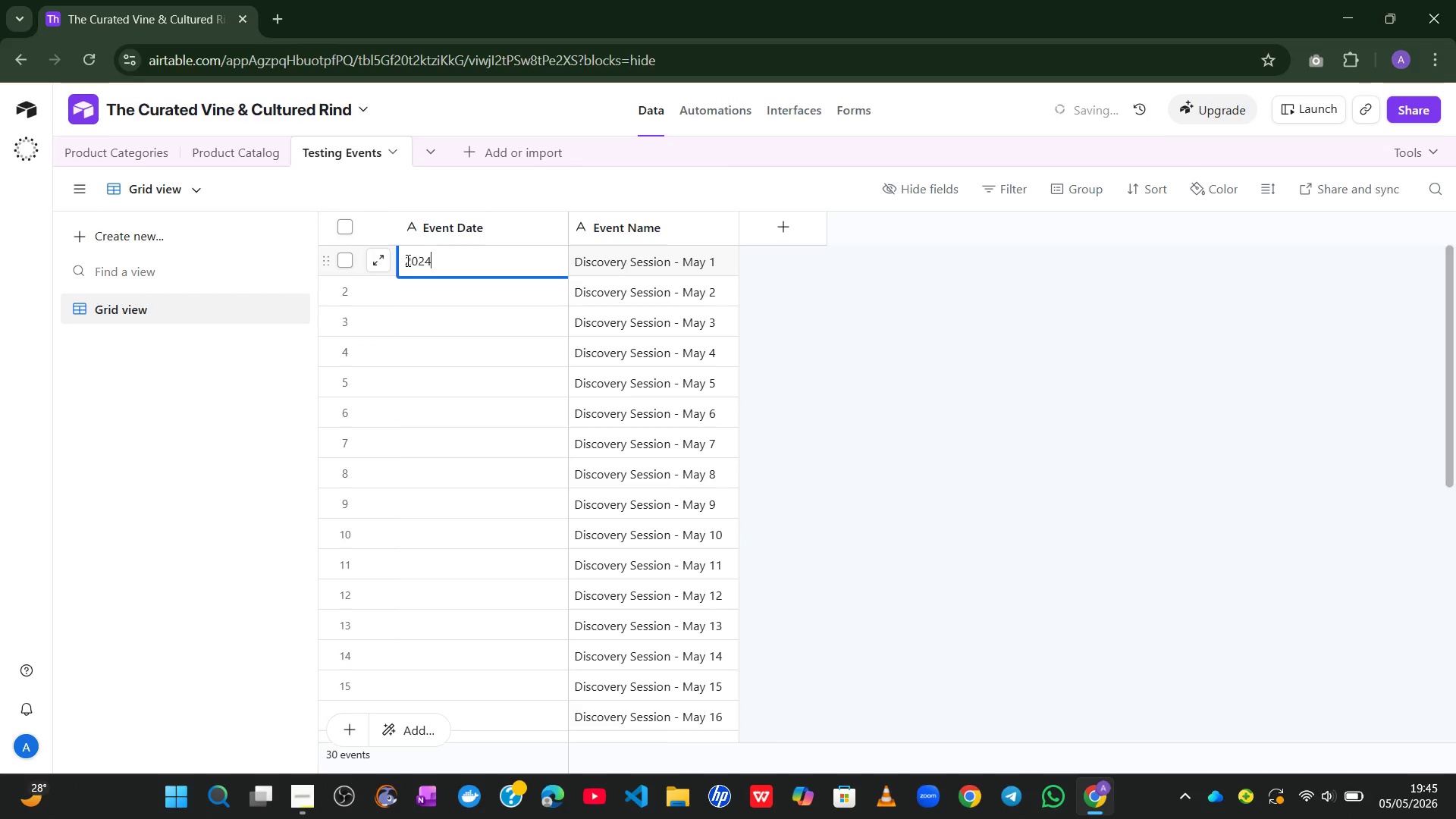 
key(NumpadSubtract)
 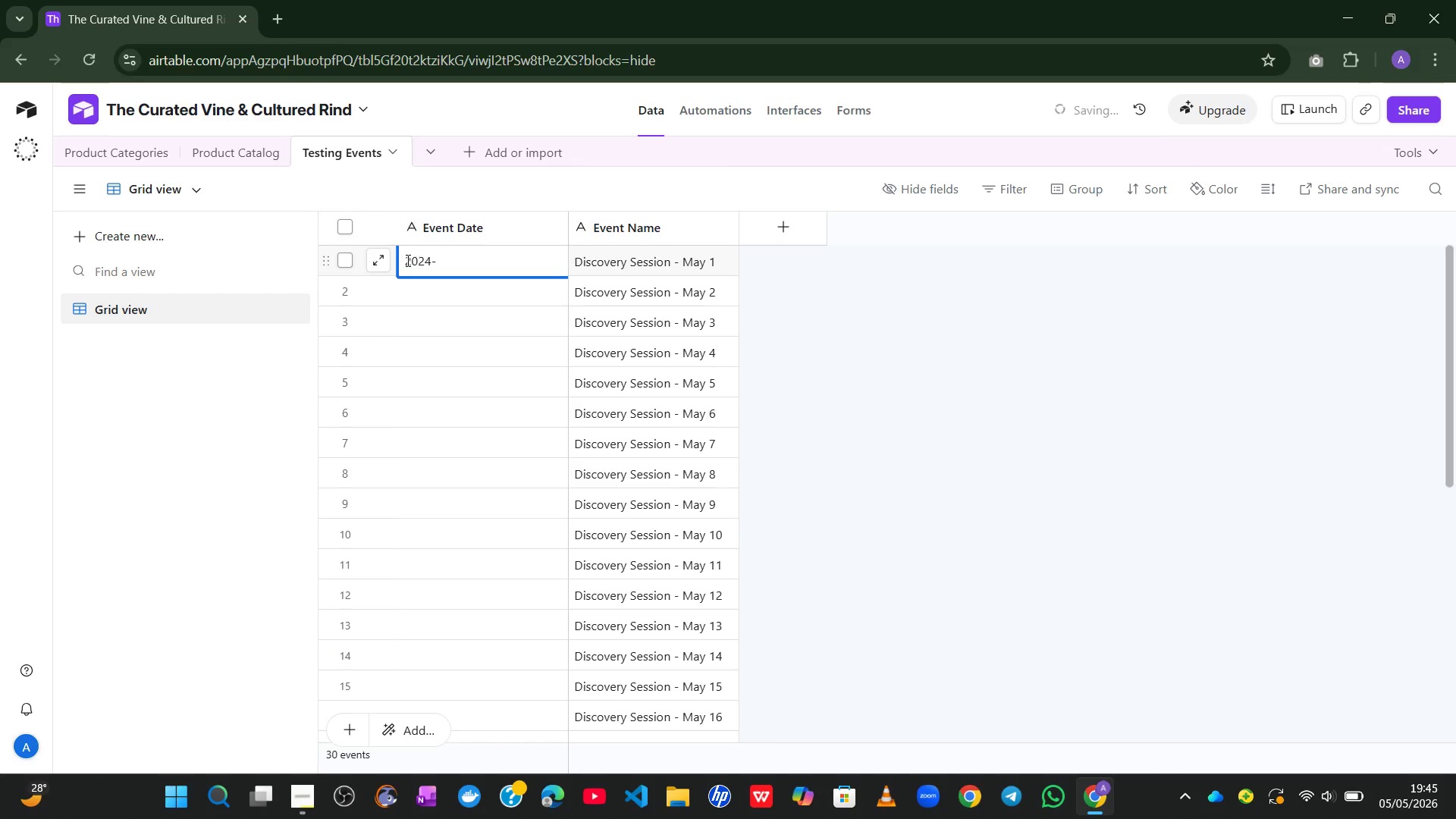 
key(Numpad0)
 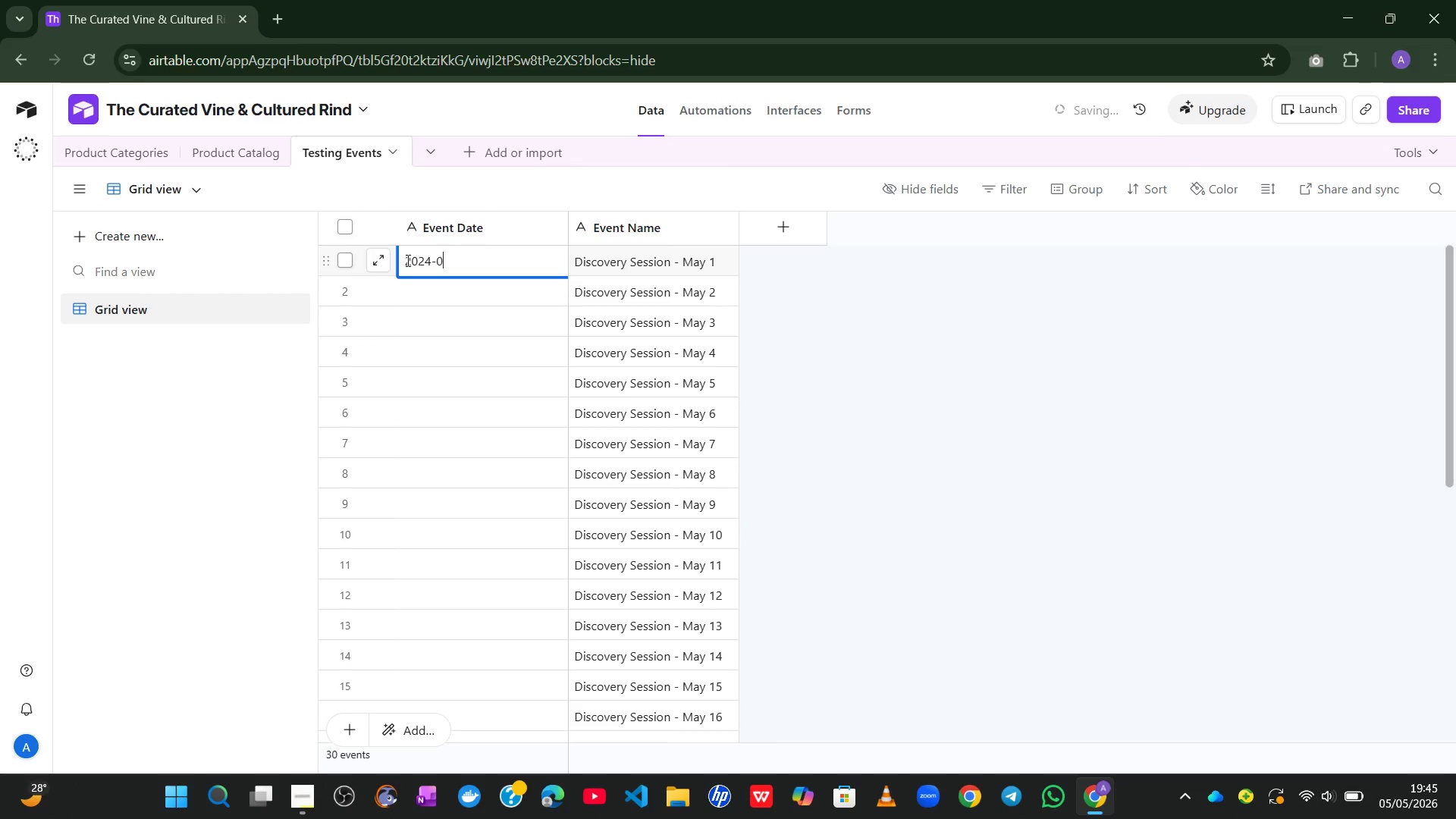 
key(Numpad5)
 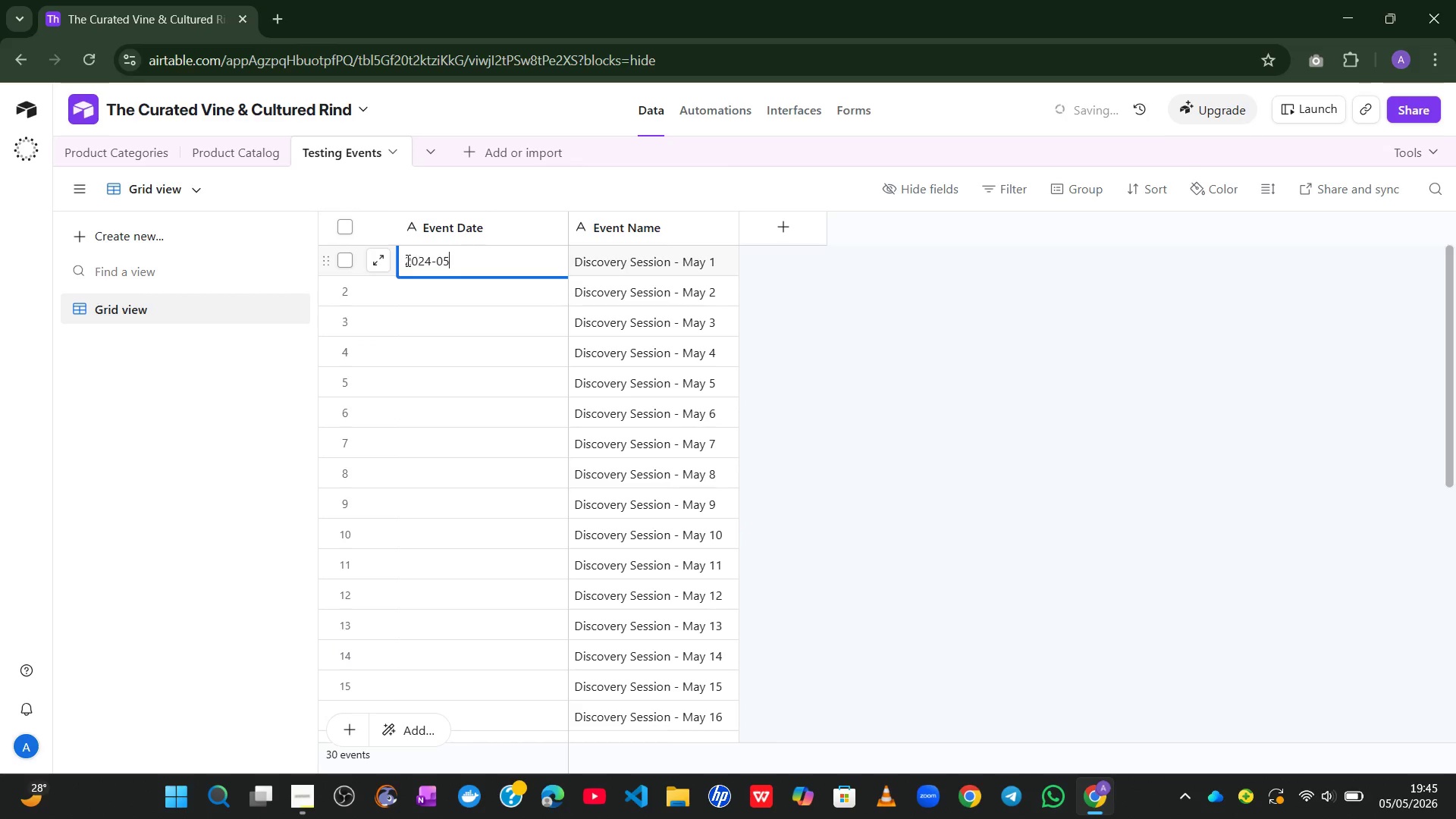 
key(NumpadSubtract)
 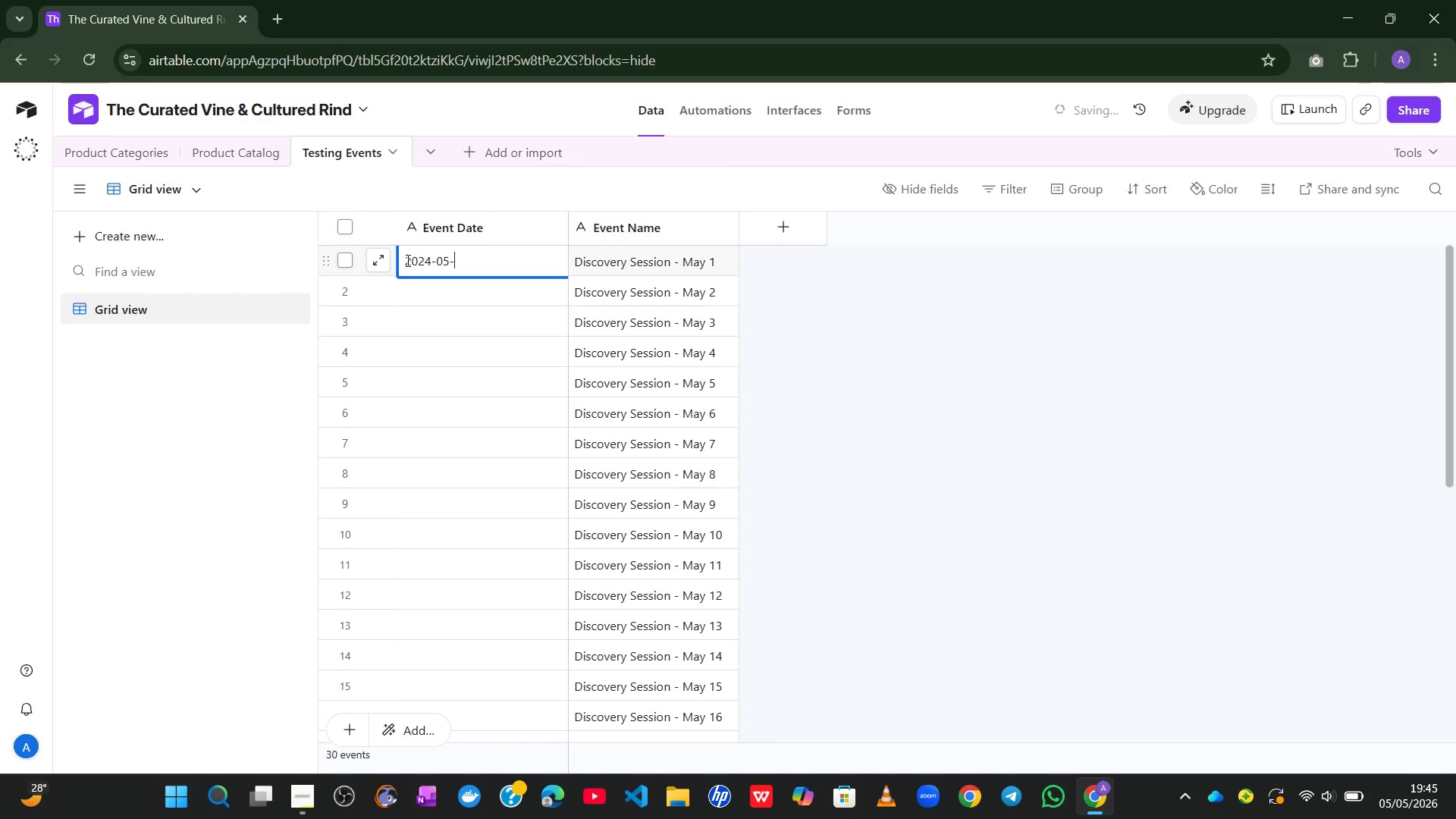 
key(Numpad0)
 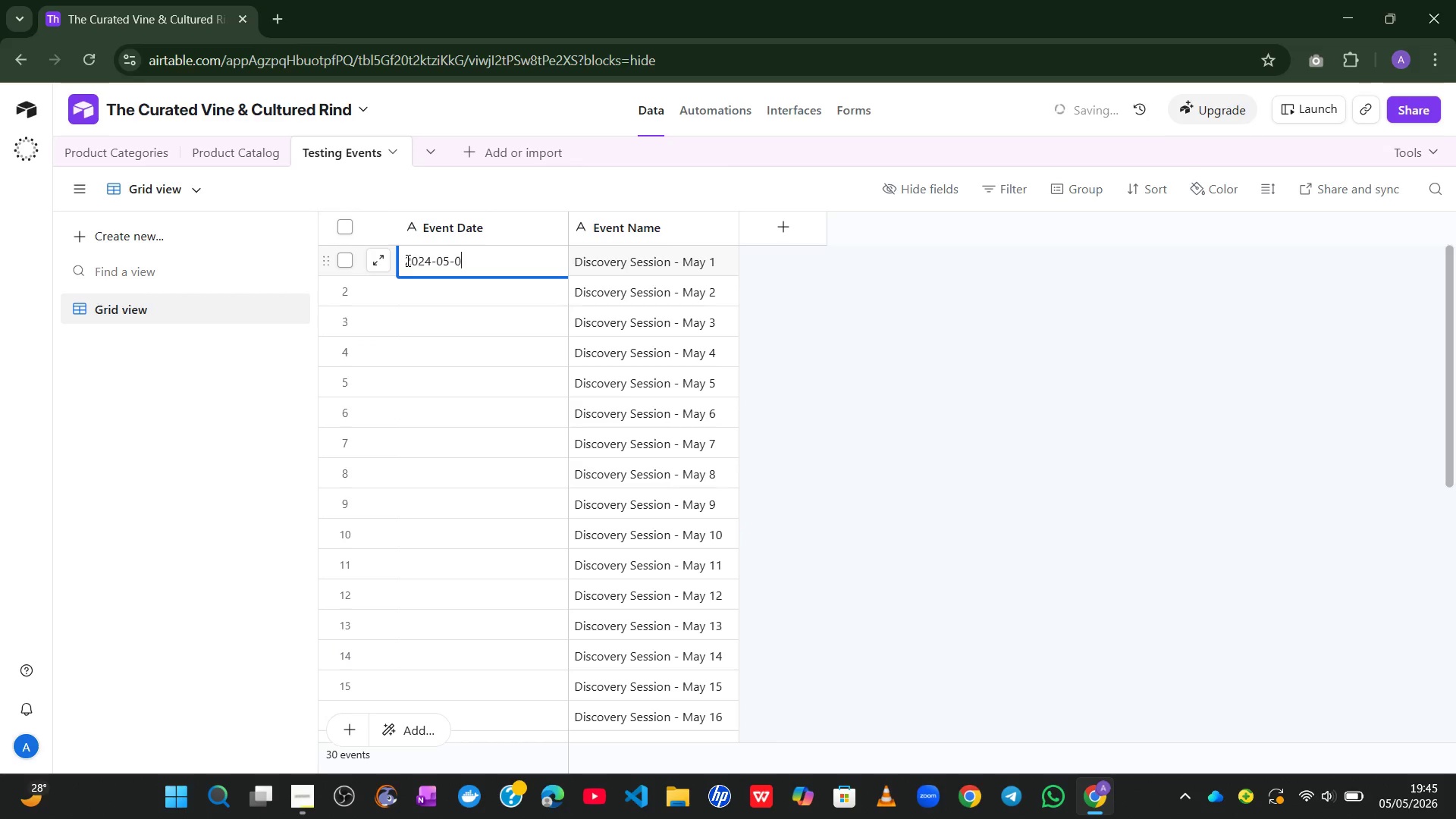 
key(Numpad1)
 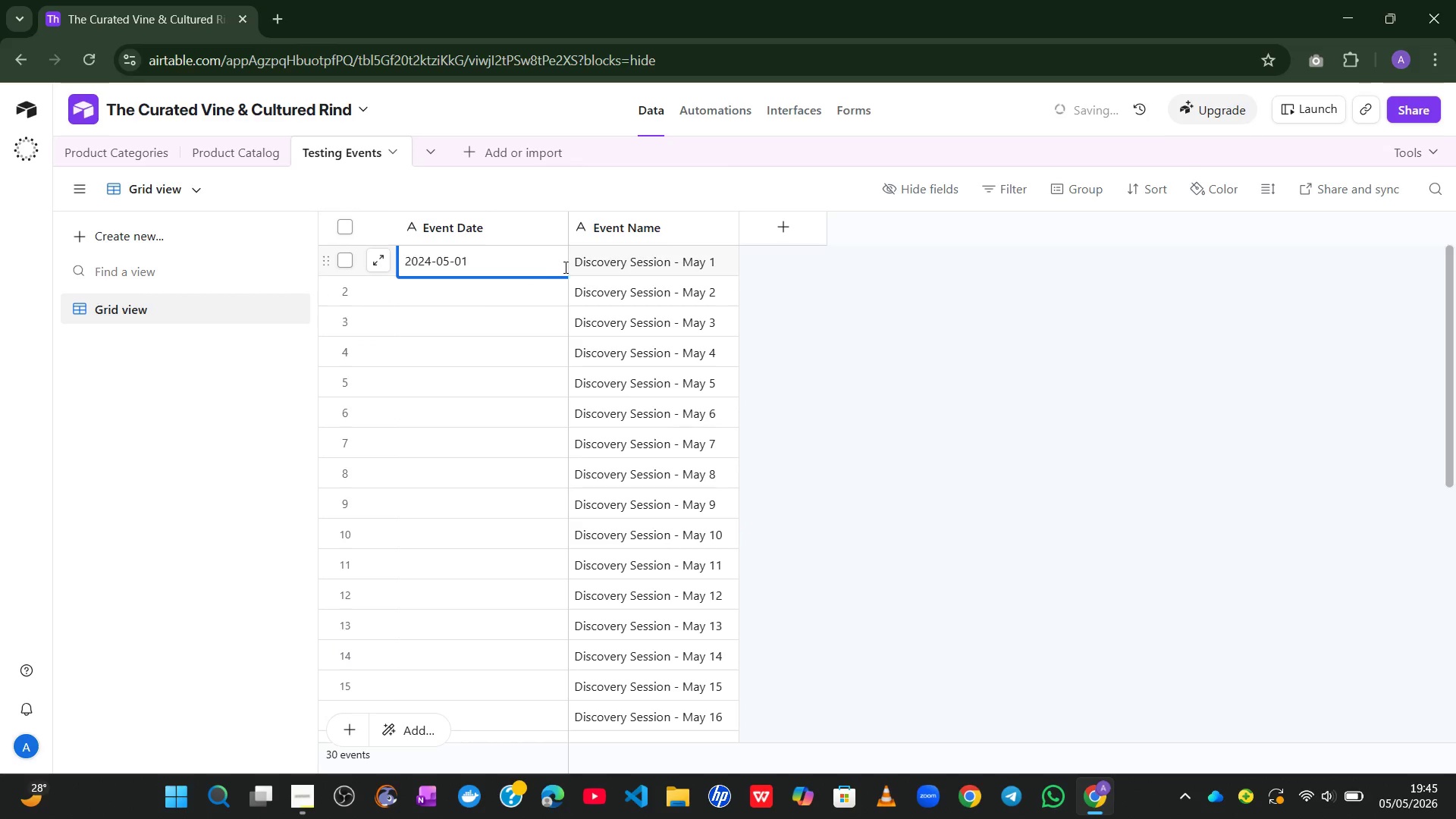 
left_click([544, 262])
 